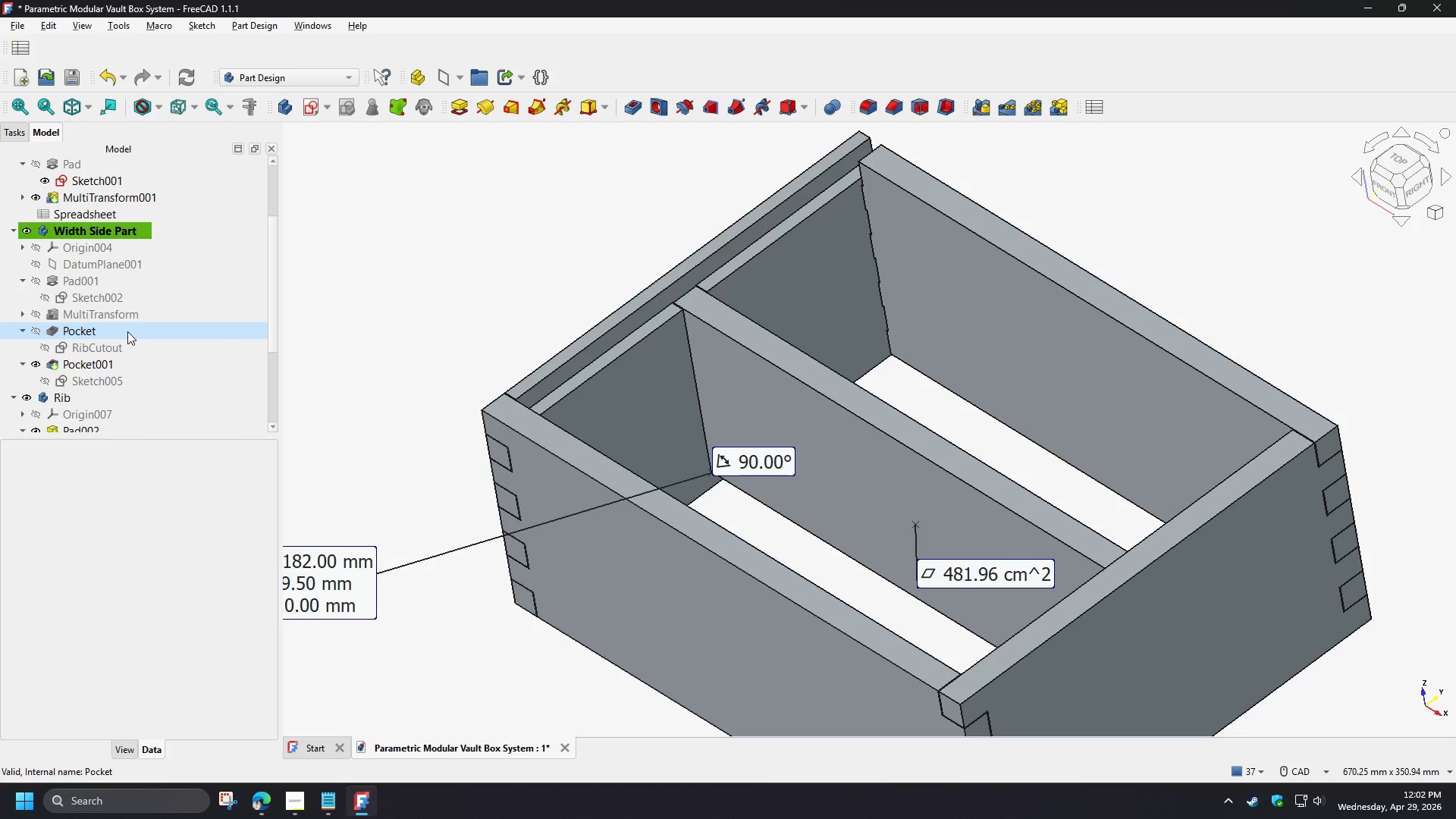 
left_click([108, 367])
 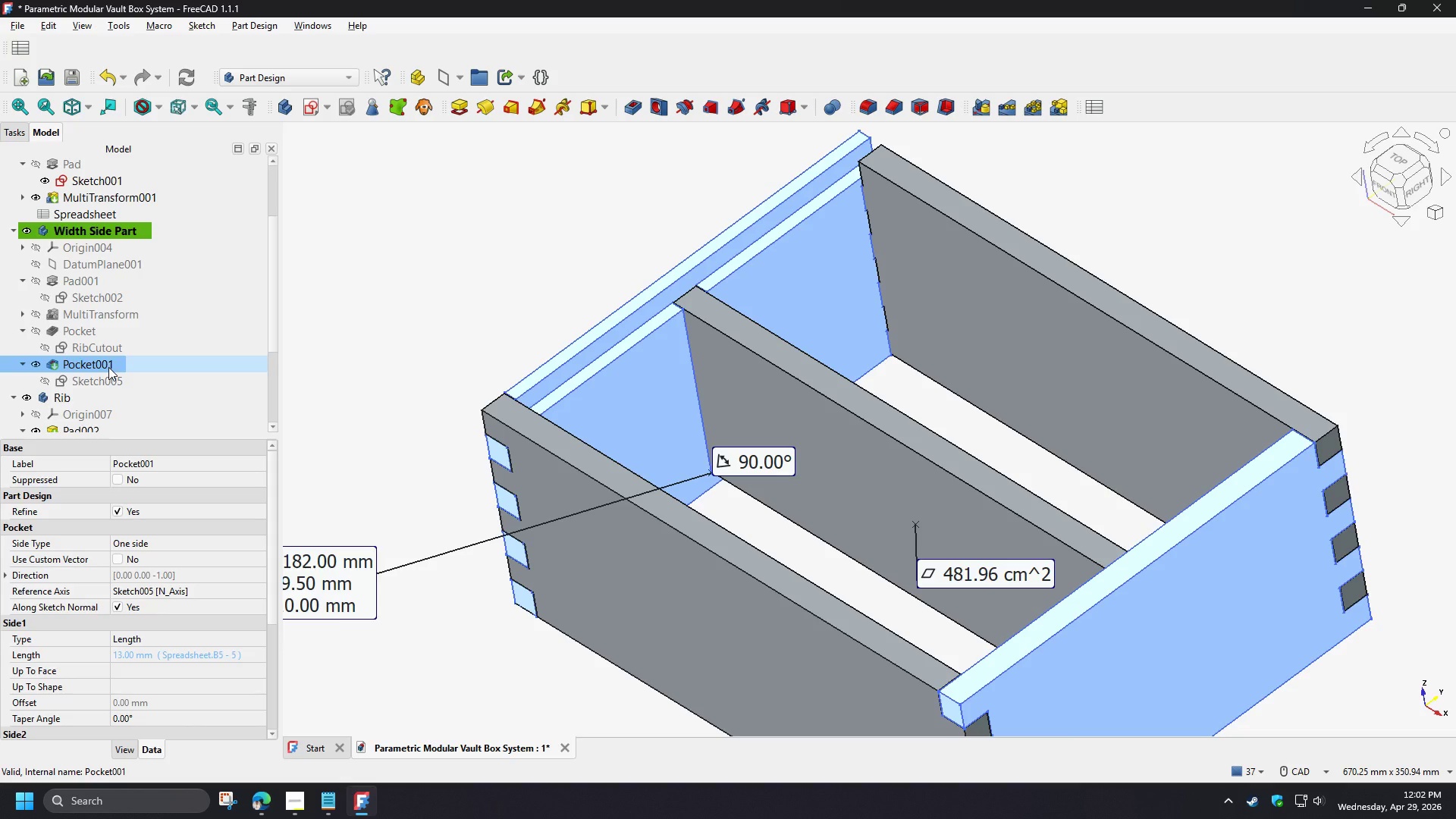 
key(Space)
 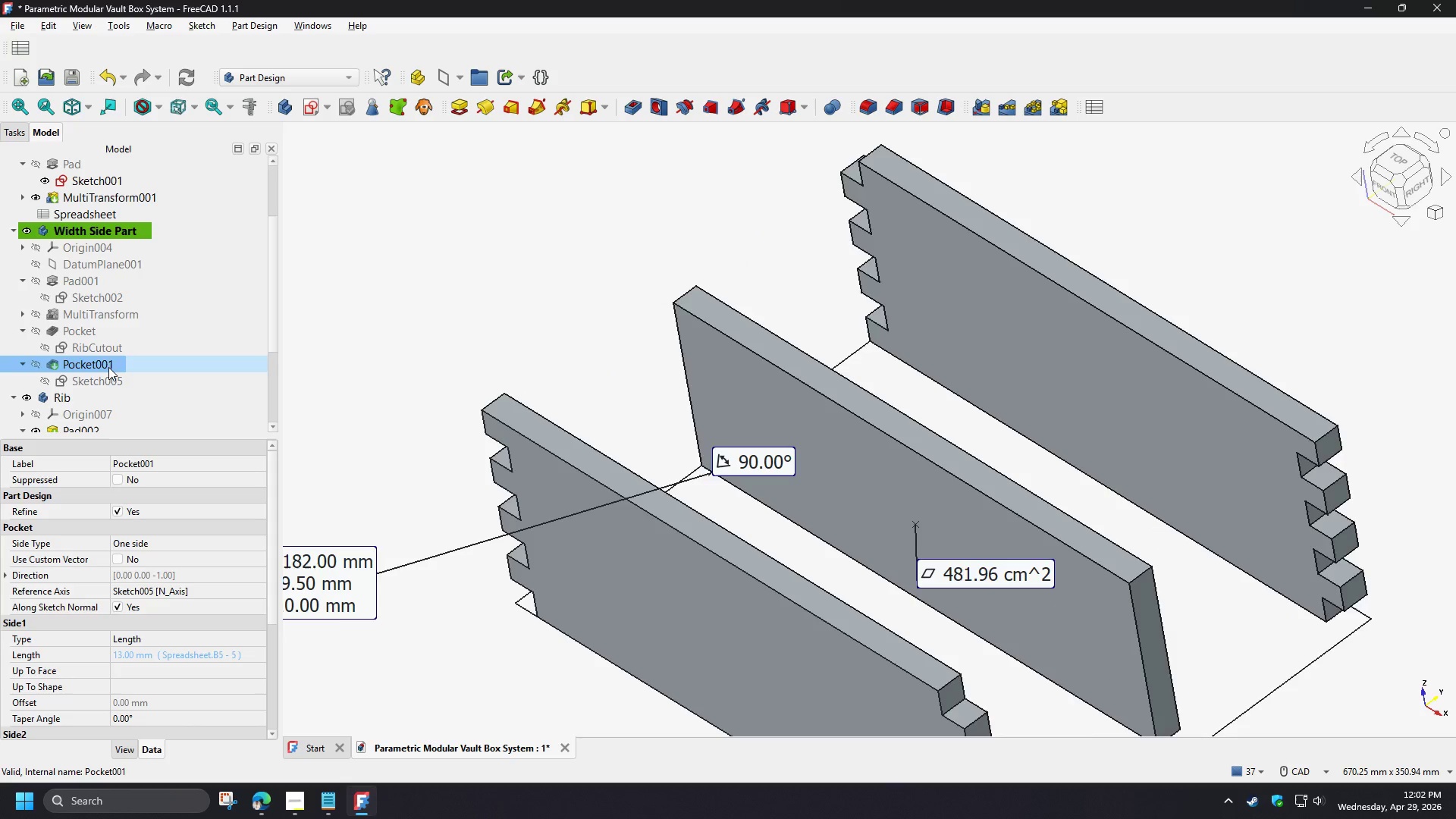 
key(Space)
 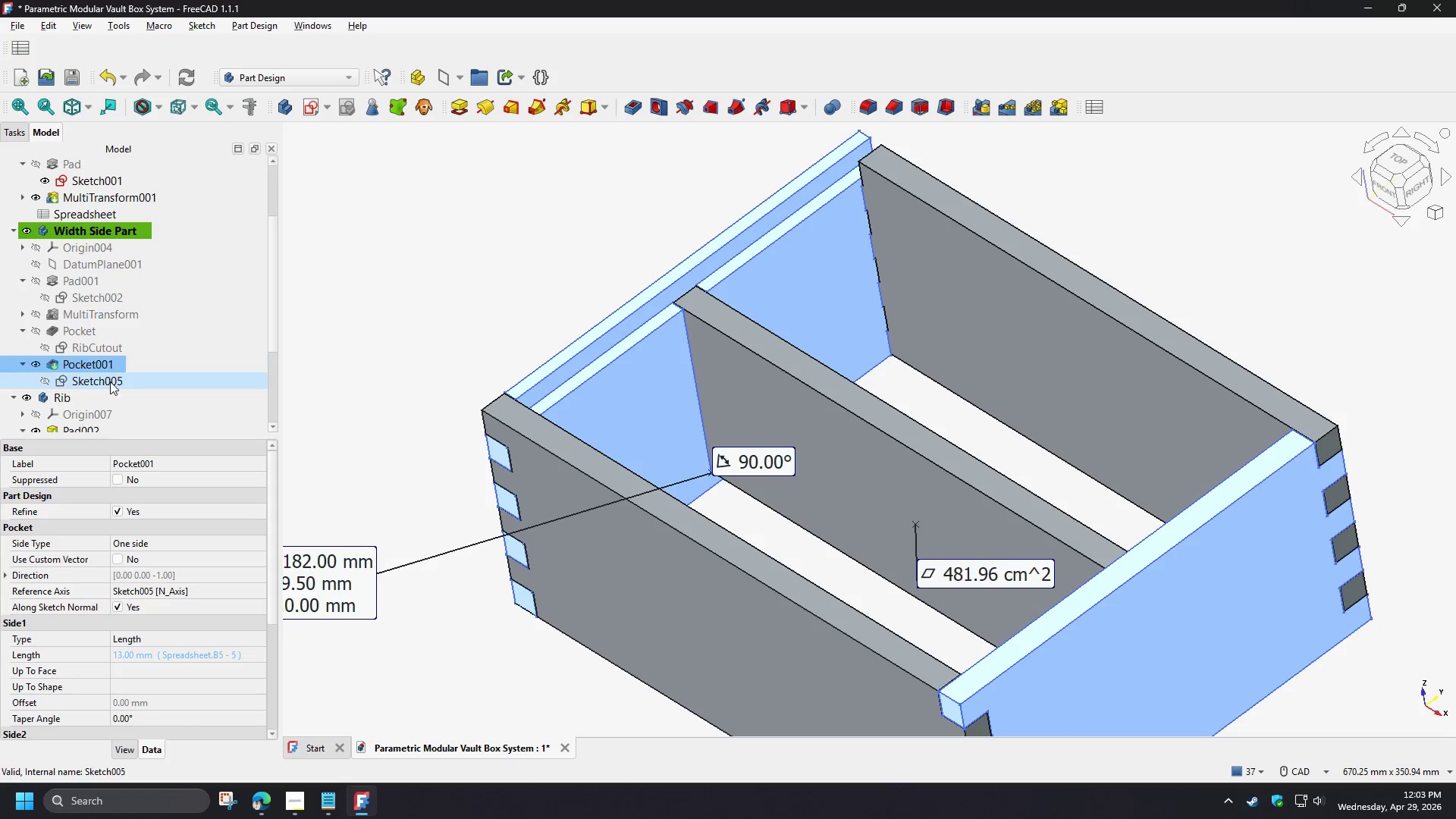 
left_click([110, 381])
 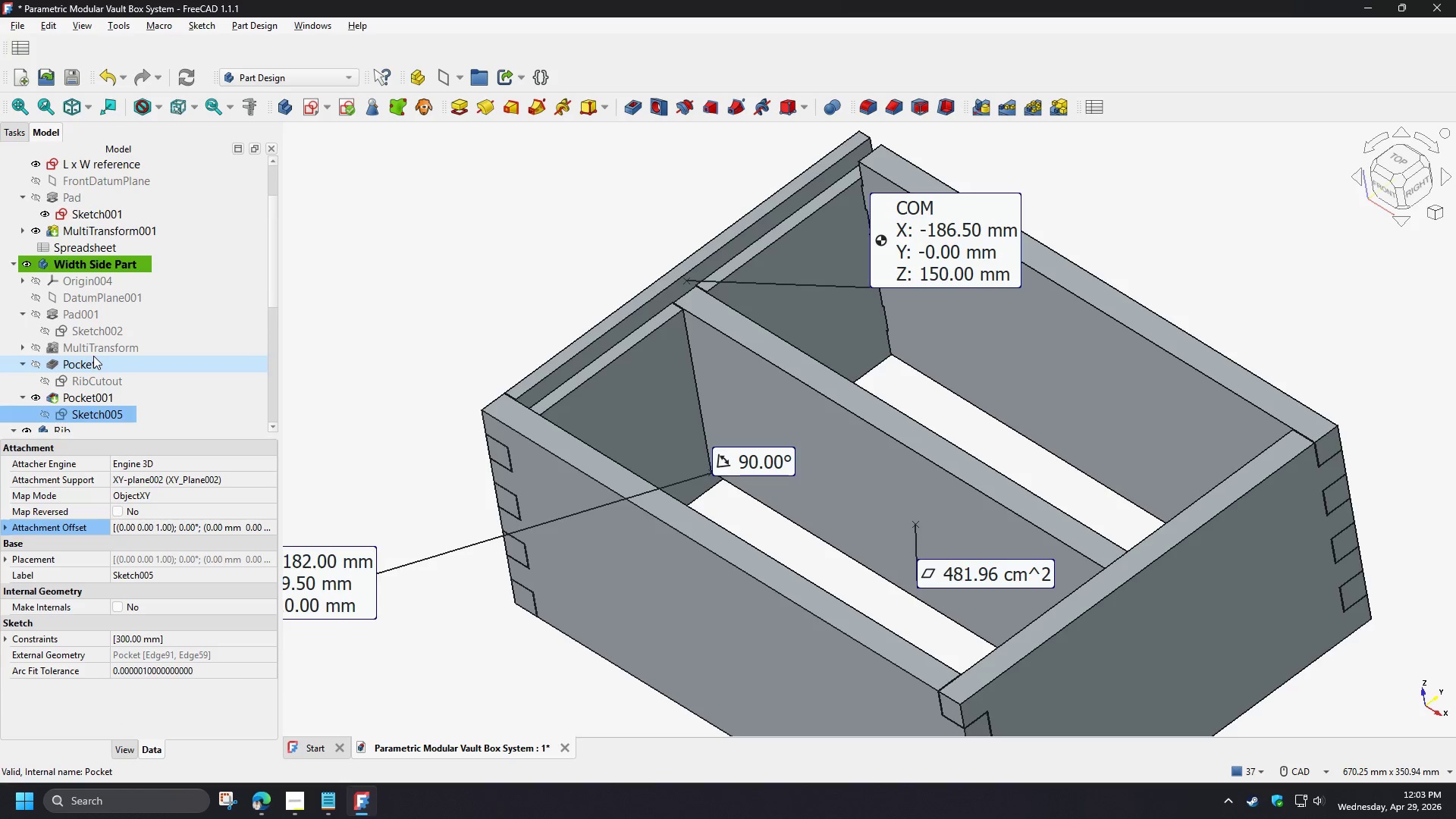 
left_click([93, 344])
 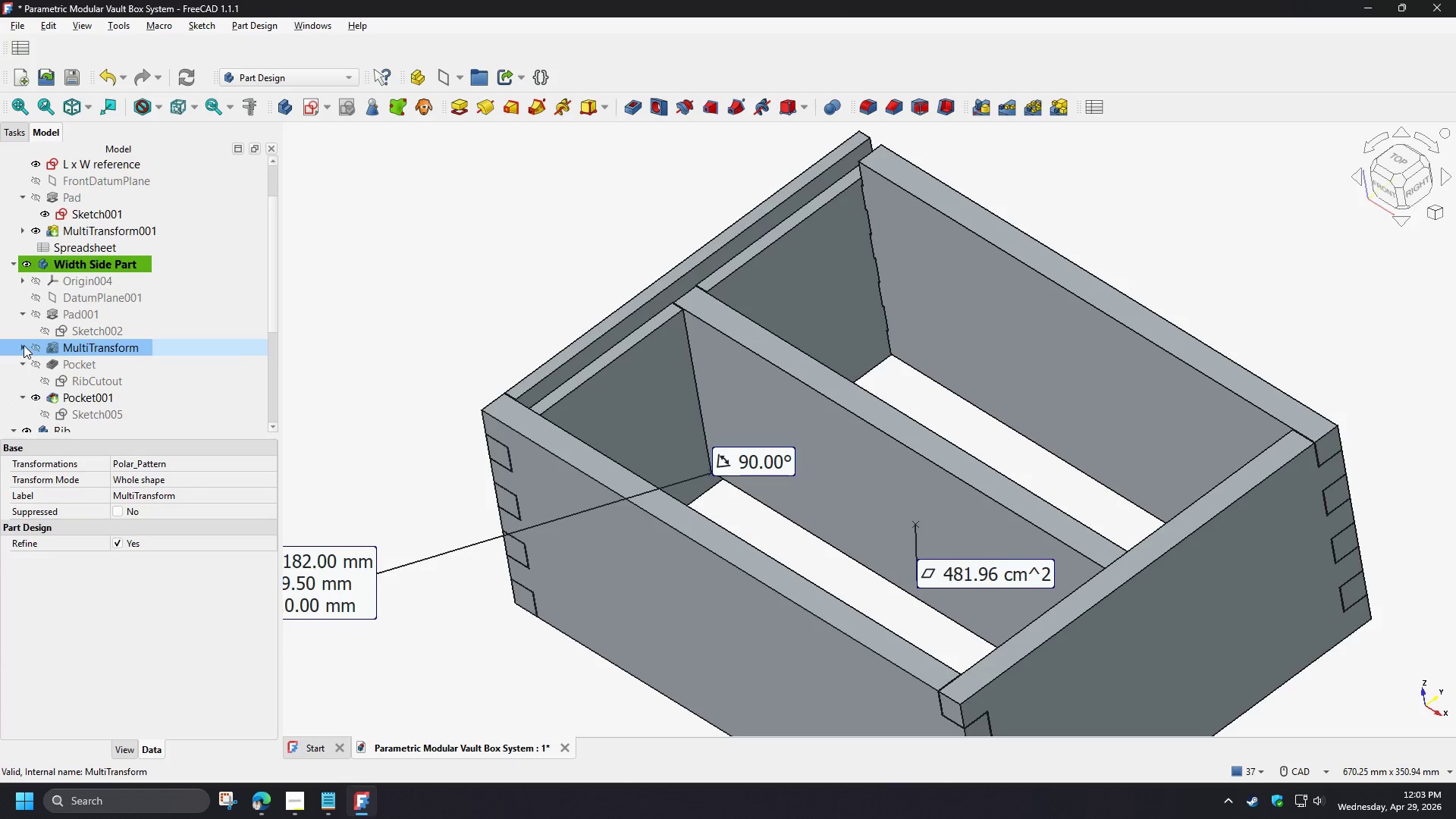 
left_click([24, 345])
 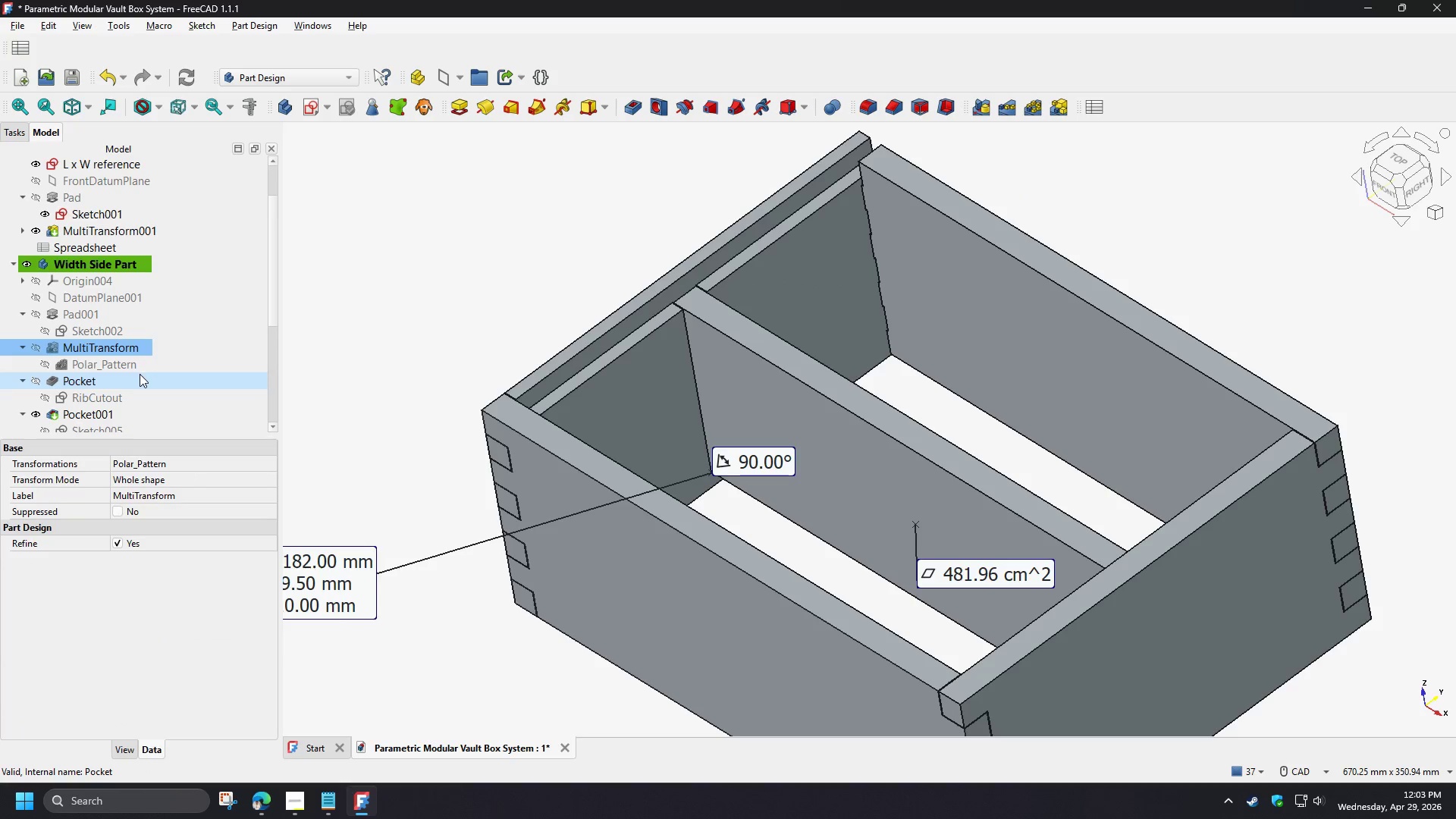 
scroll: coordinate [135, 375], scroll_direction: down, amount: 3.0
 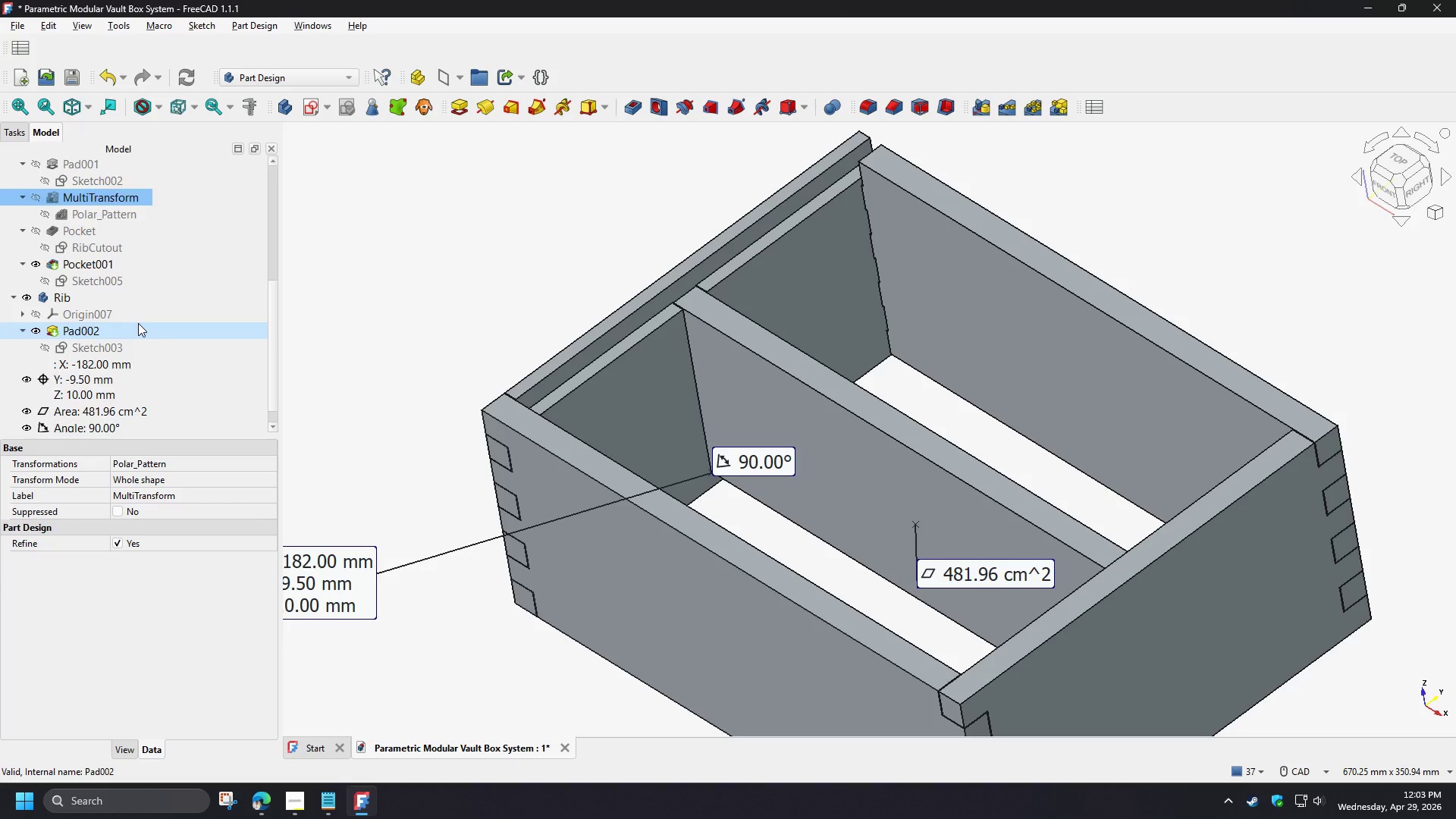 
scroll: coordinate [138, 323], scroll_direction: up, amount: 1.0
 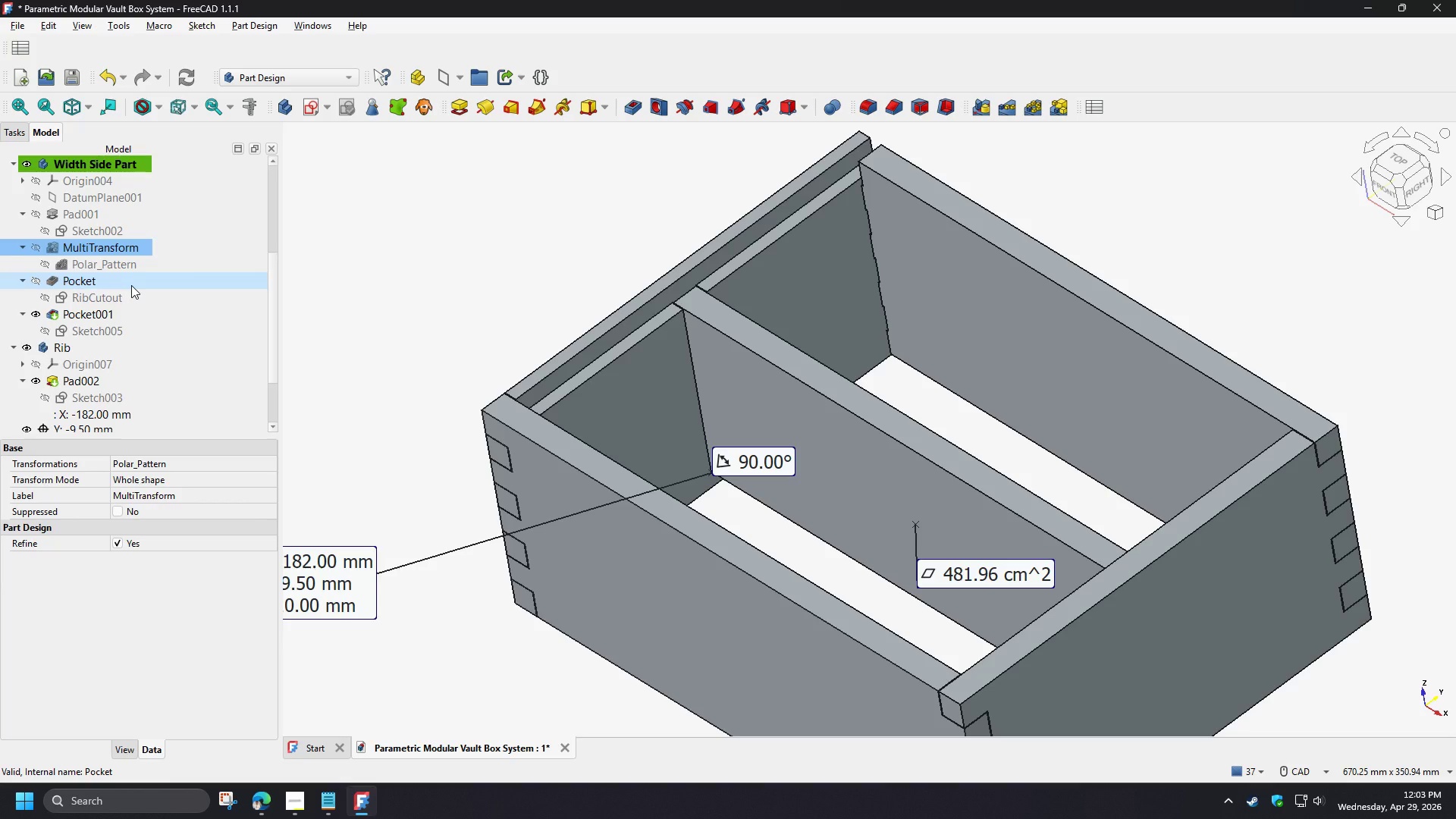 
left_click([105, 246])
 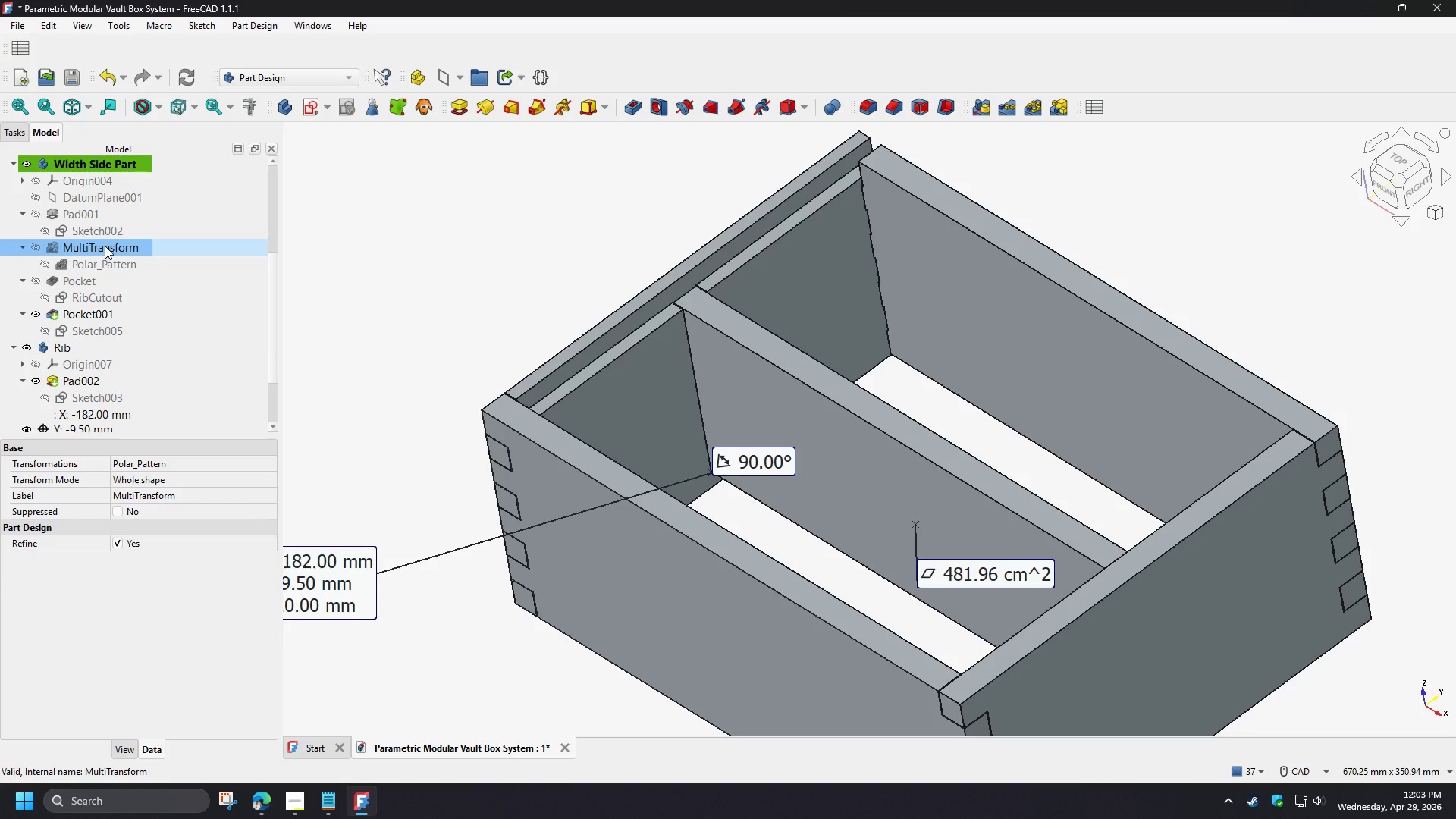 
key(Delete)
 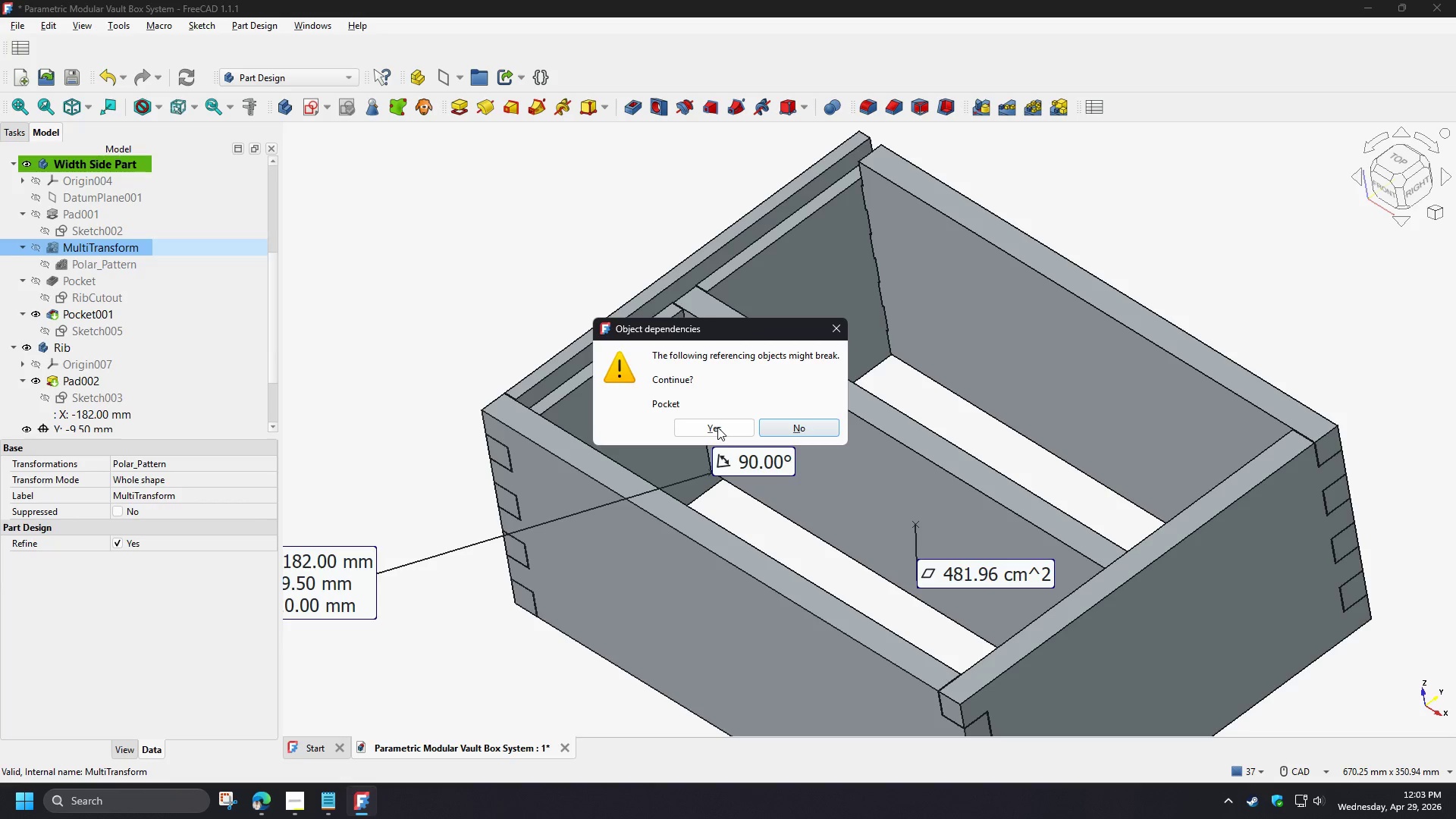 
left_click([717, 427])
 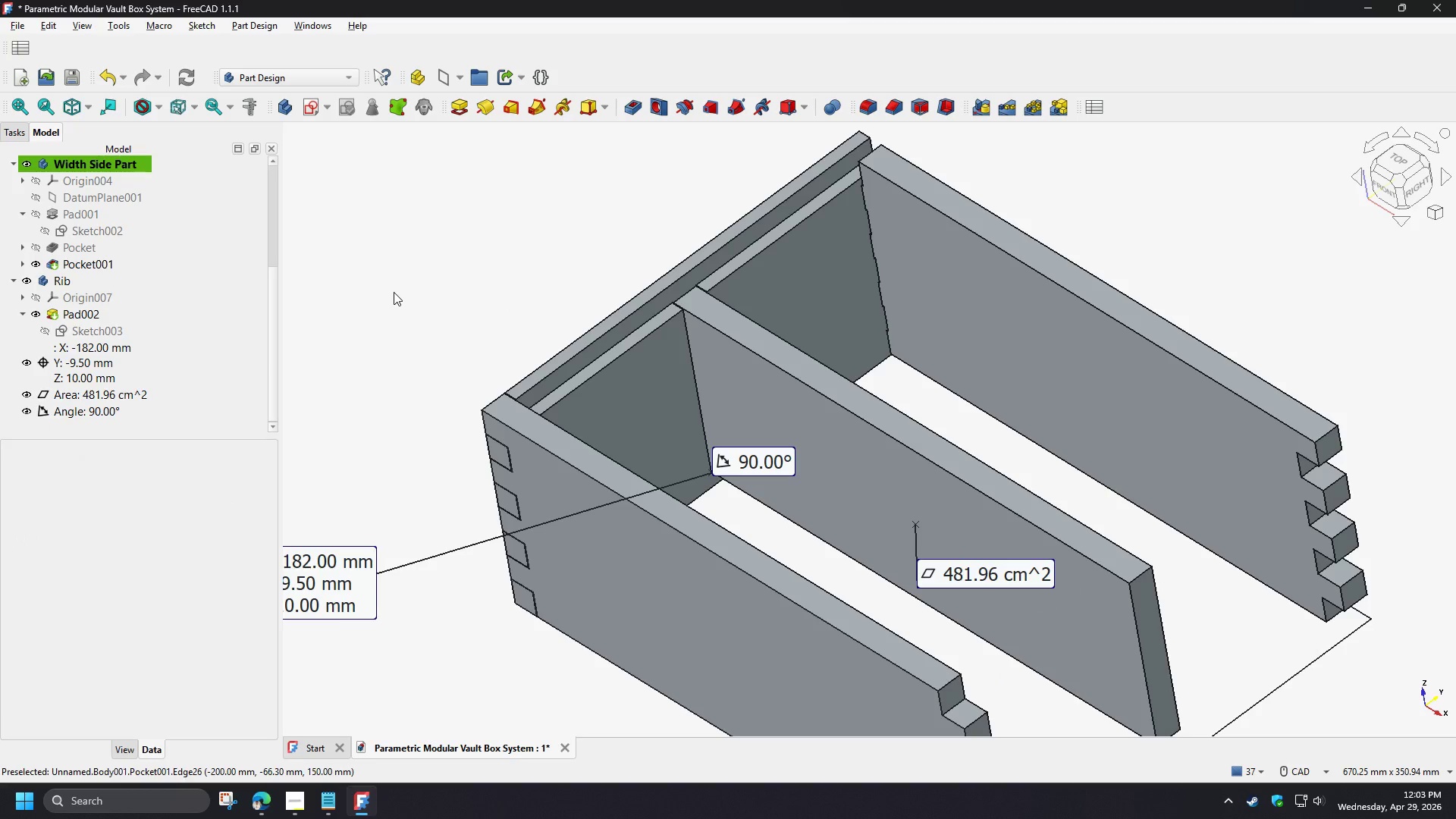 
wait(8.17)
 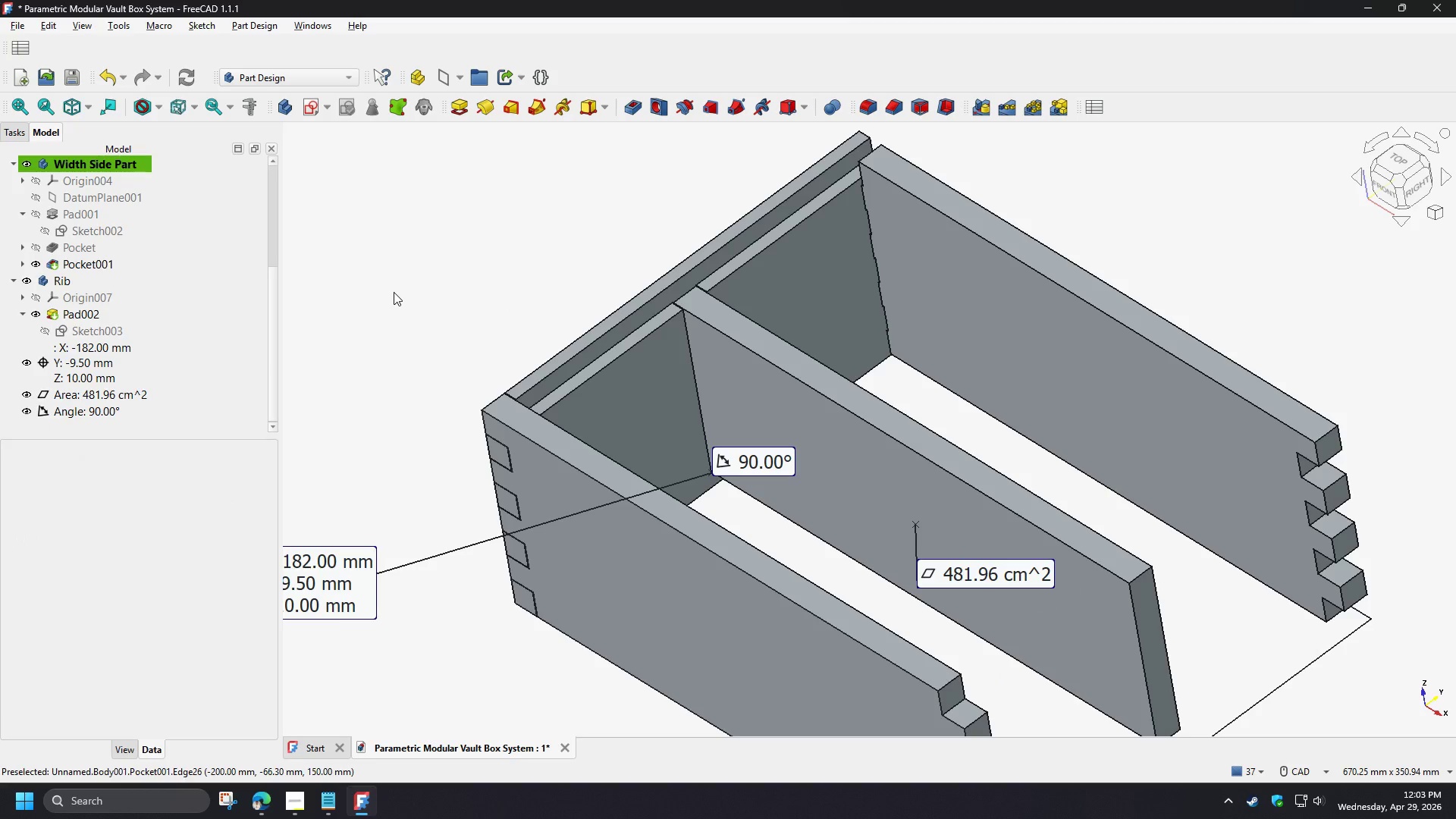 
scroll: coordinate [97, 309], scroll_direction: up, amount: 1.0
 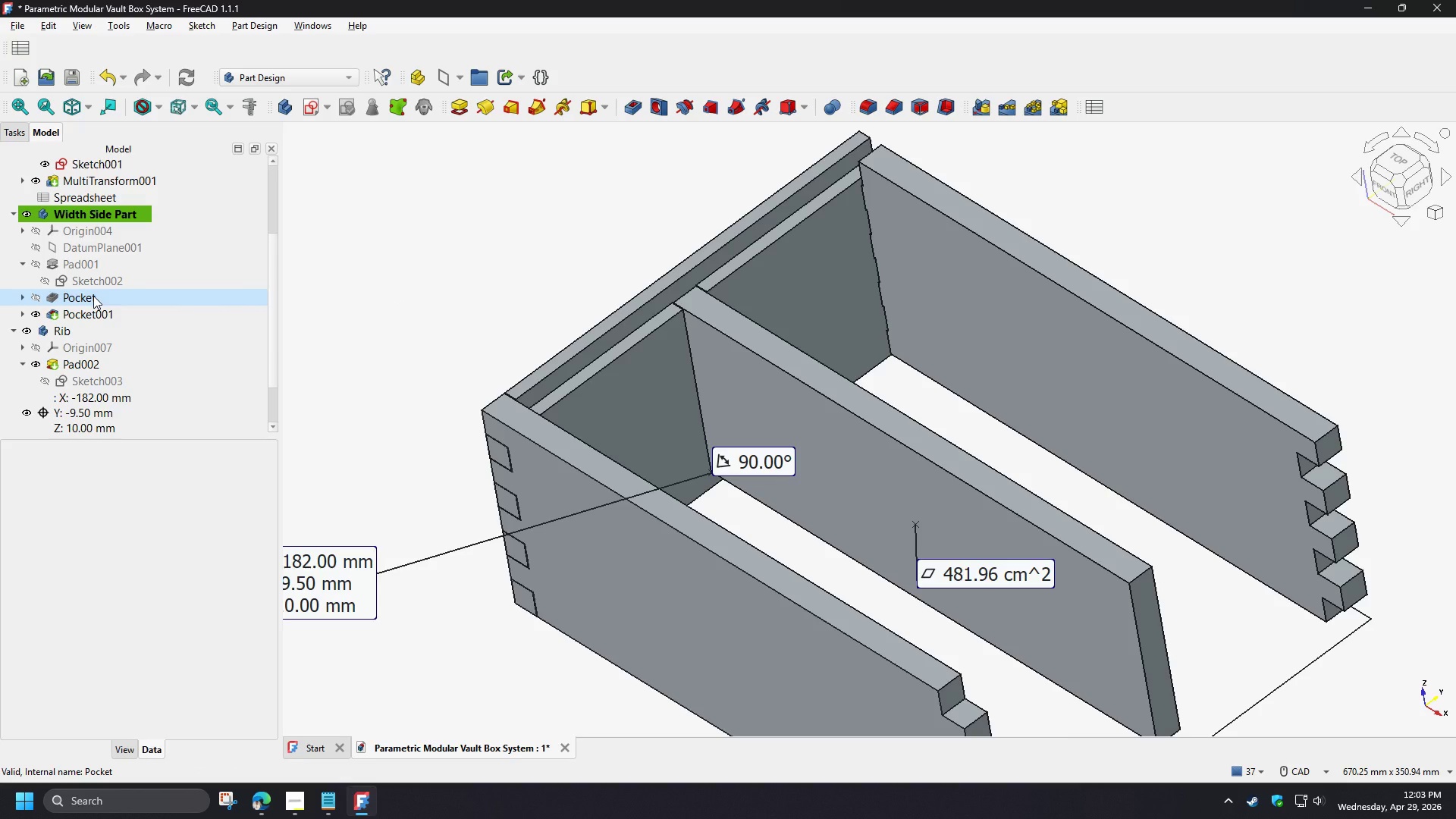 
left_click([93, 296])
 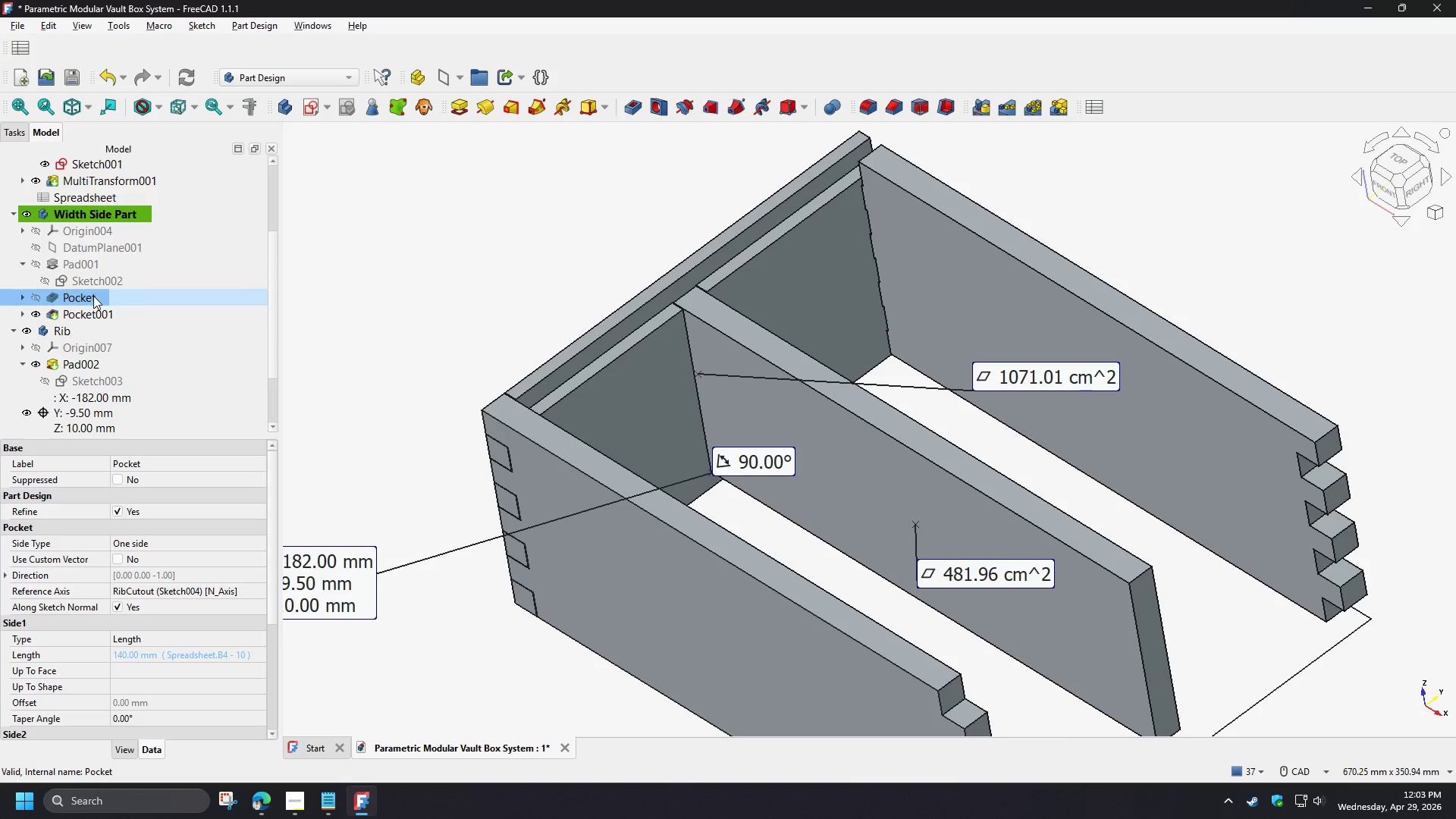 
key(Space)
 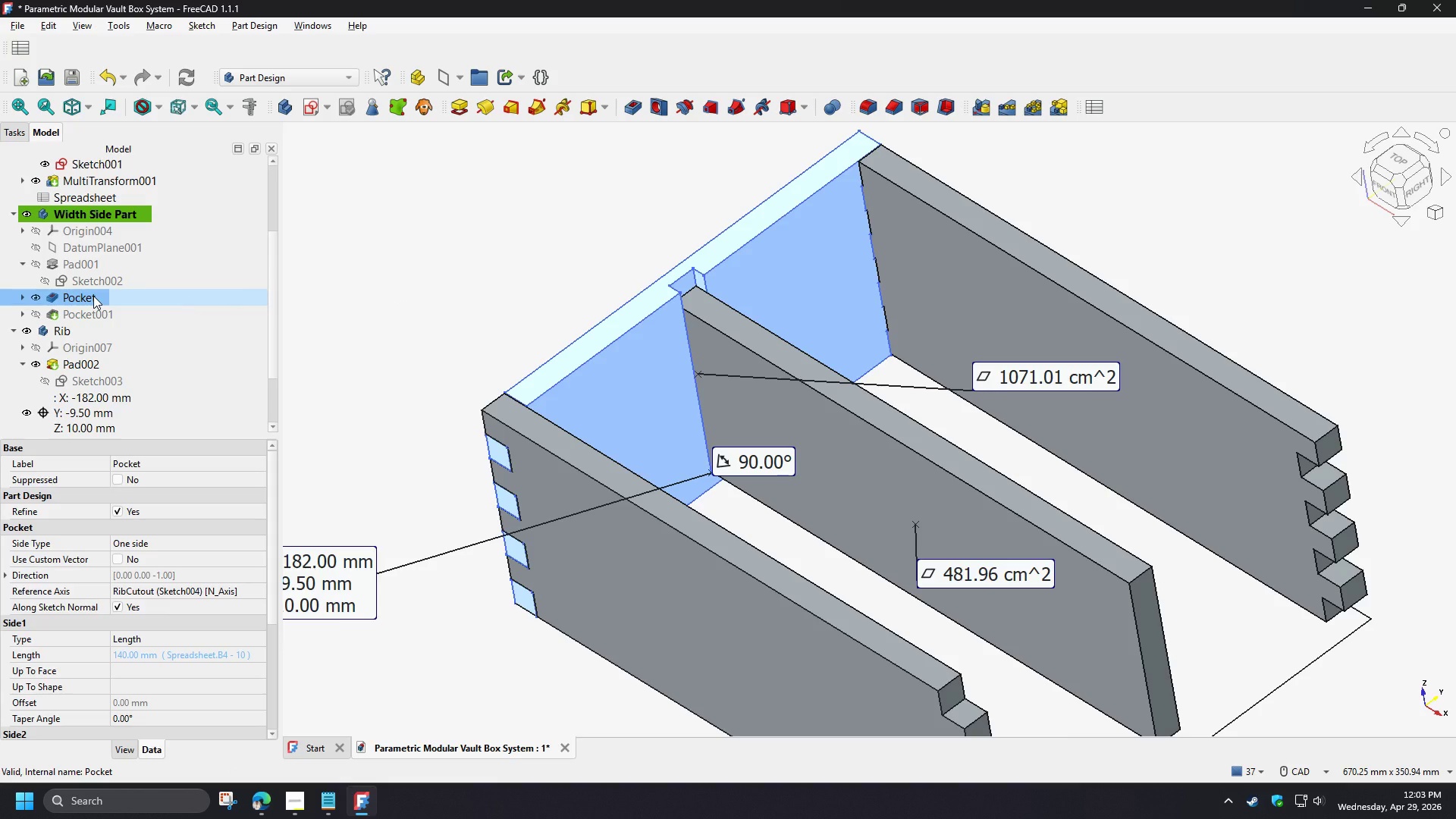 
key(Space)
 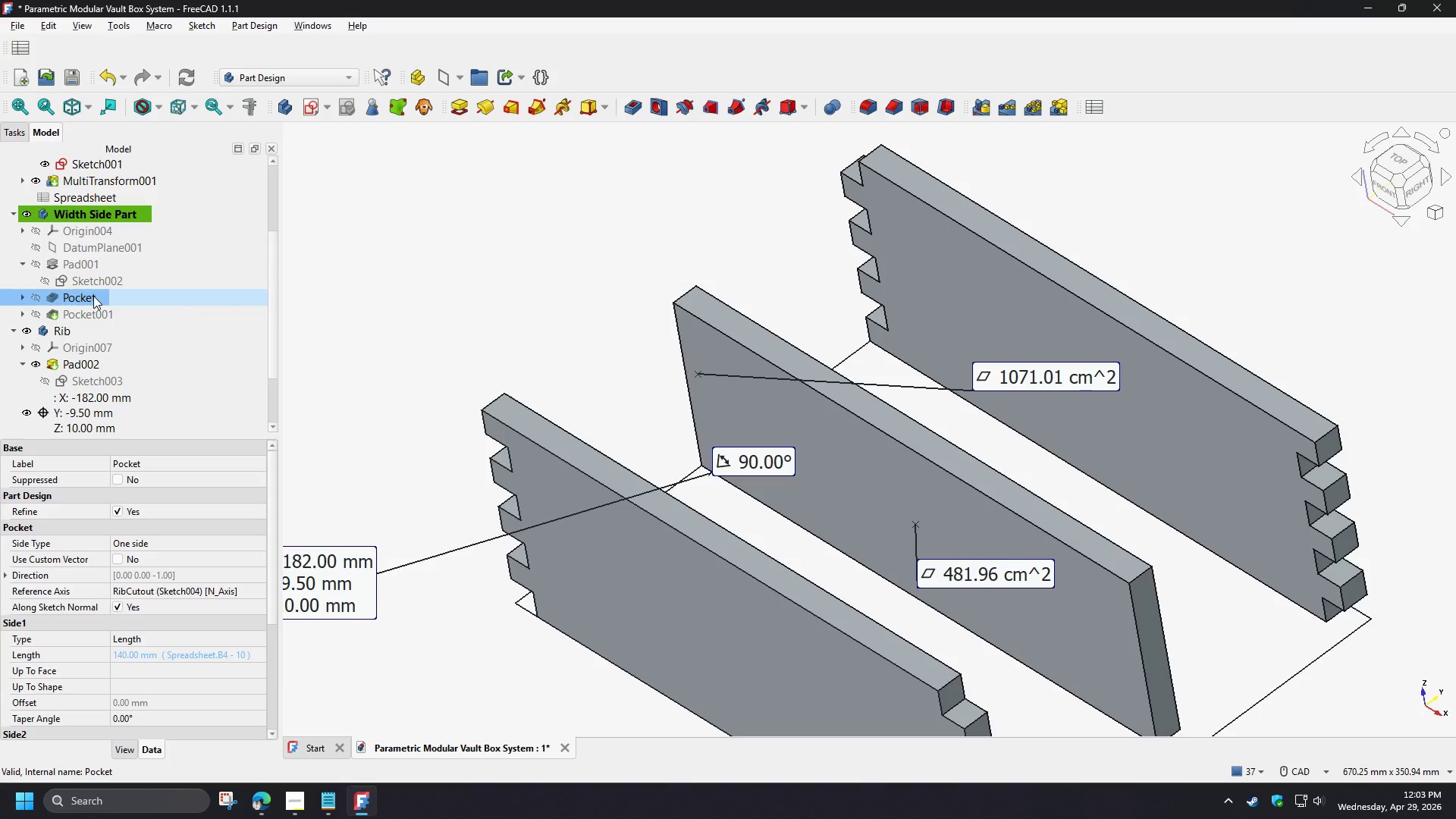 
key(Space)
 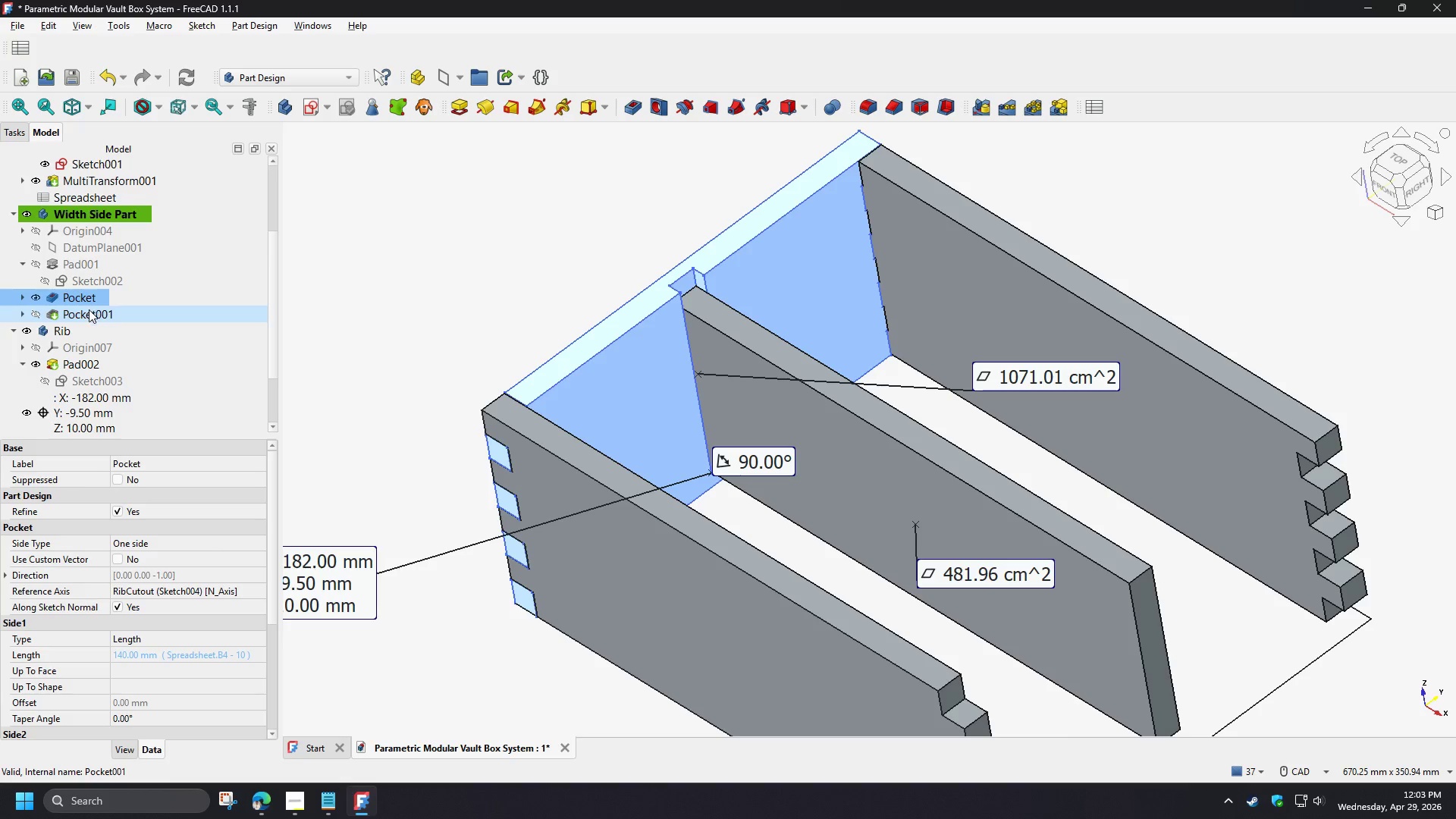 
left_click([88, 311])
 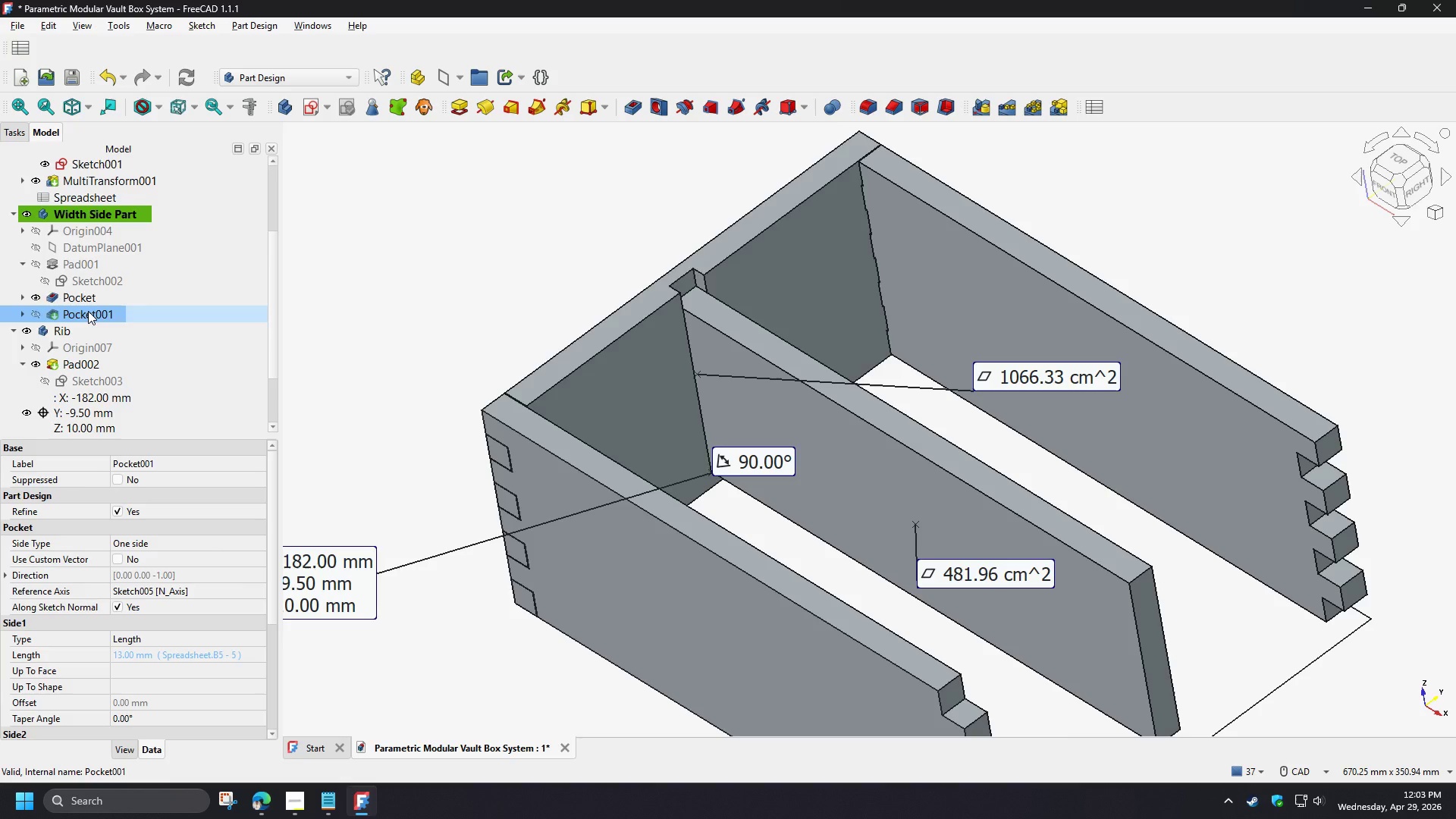 
key(Space)
 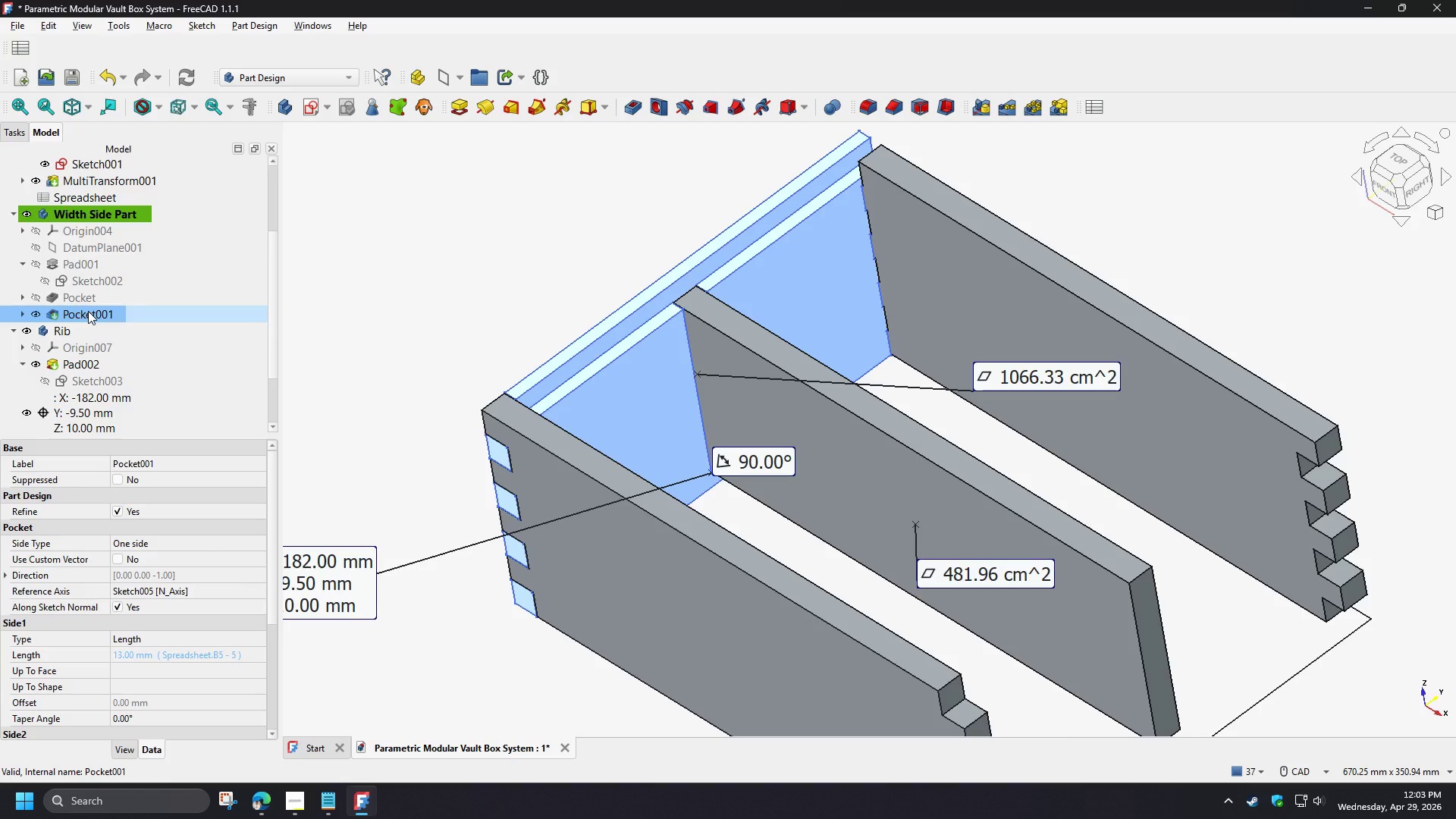 
double_click([88, 311])
 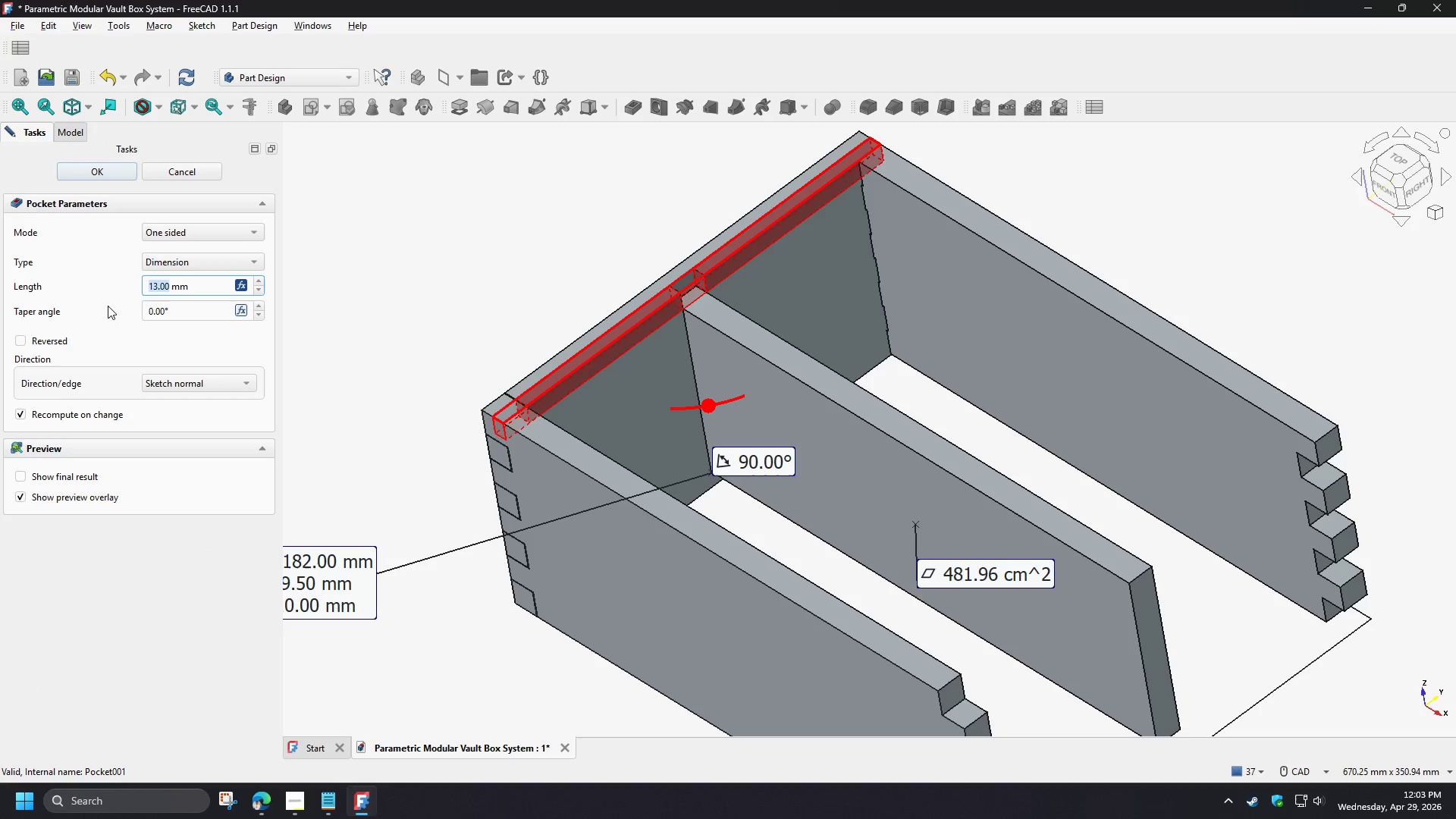 
left_click([190, 174])
 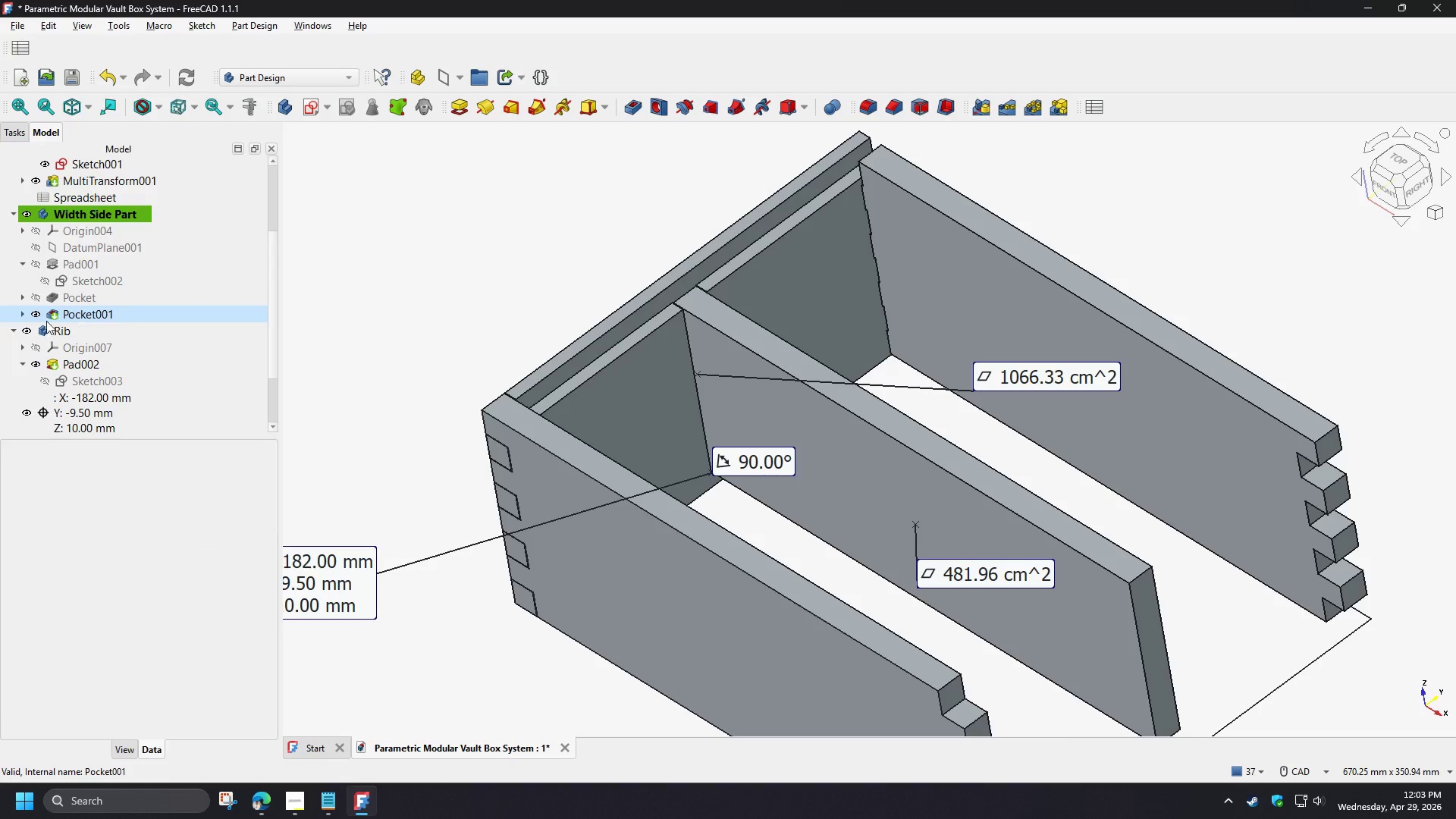 
left_click([20, 310])
 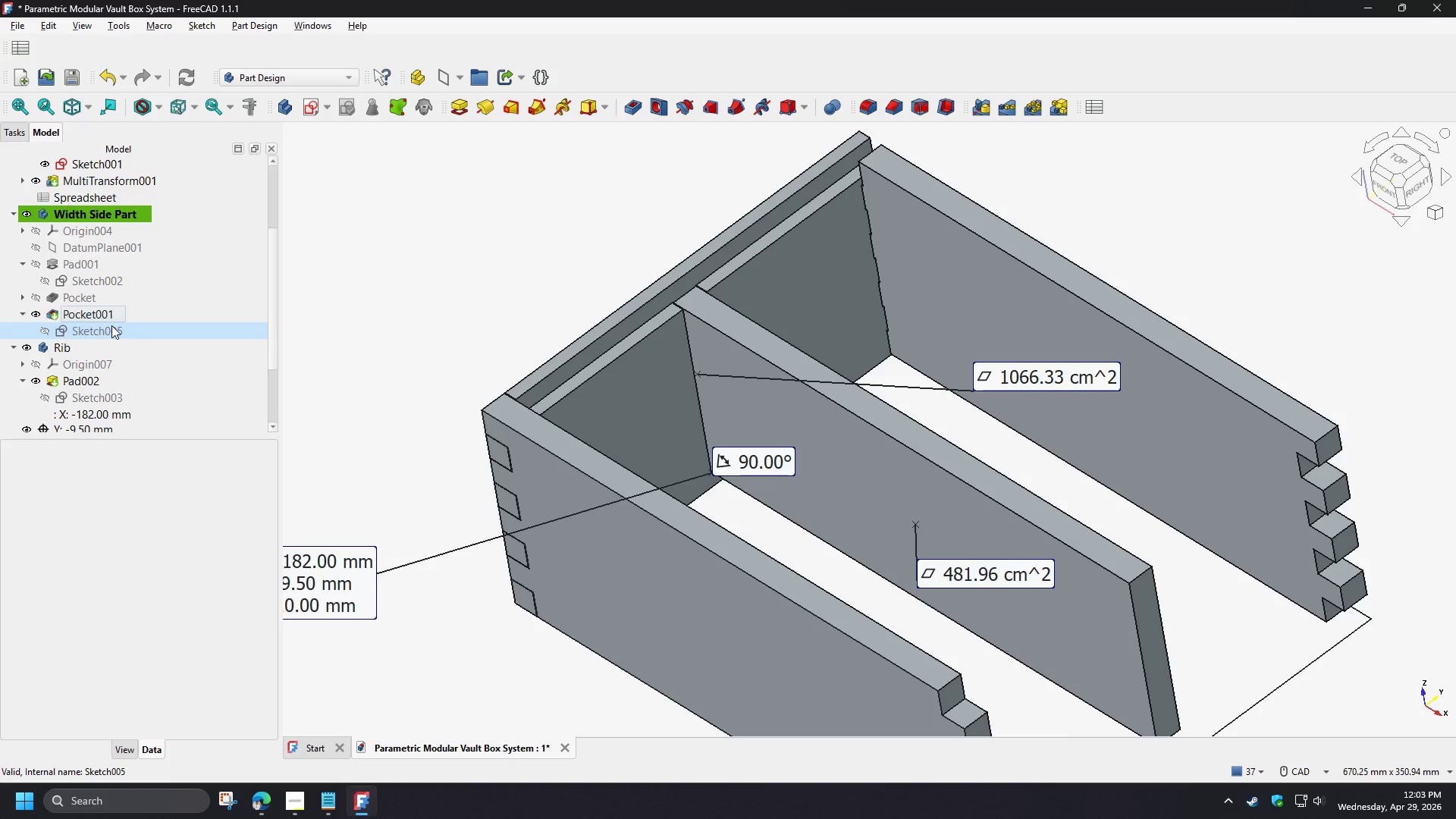 
double_click([111, 325])
 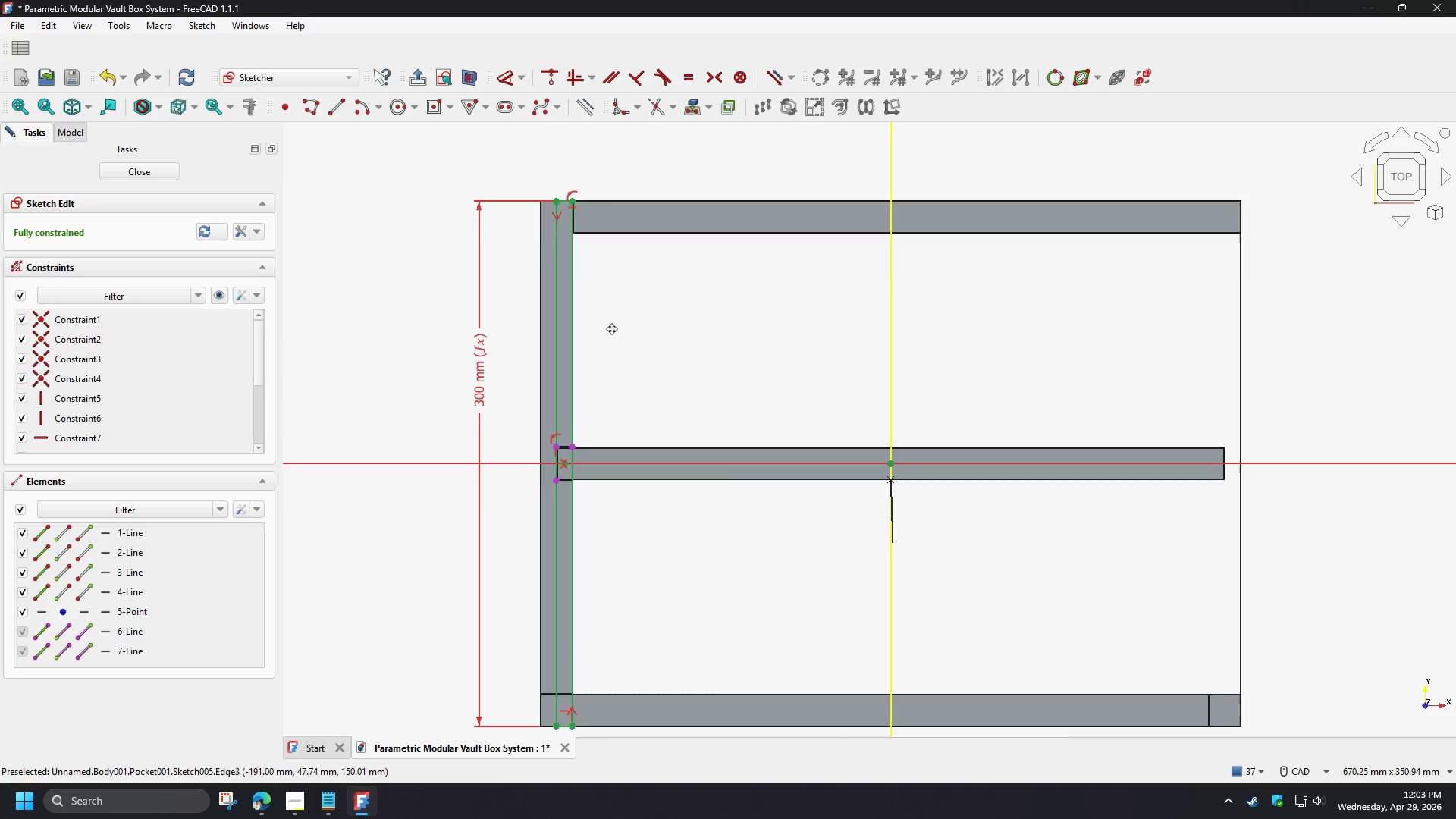 
scroll: coordinate [571, 259], scroll_direction: up, amount: 3.0
 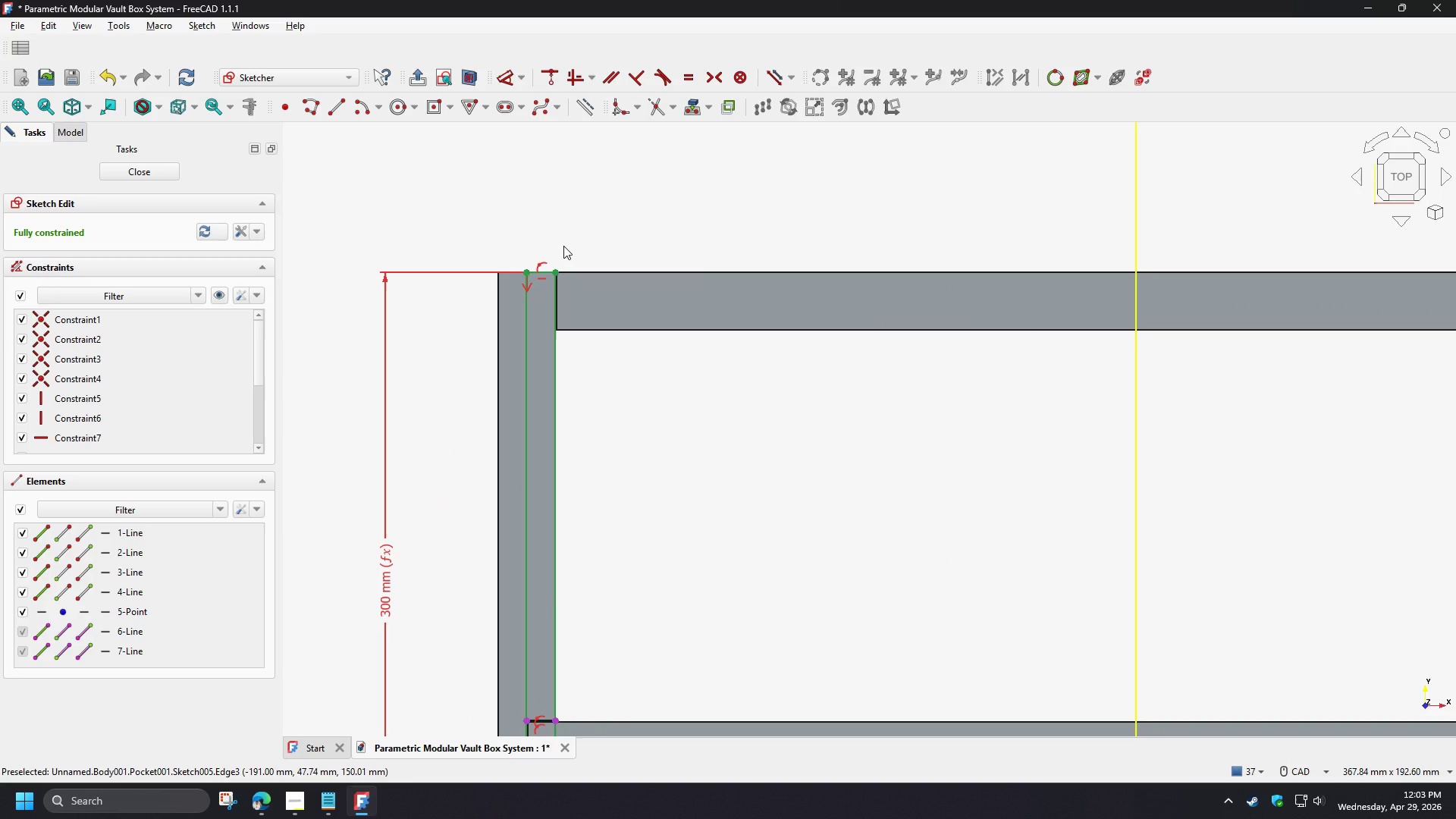 
wait(7.64)
 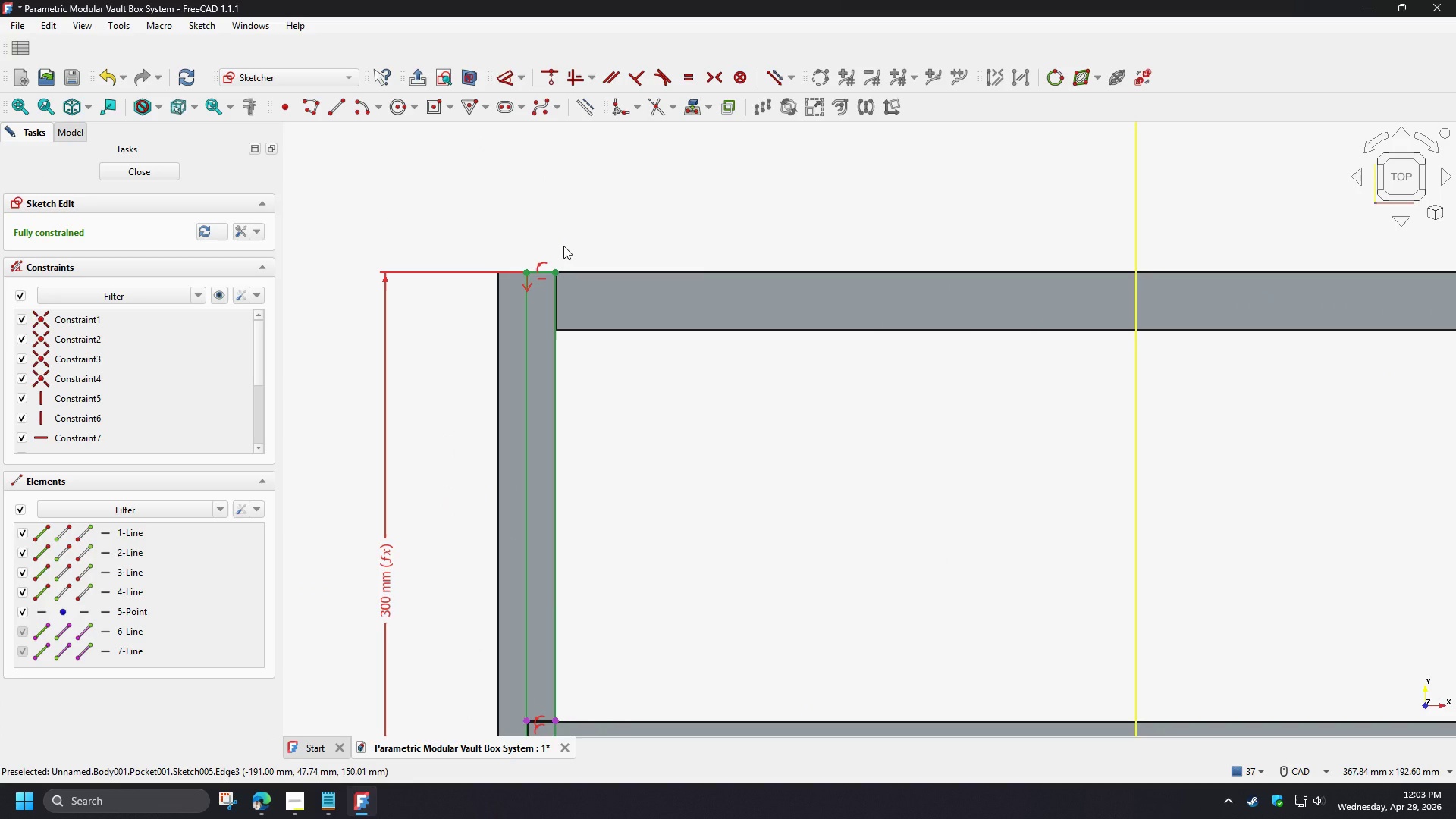 
double_click([388, 582])
 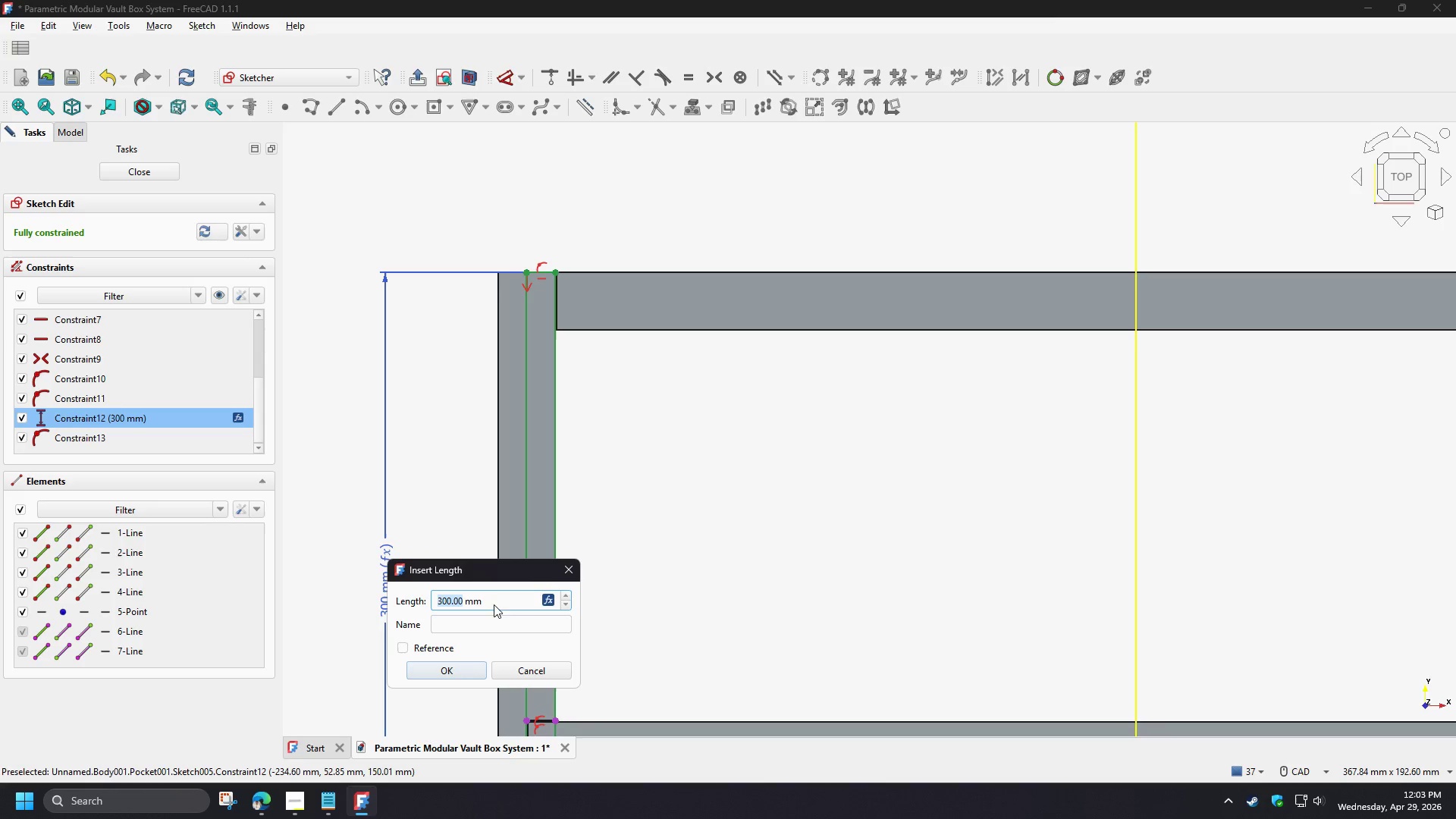 
left_click([550, 597])
 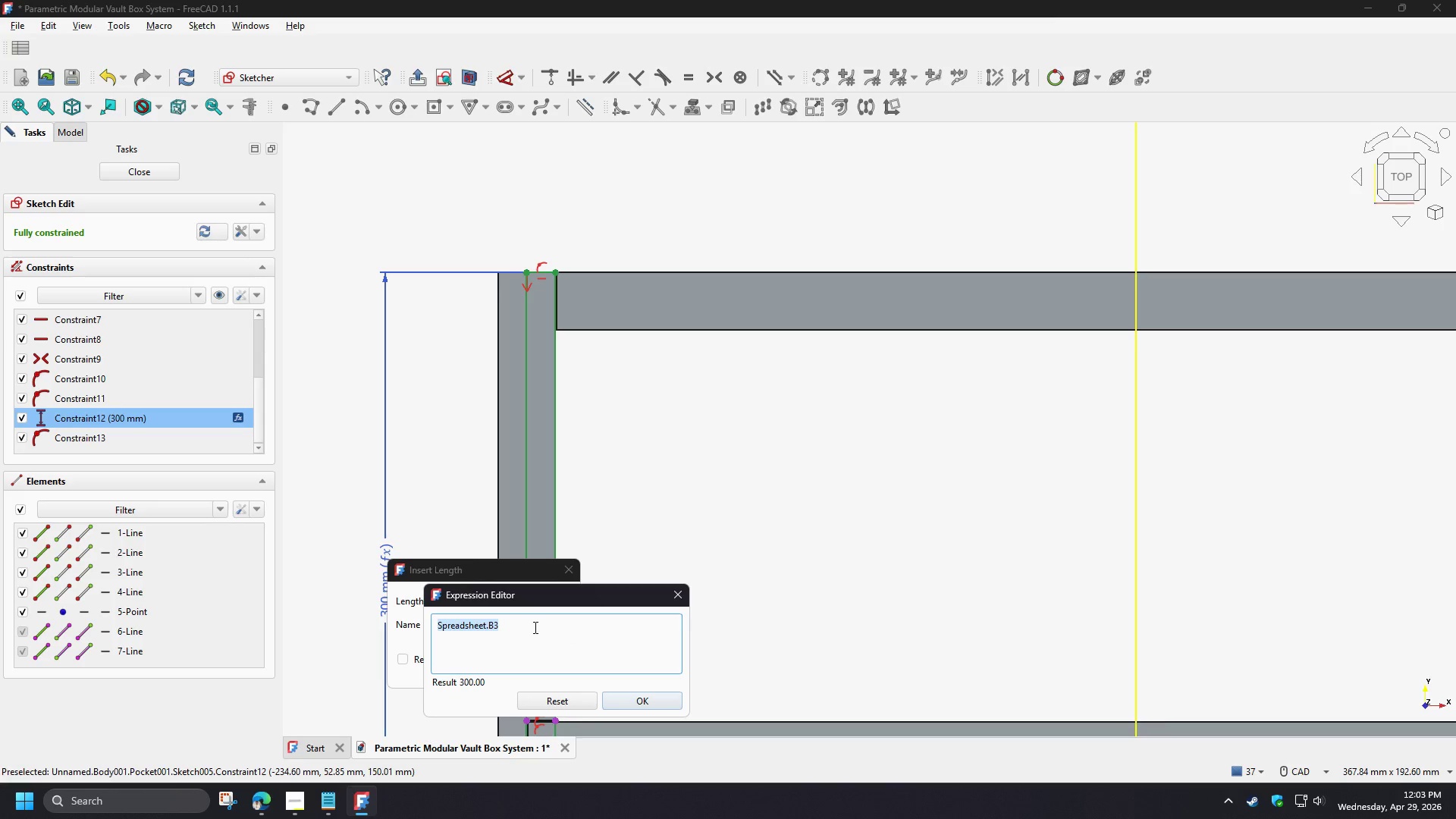 
left_click([534, 627])
 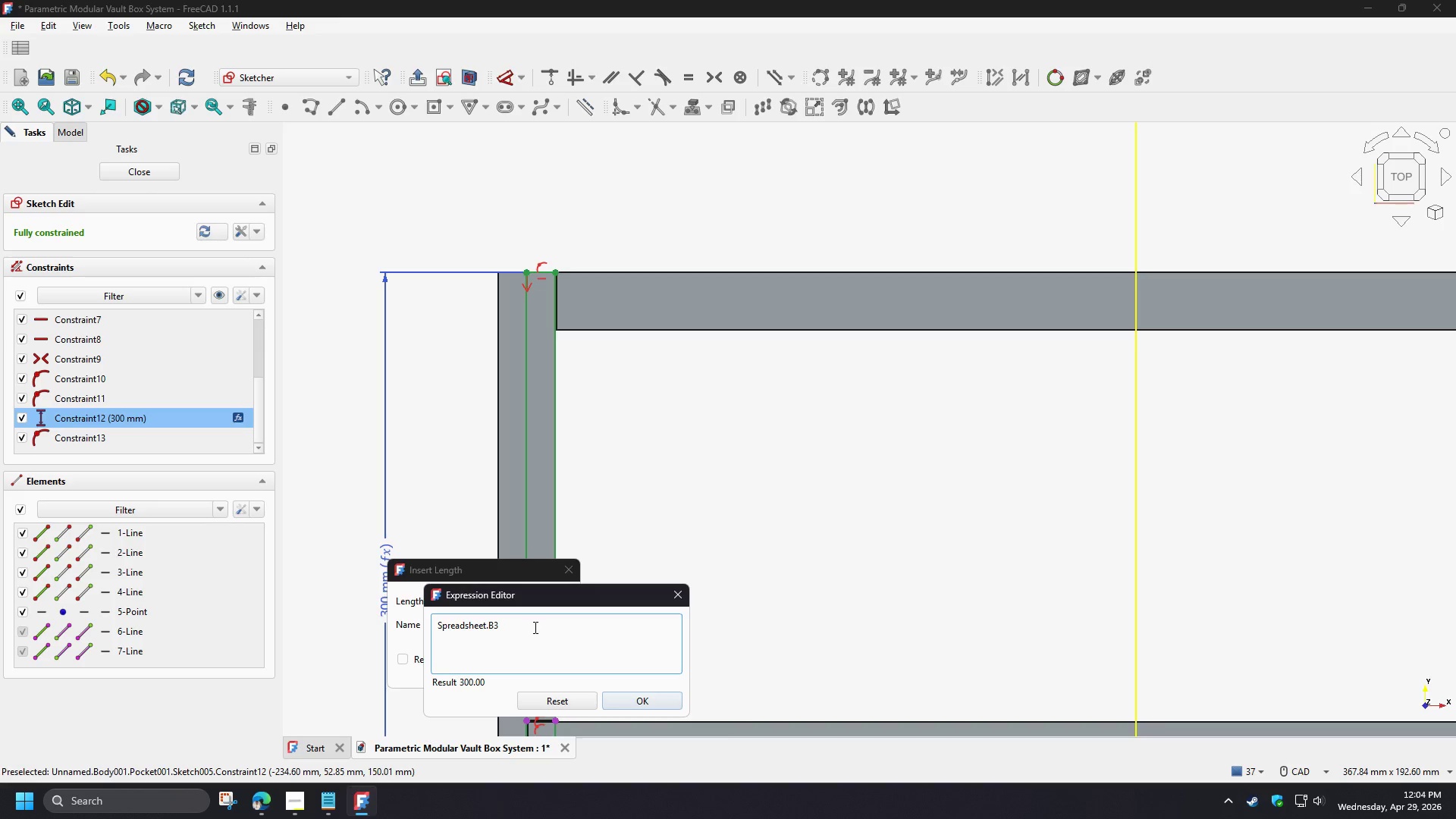 
wait(9.19)
 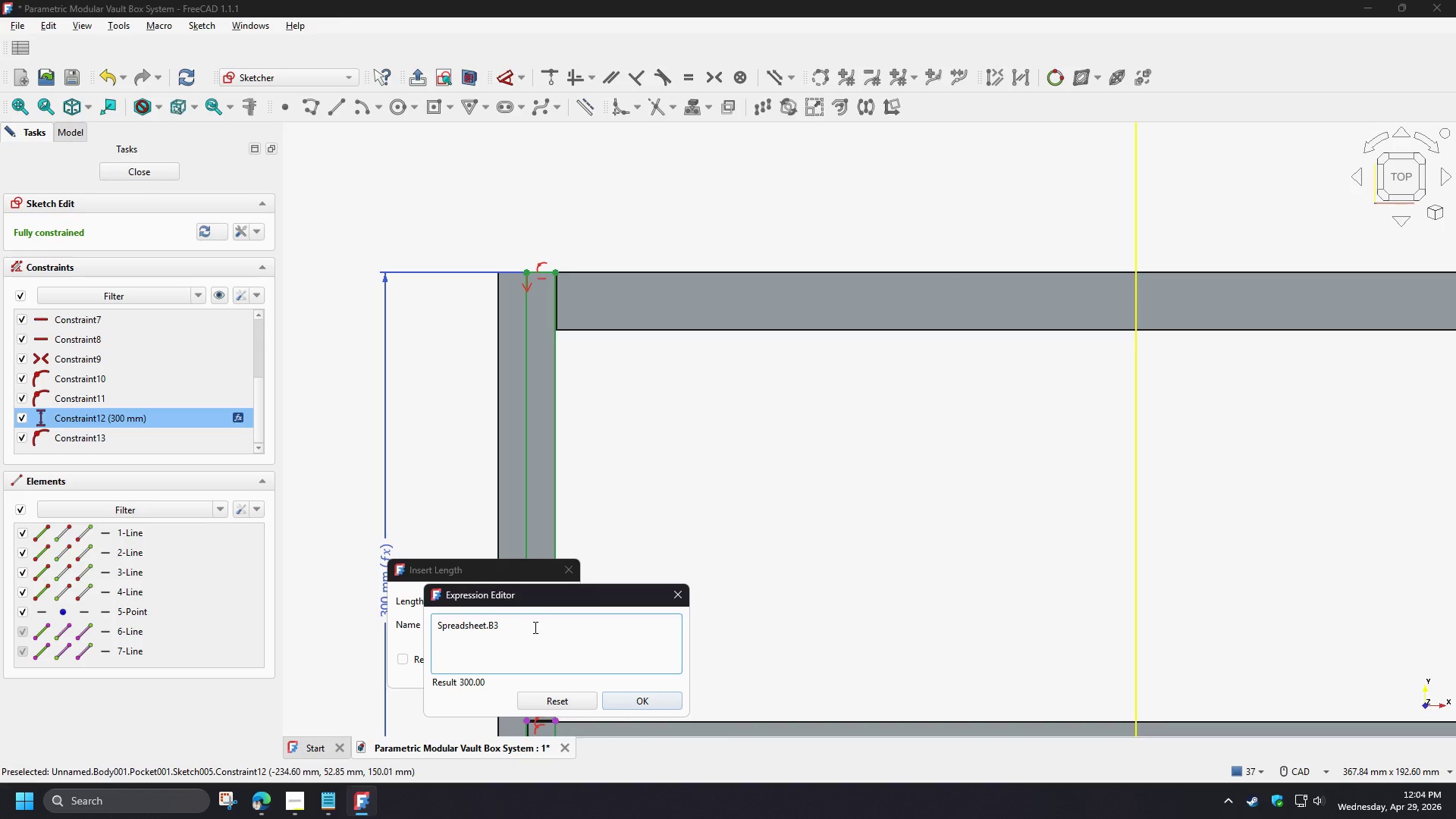 
type(-spr)
 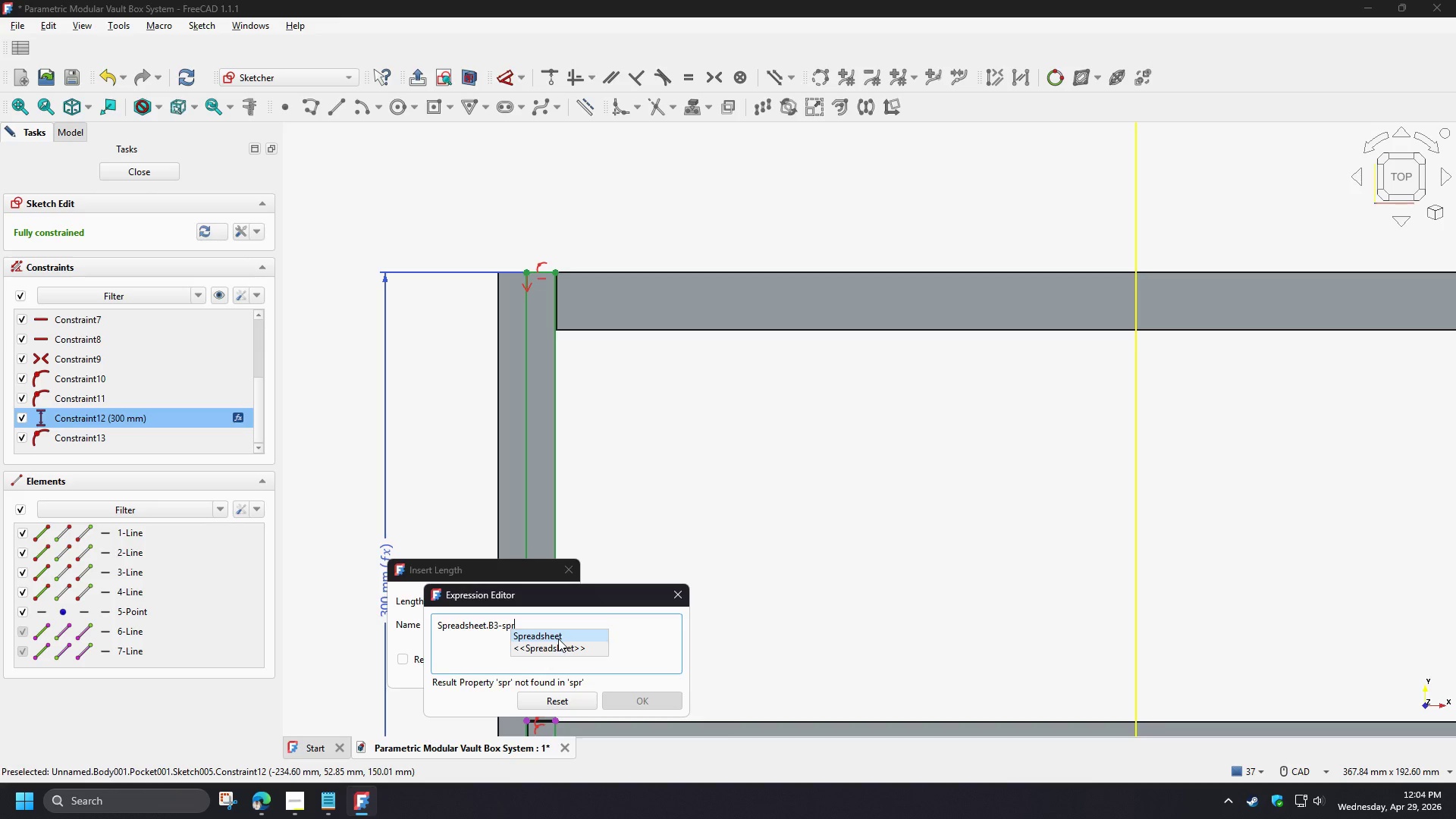 
left_click([558, 639])
 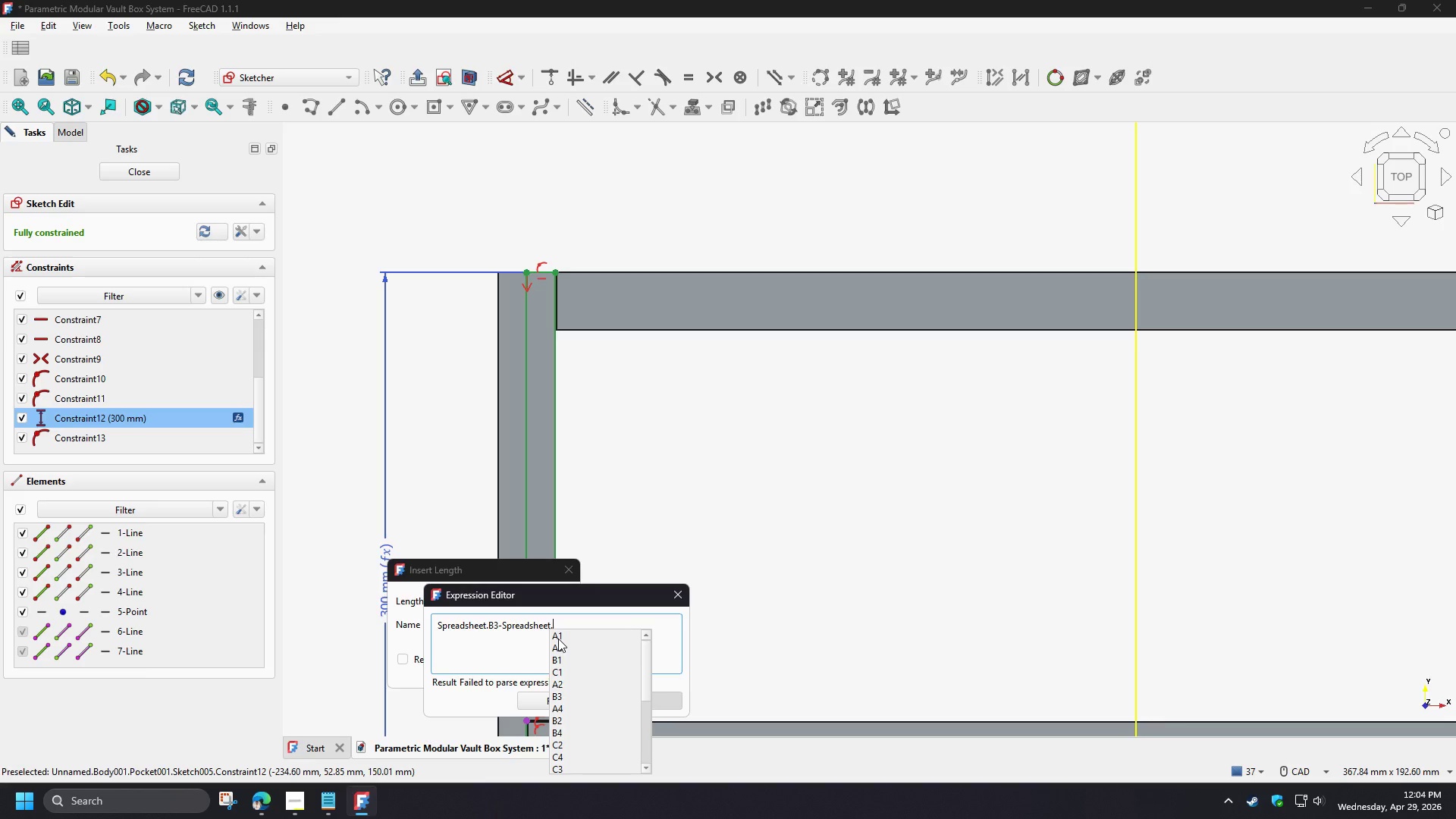 
key(B)
 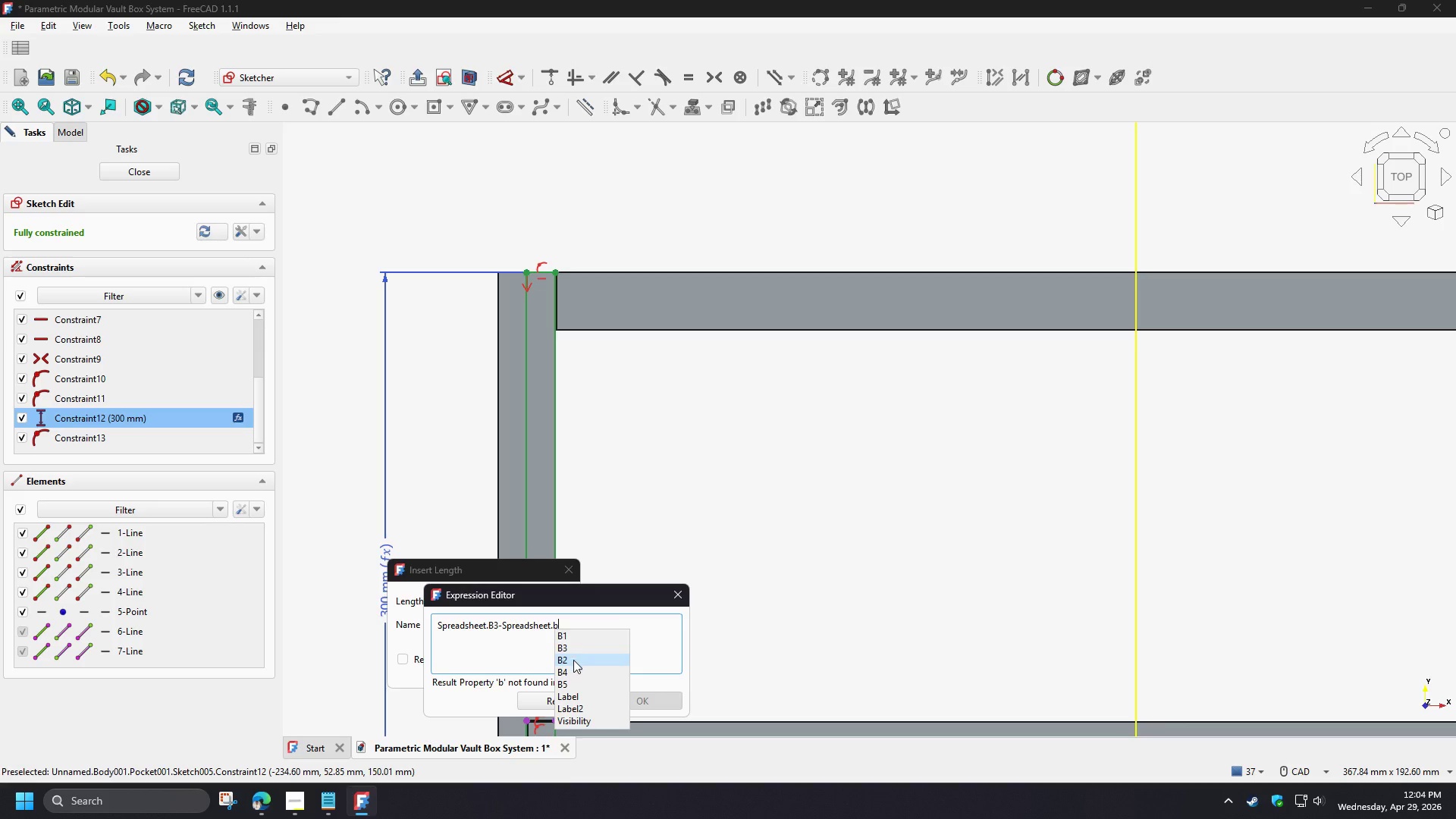 
left_click([573, 672])
 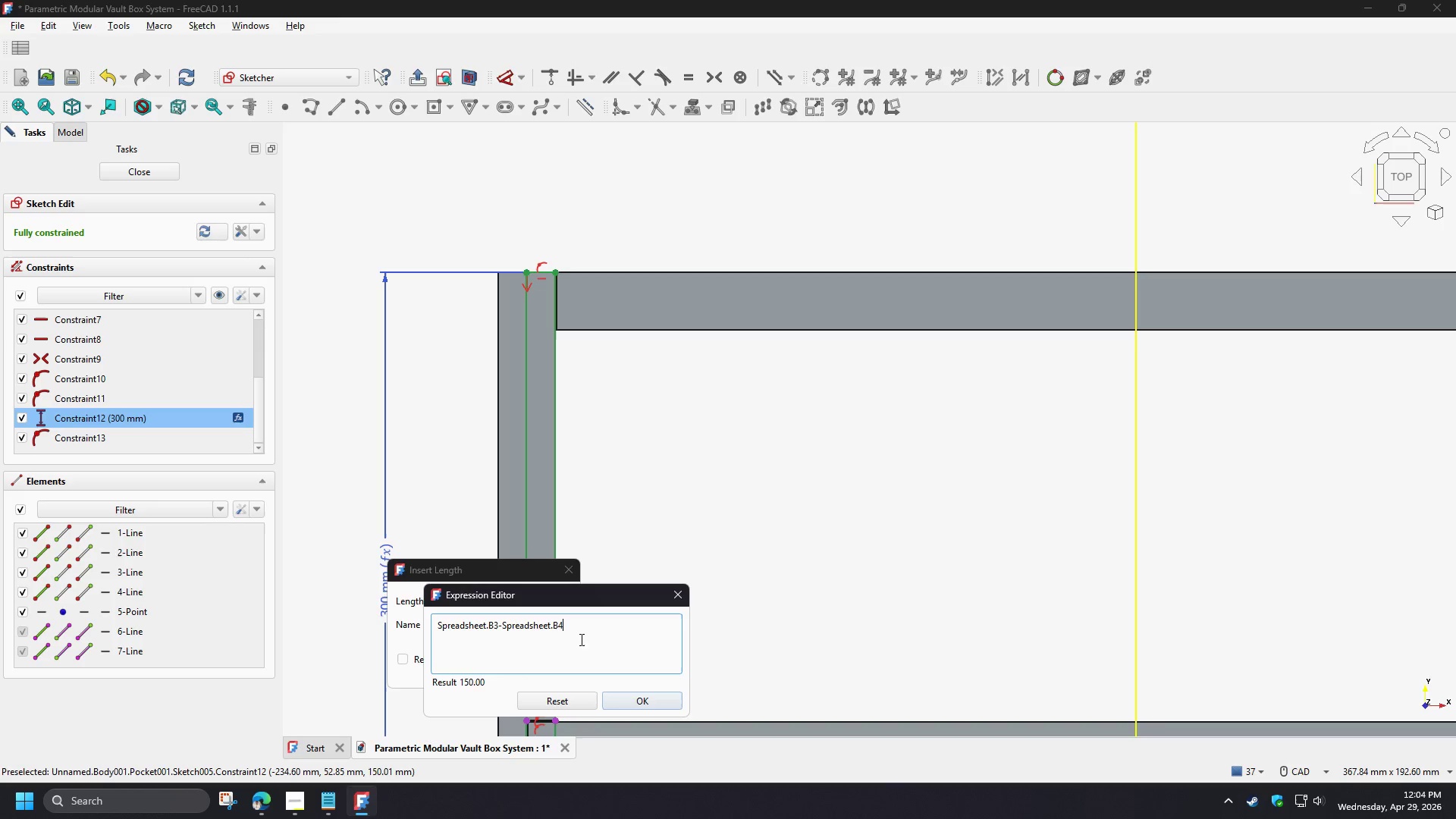 
left_click_drag(start_coordinate=[559, 629], to_coordinate=[567, 629])
 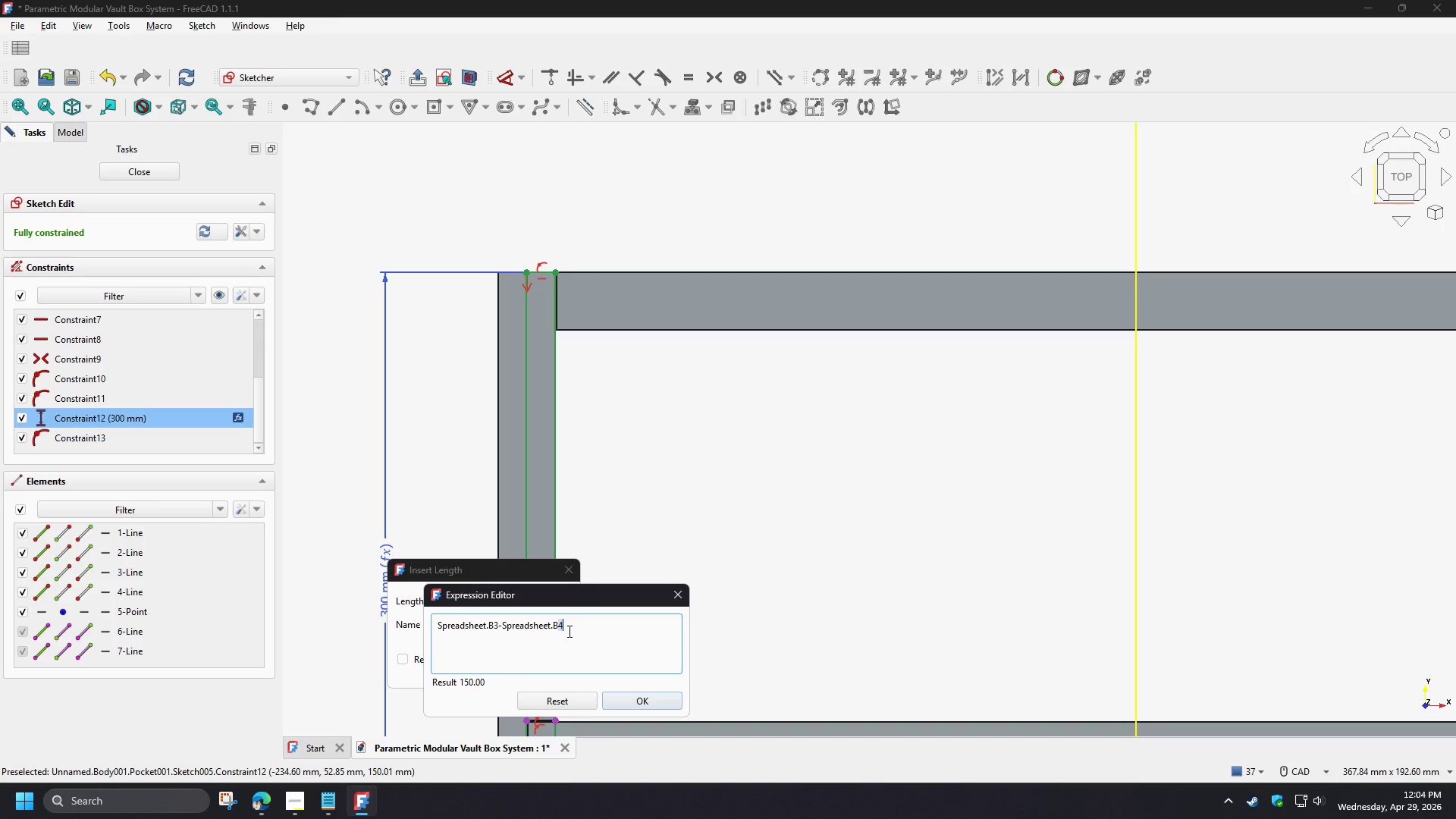 
key(5)
 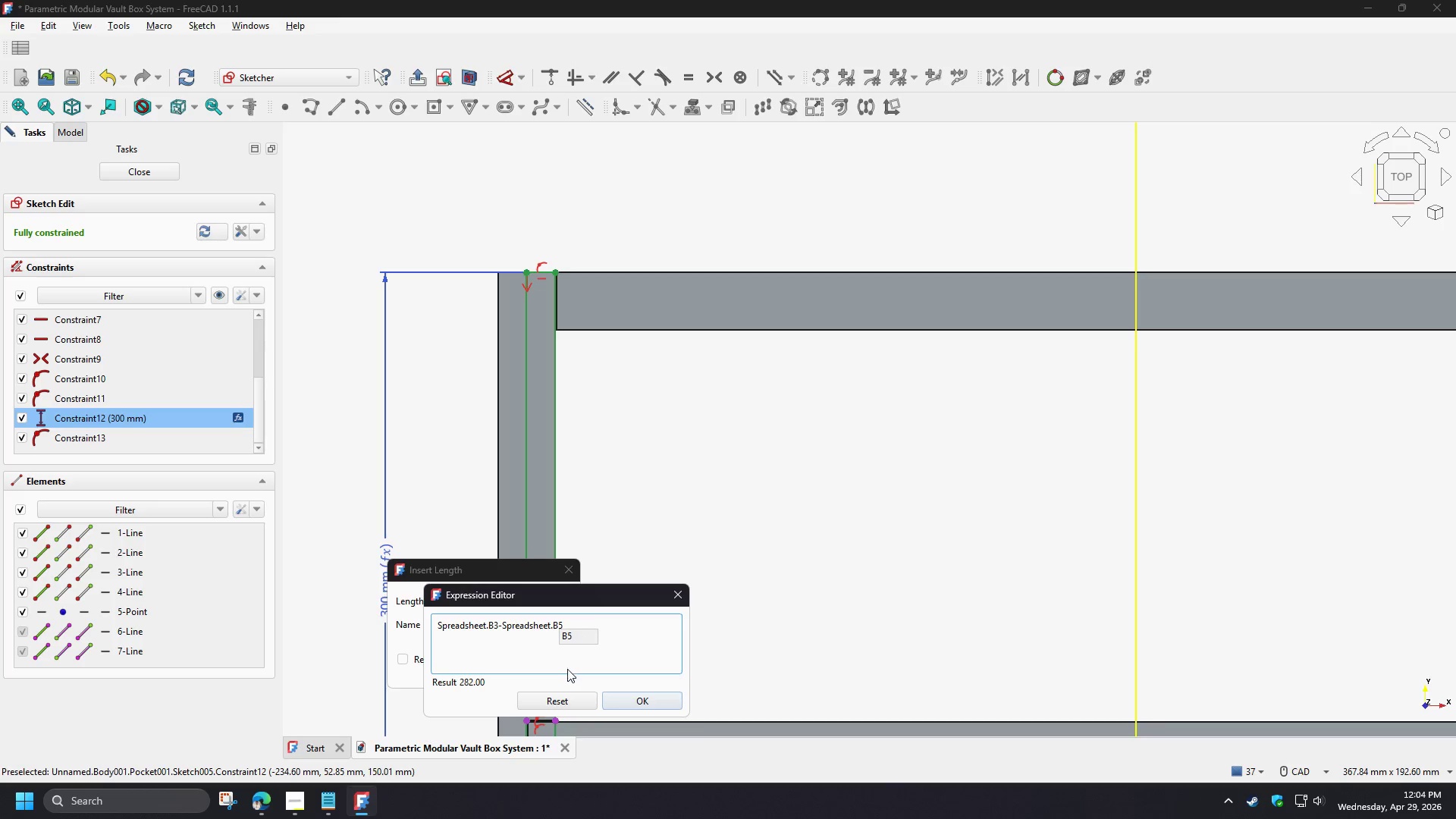 
left_click([583, 629])
 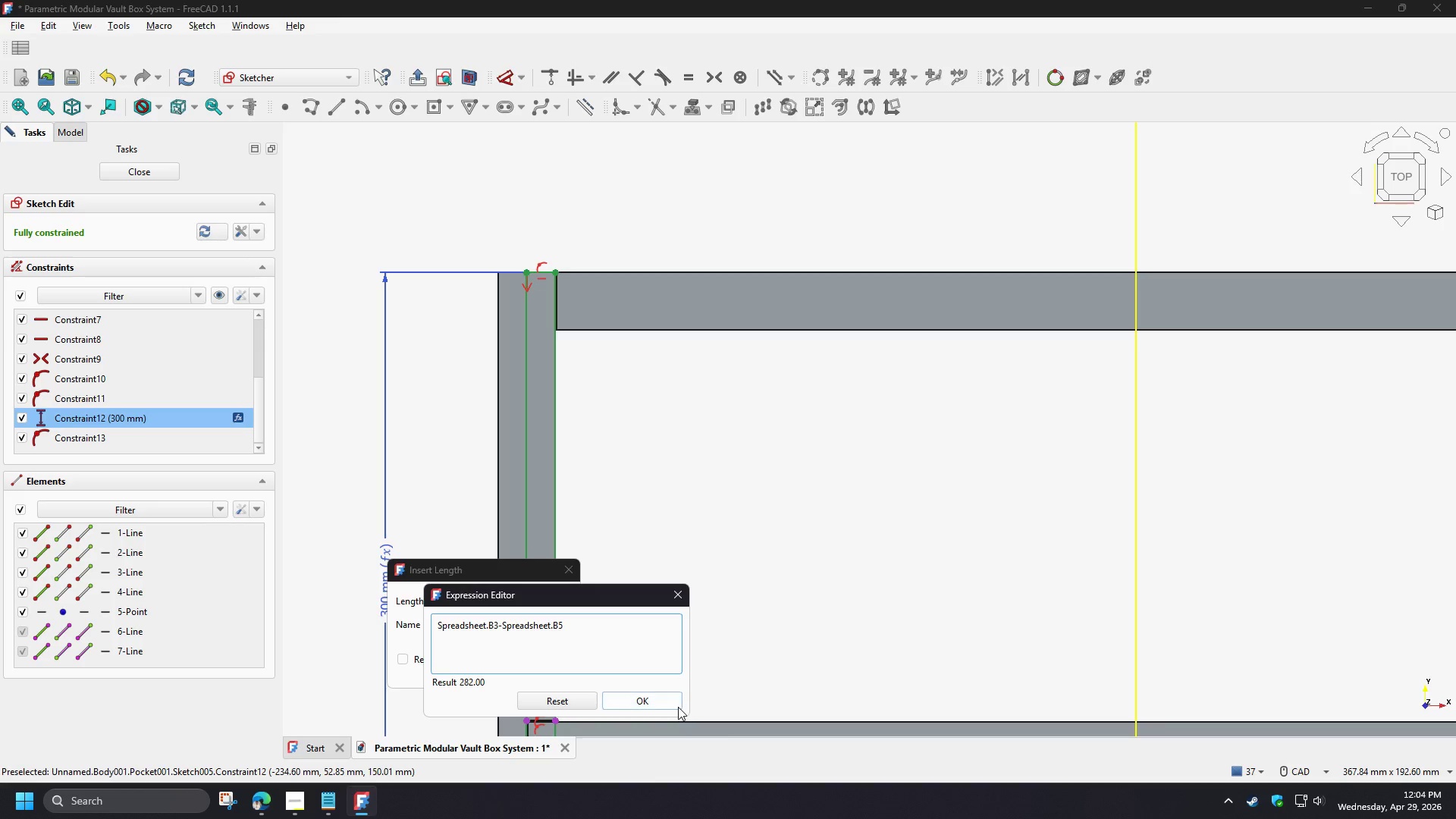 
left_click([667, 707])
 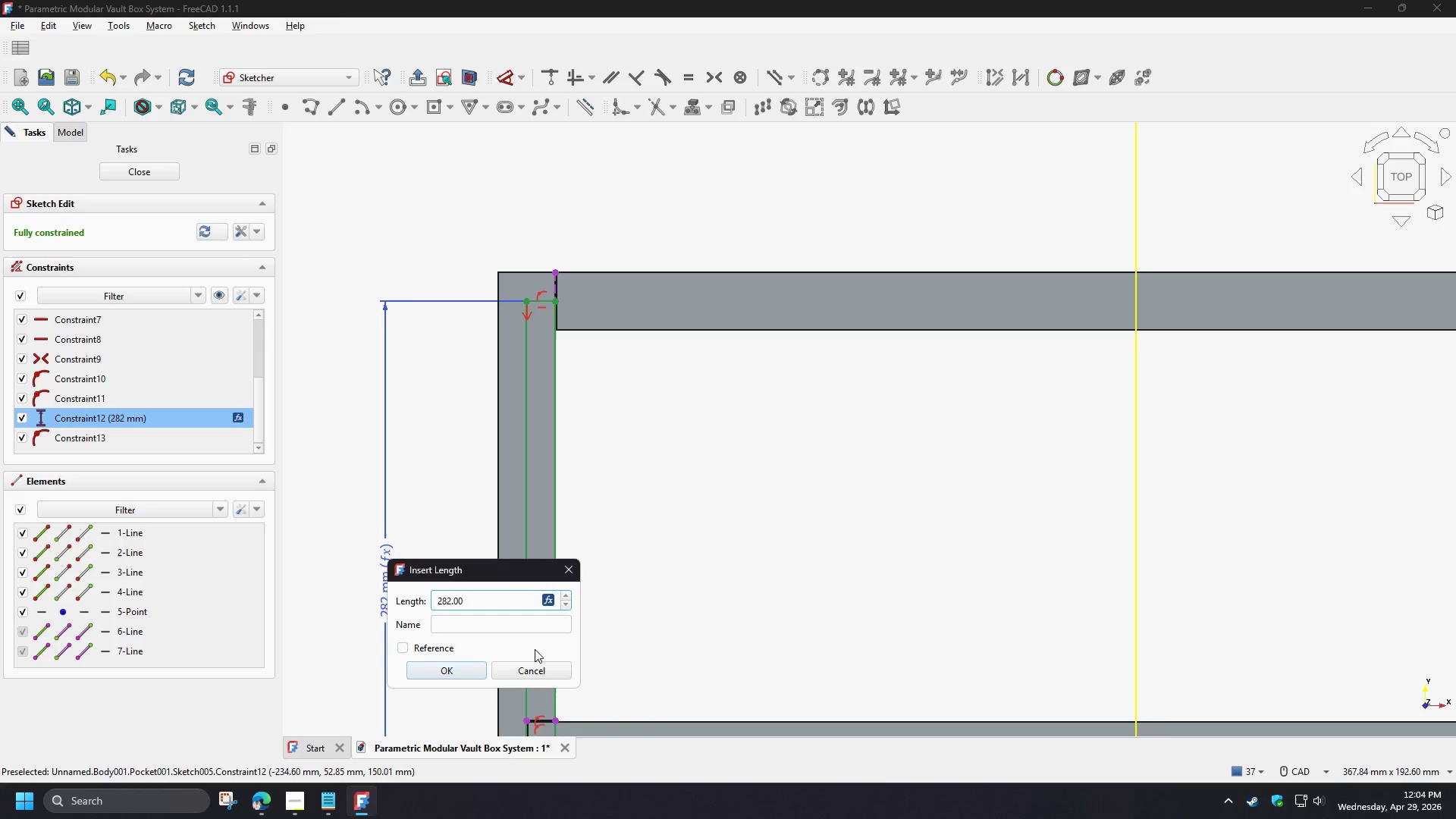 
left_click([457, 667])
 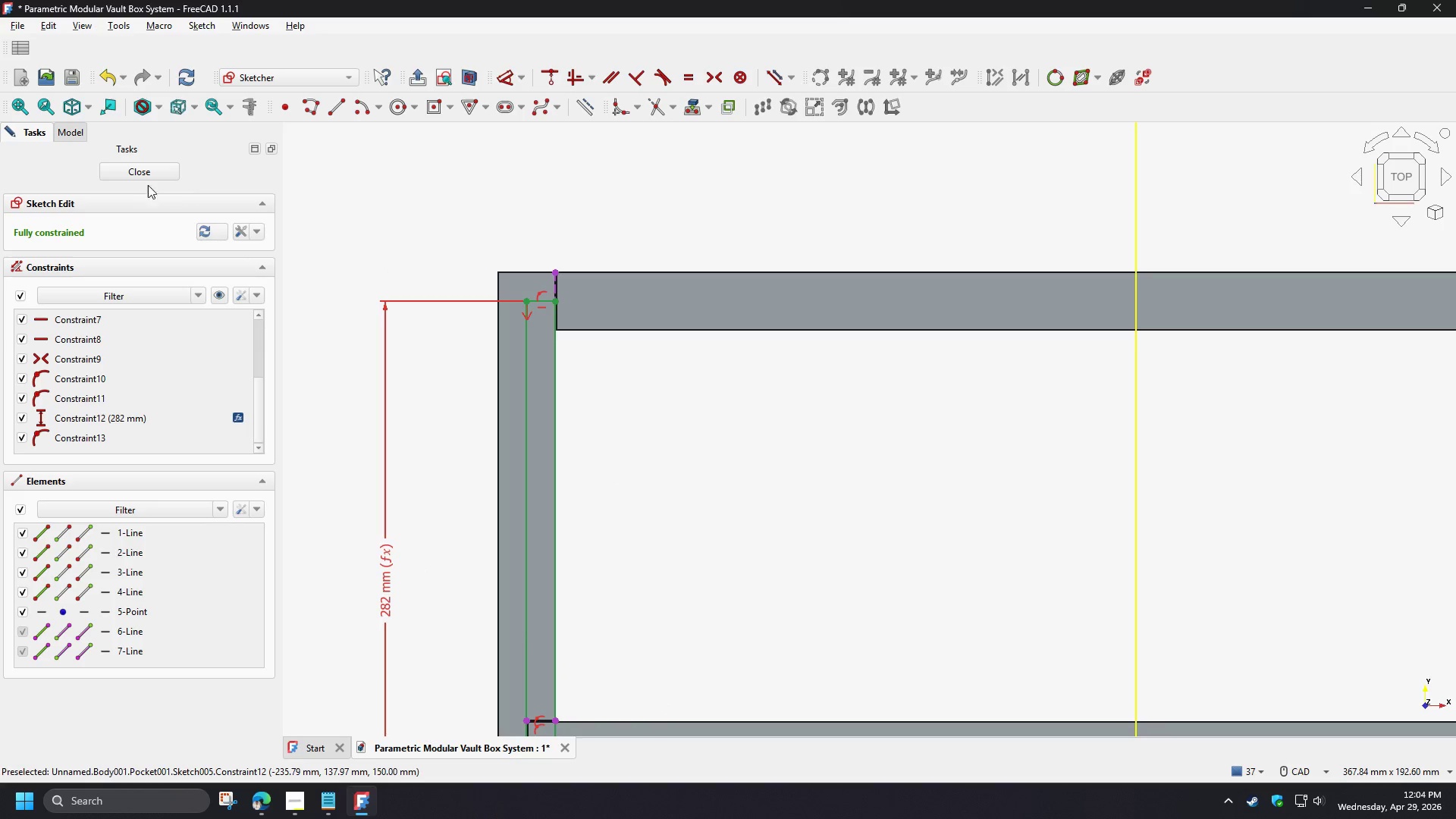 
left_click([130, 174])
 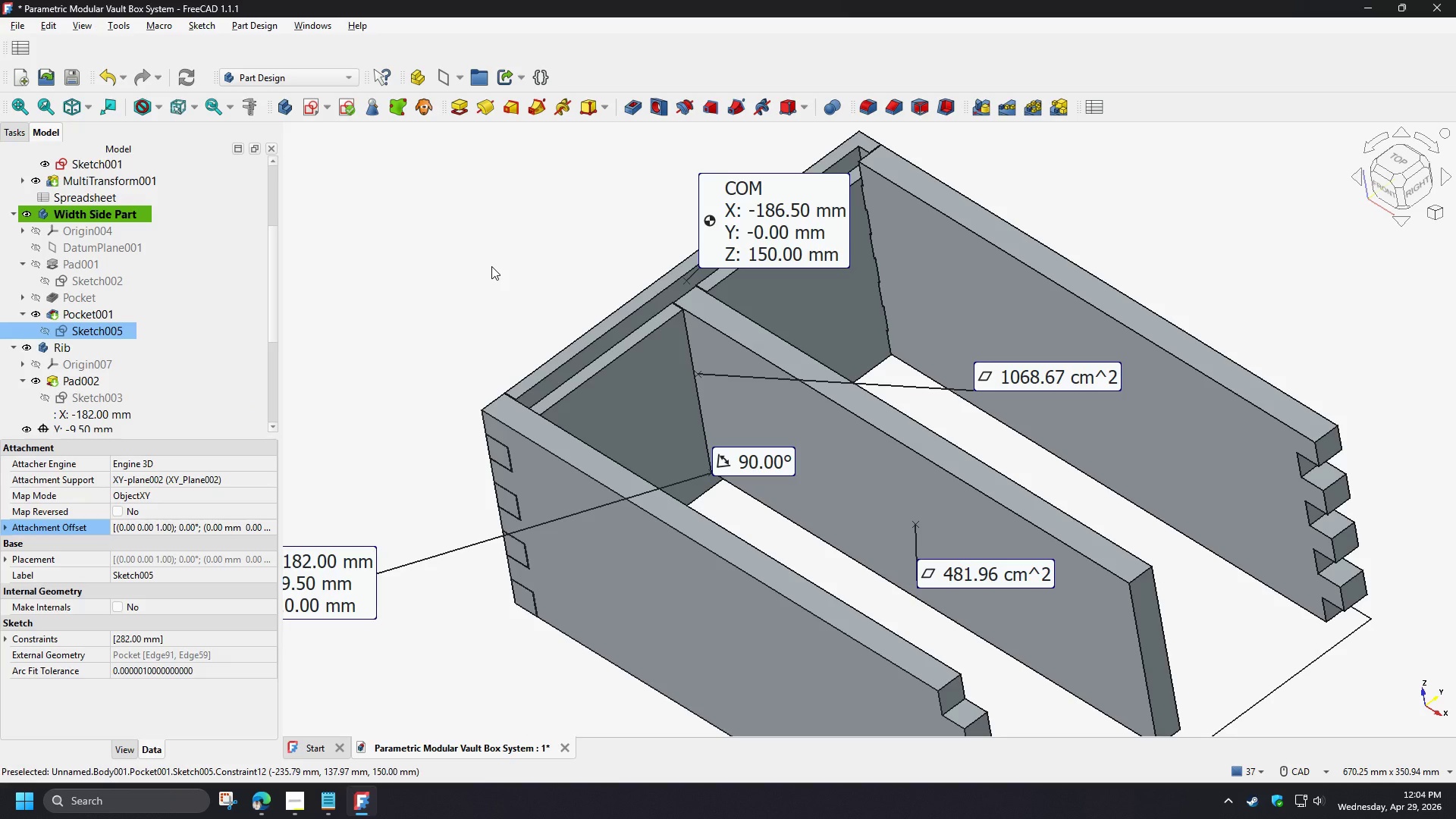 
left_click([491, 266])
 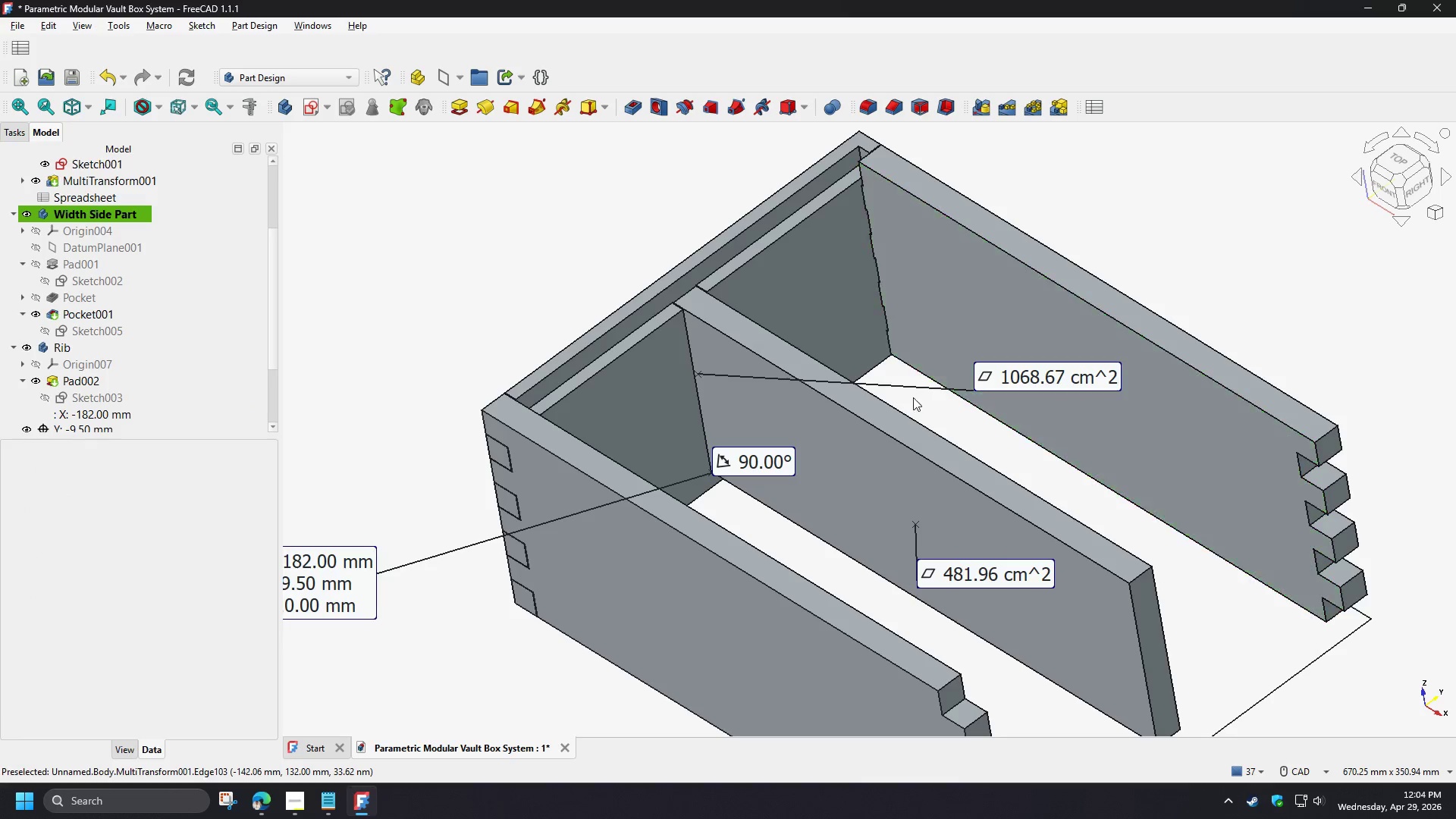 
left_click([899, 384])
 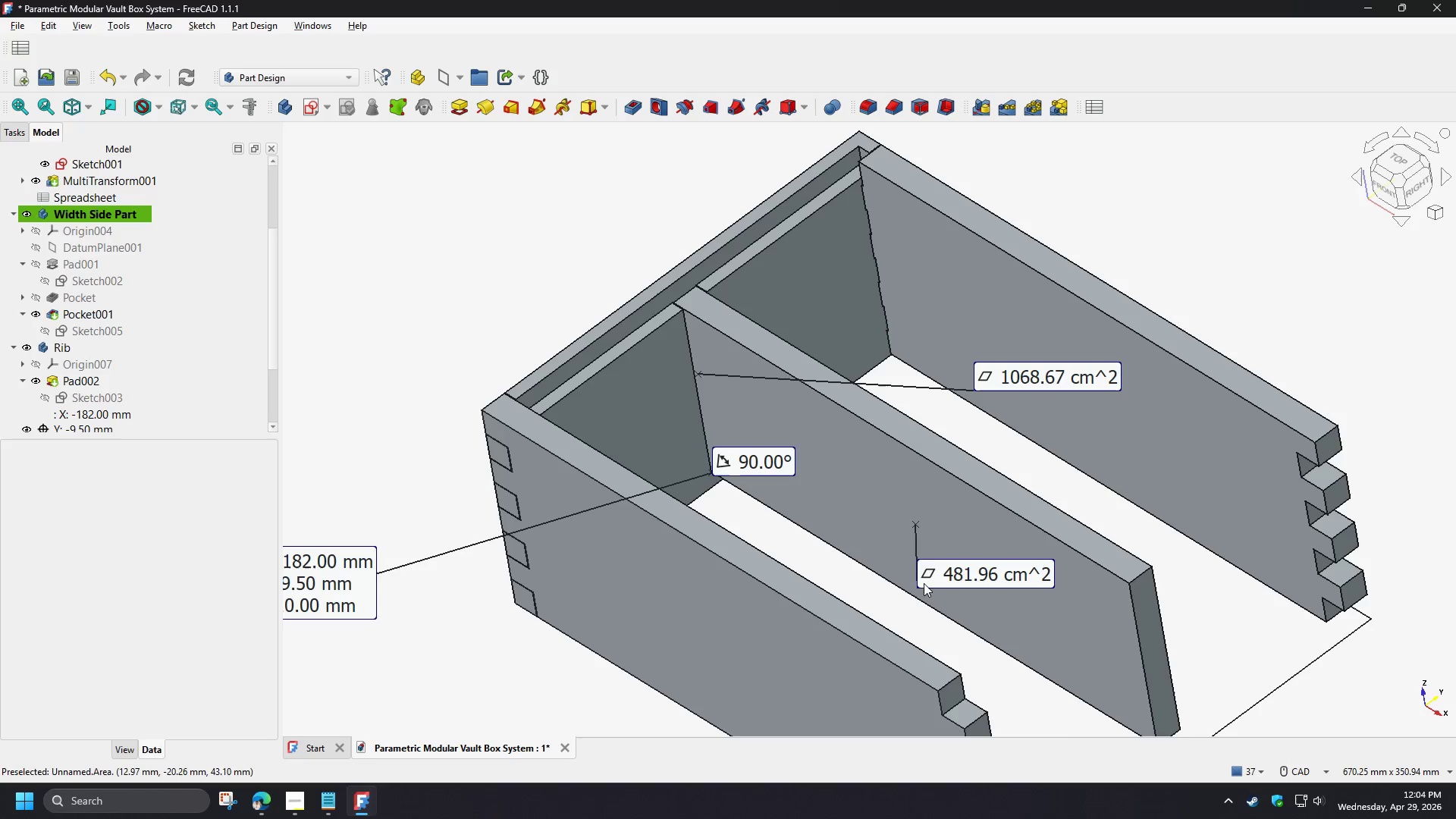 
left_click([502, 404])
 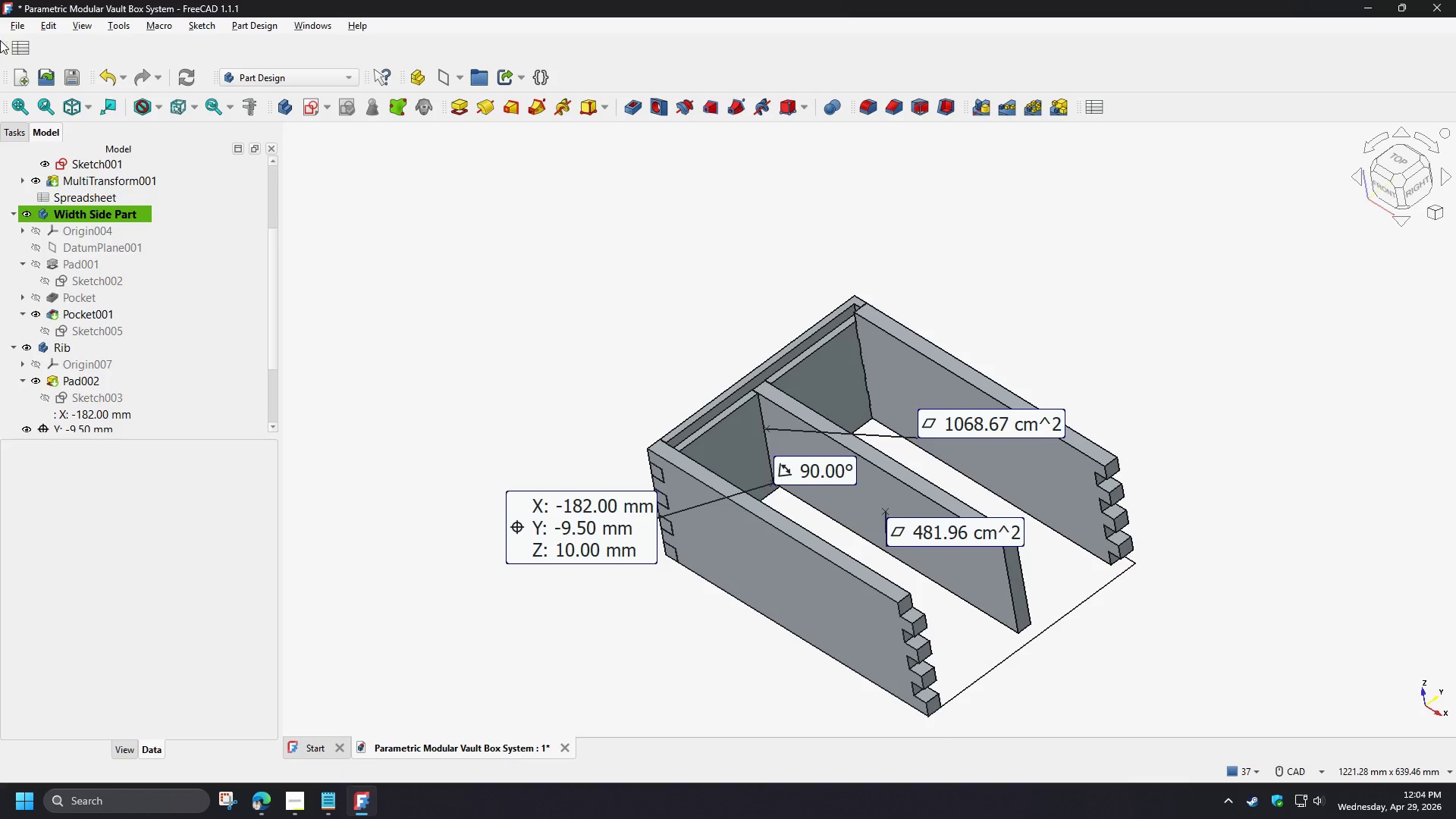 
scroll: coordinate [849, 495], scroll_direction: down, amount: 3.0
 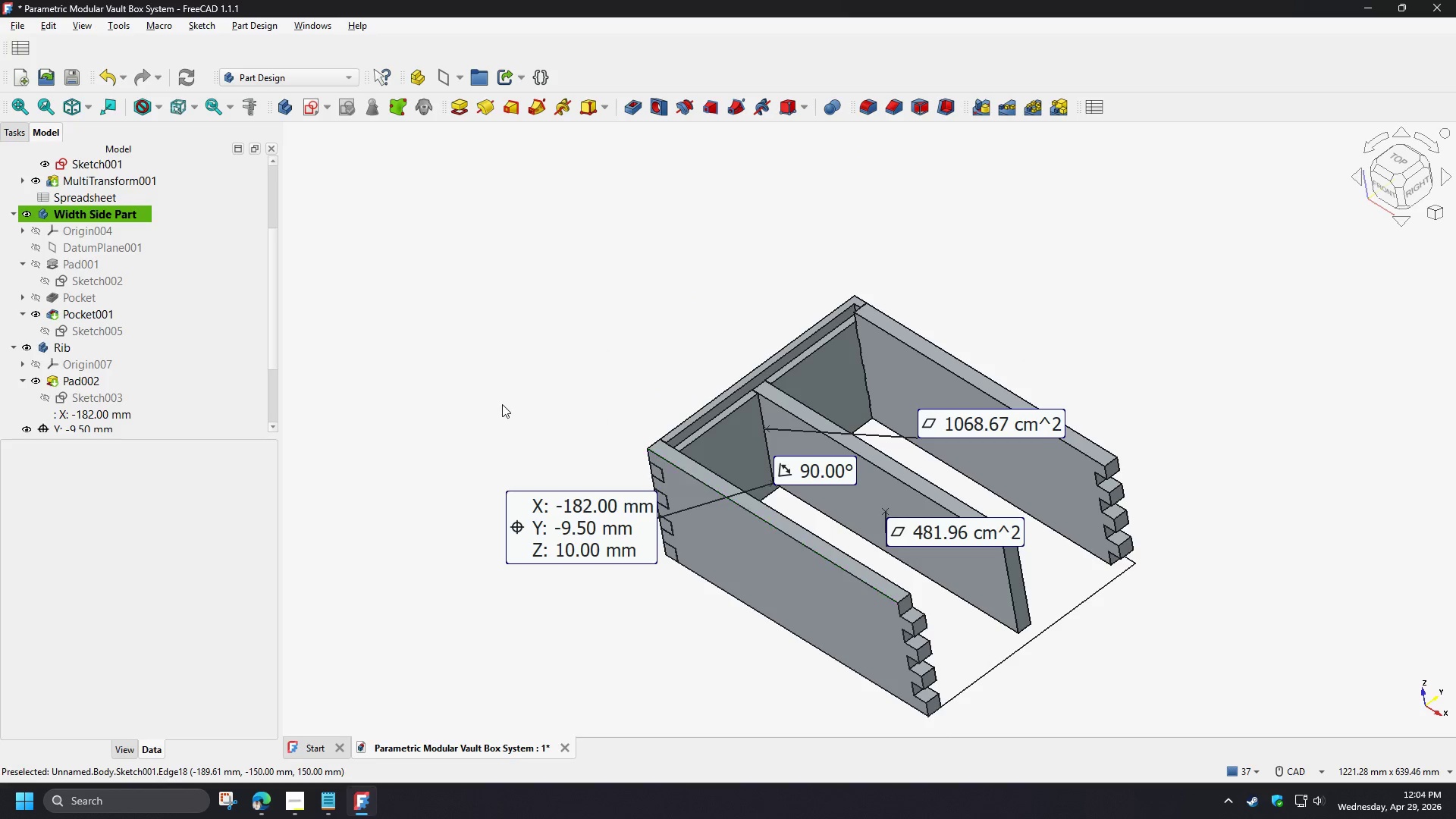 
left_click_drag(start_coordinate=[7, 48], to_coordinate=[568, 52])
 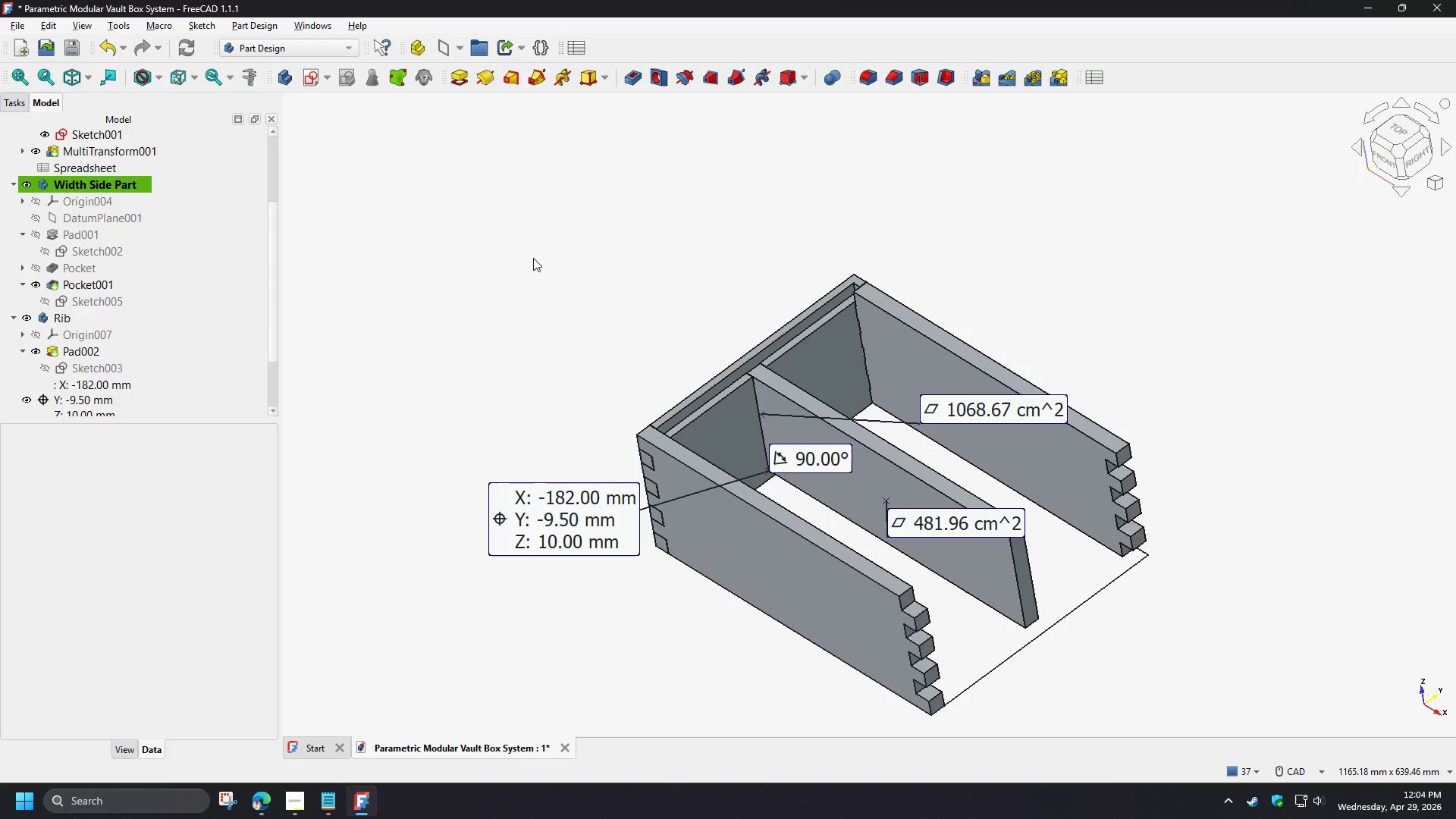 
hold_key(key=ControlLeft, duration=0.84)
 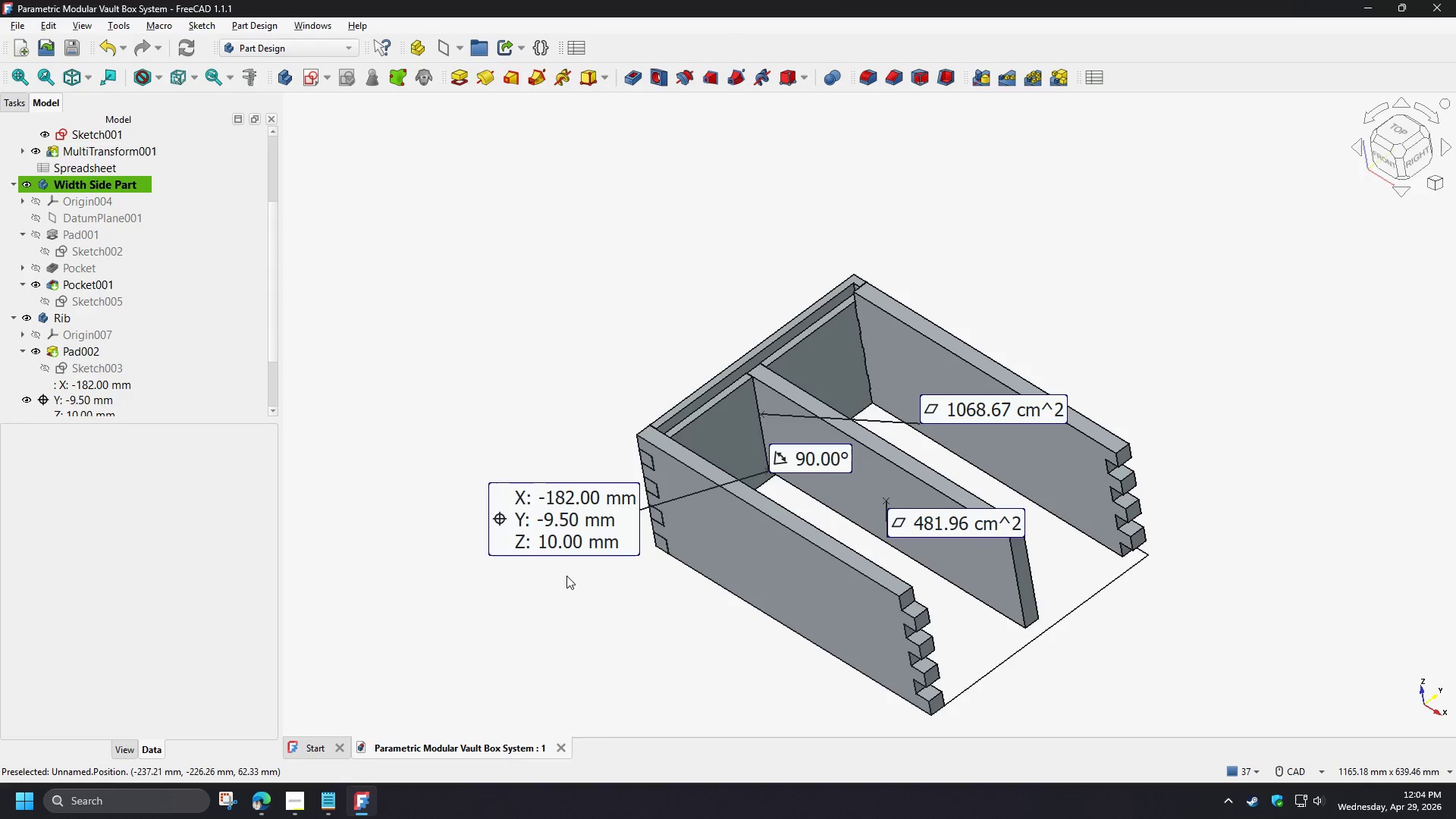 
key(S)
 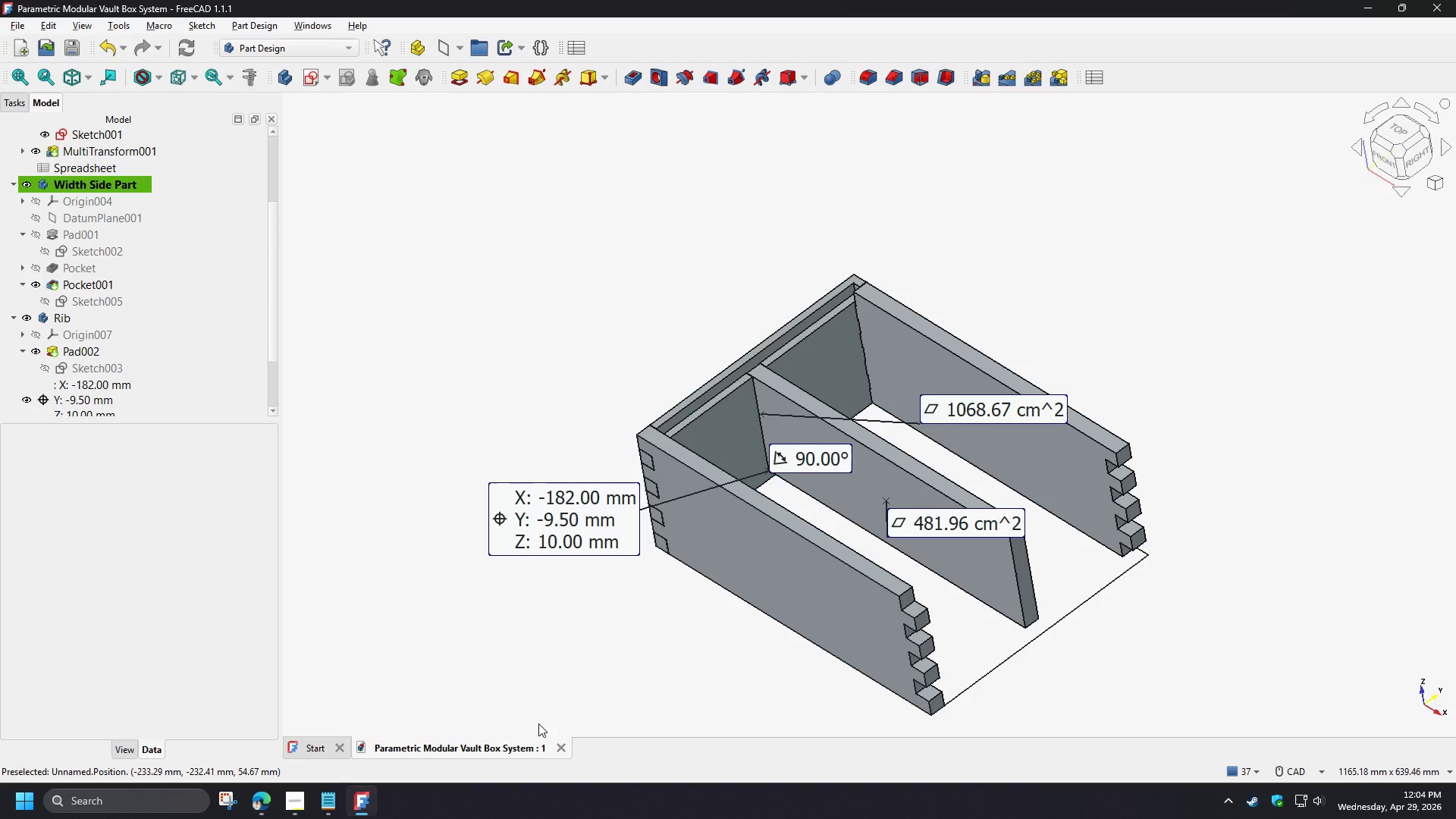 
wait(9.5)
 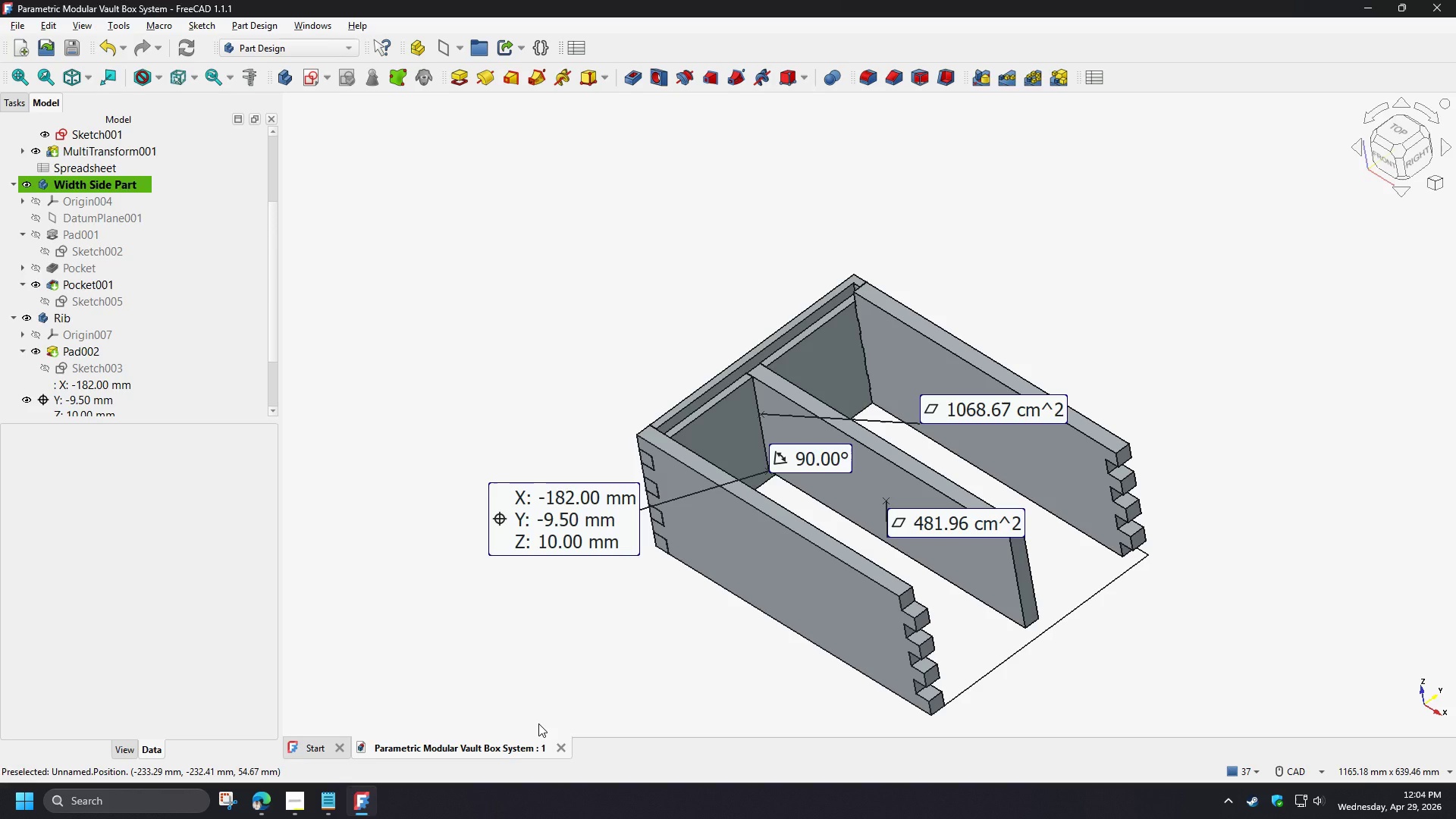 
left_click([560, 753])
 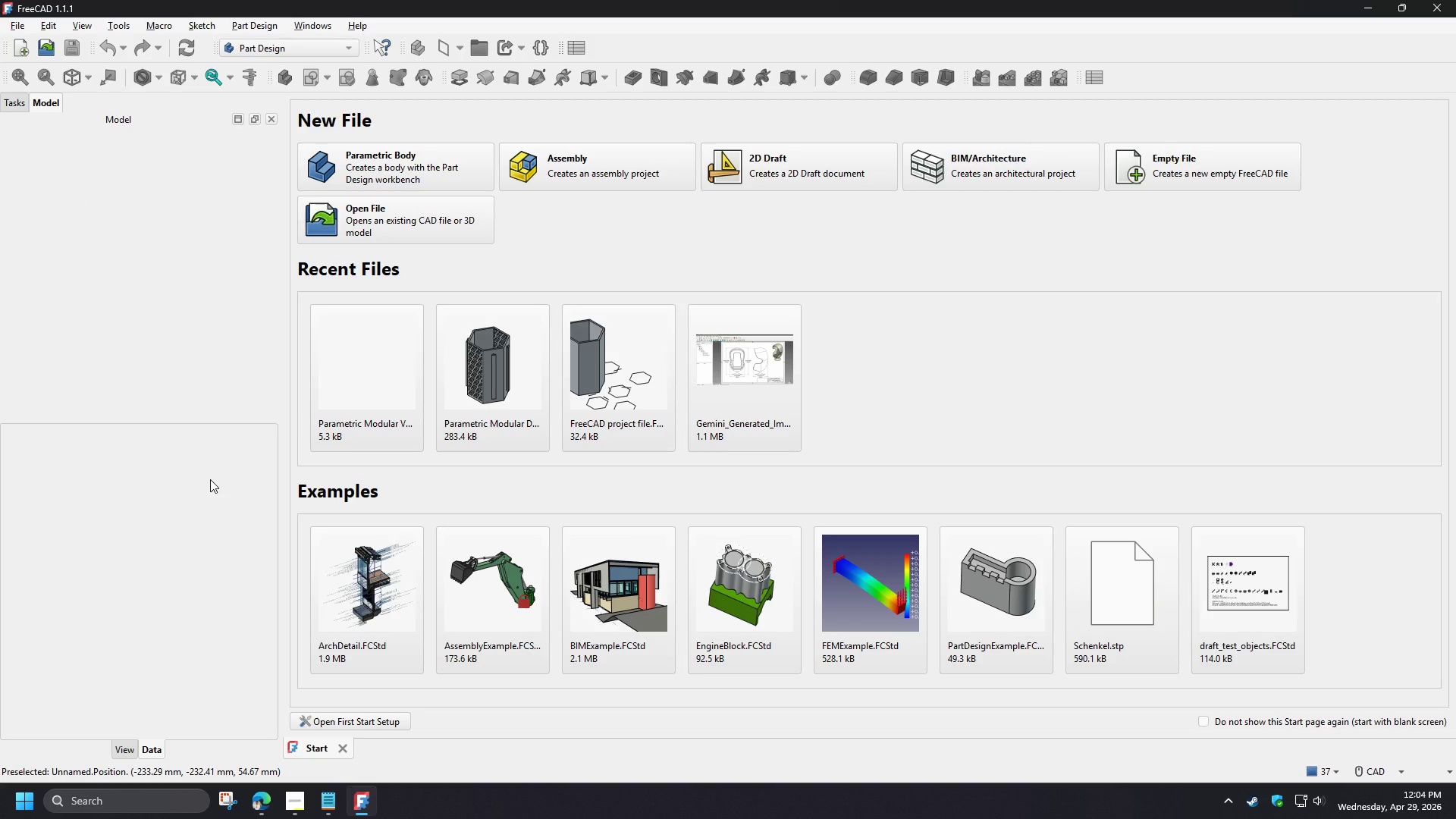 
key(Meta+MetaLeft)
 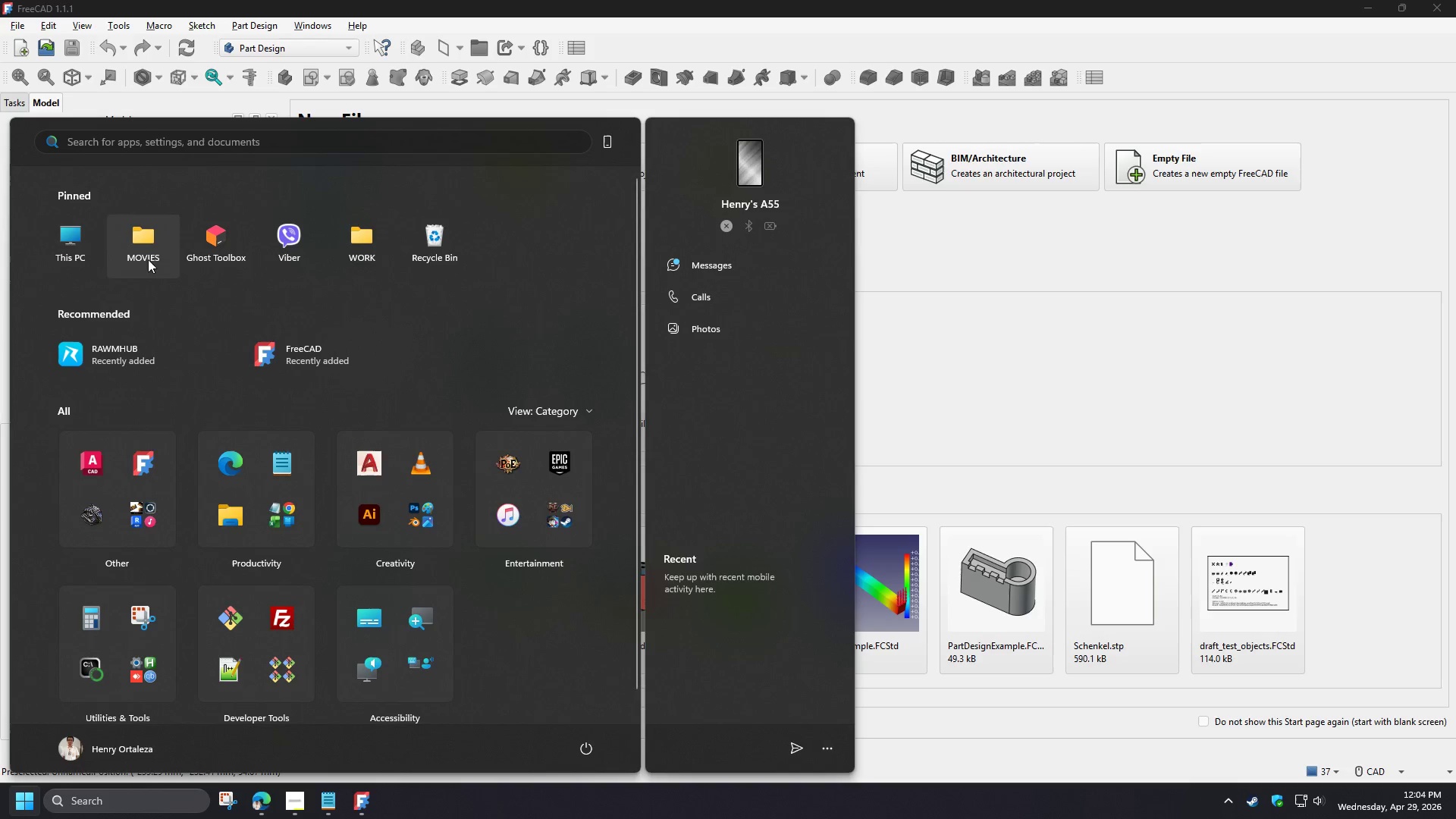 
left_click([93, 254])
 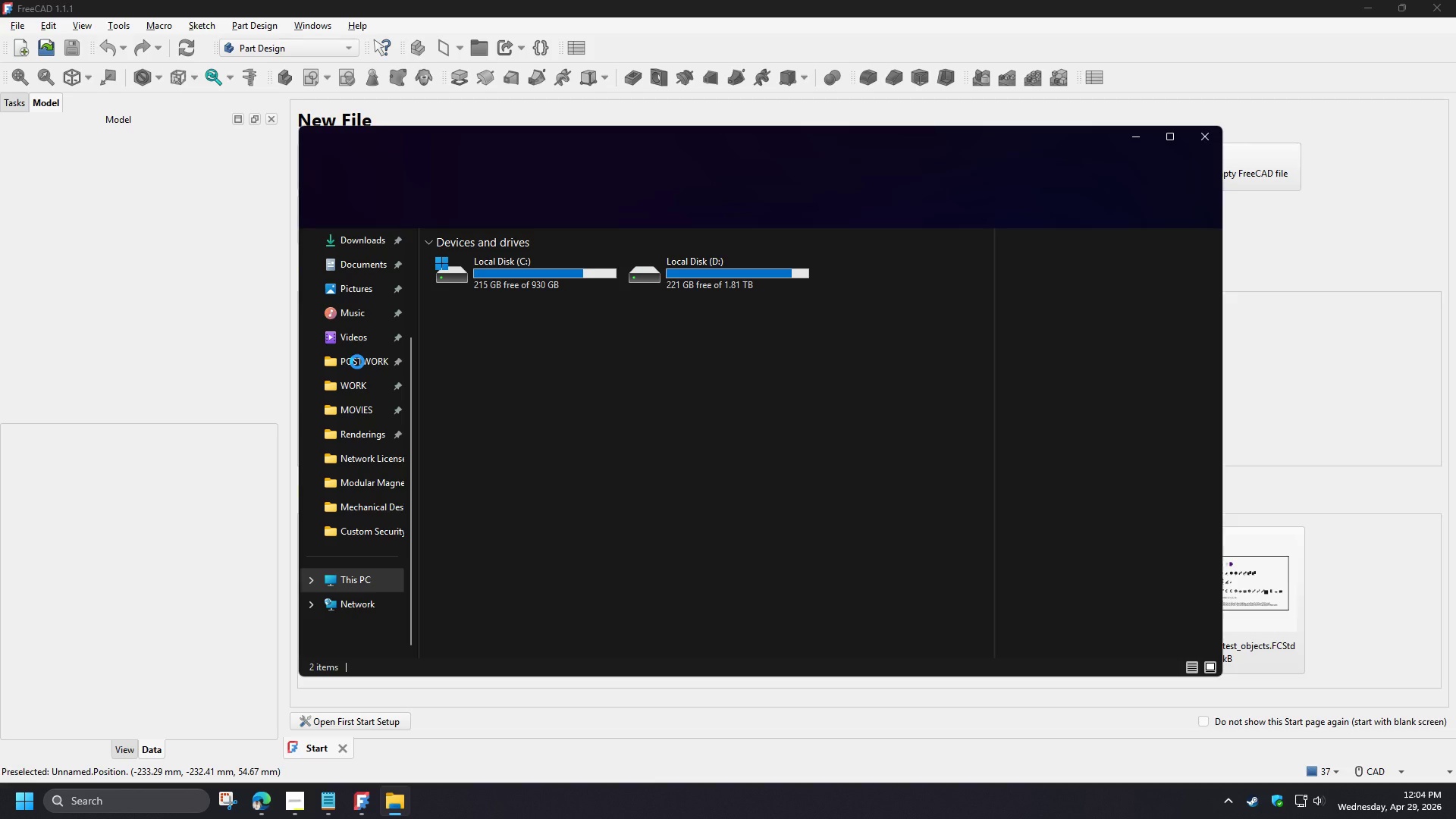 
wait(6.97)
 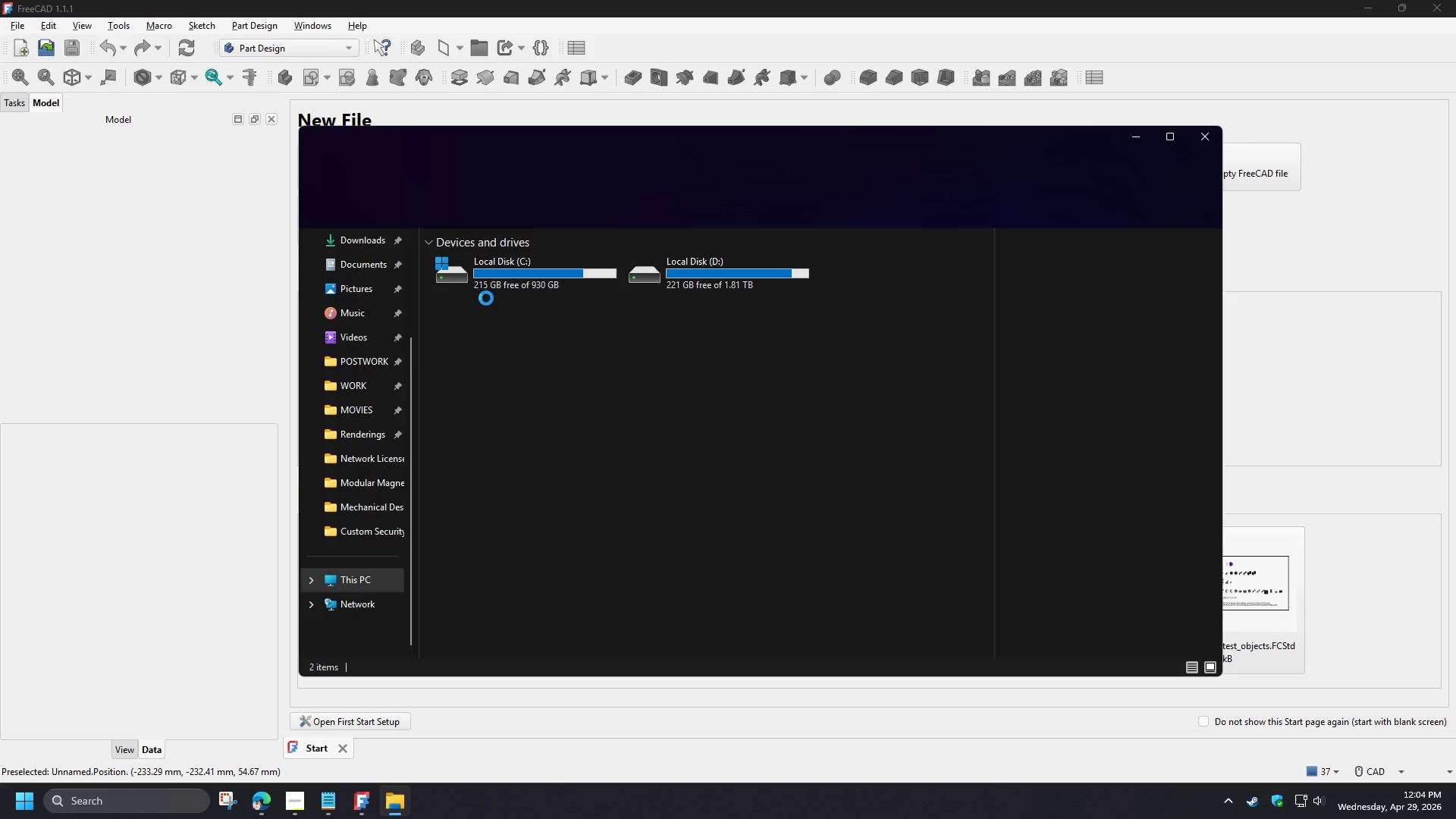 
left_click([357, 362])
 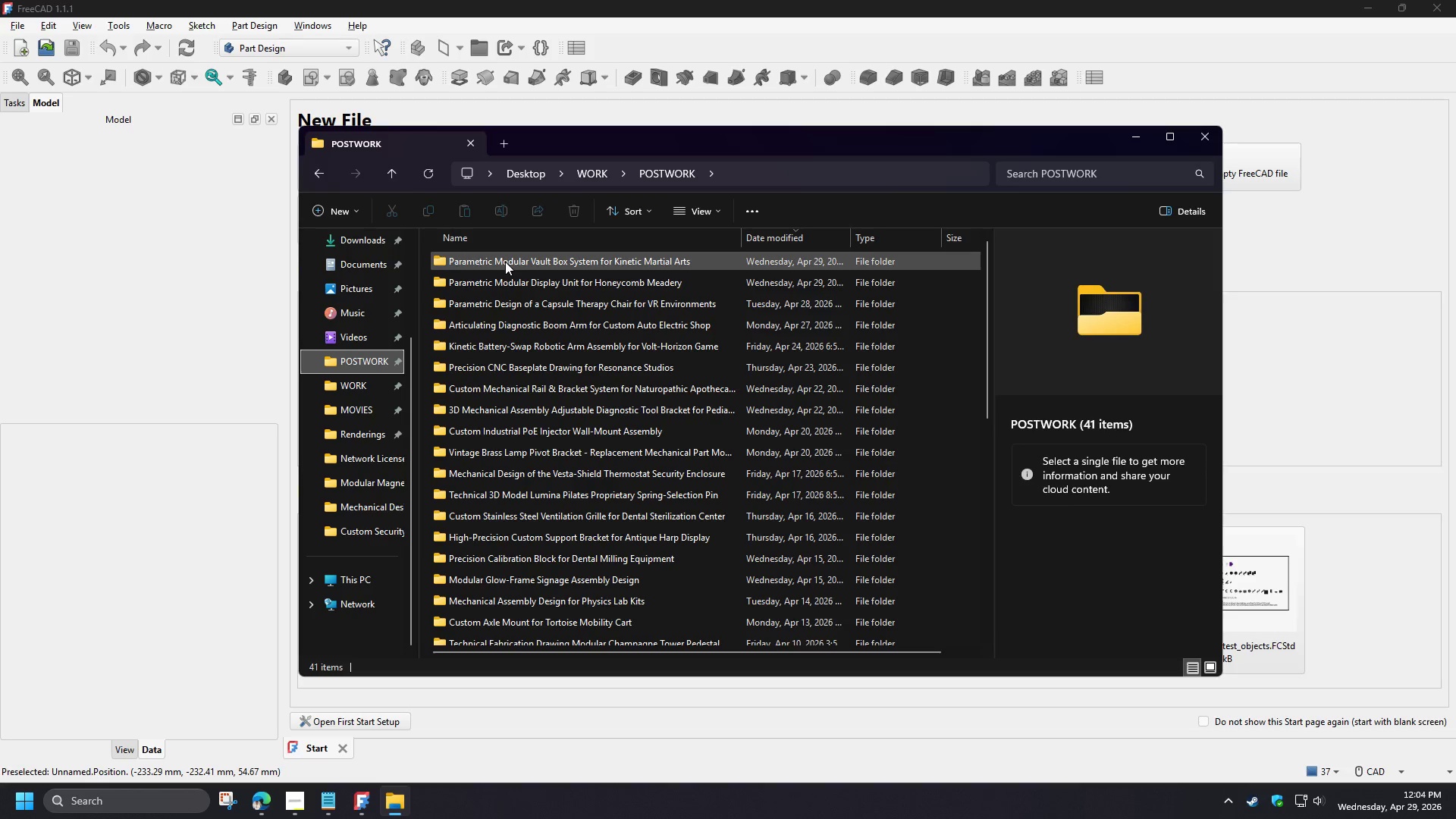 
double_click([505, 262])
 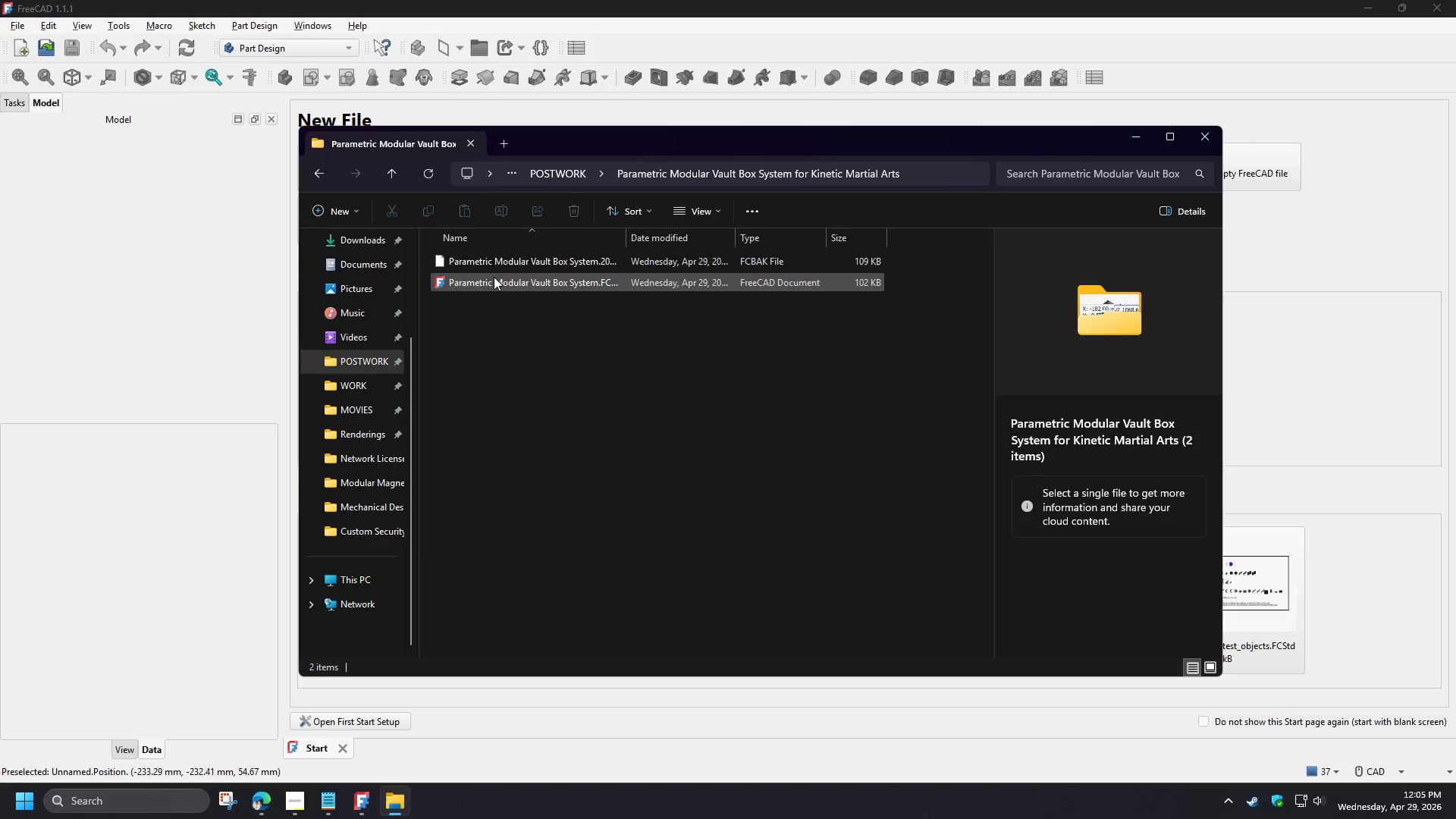 
double_click([494, 277])
 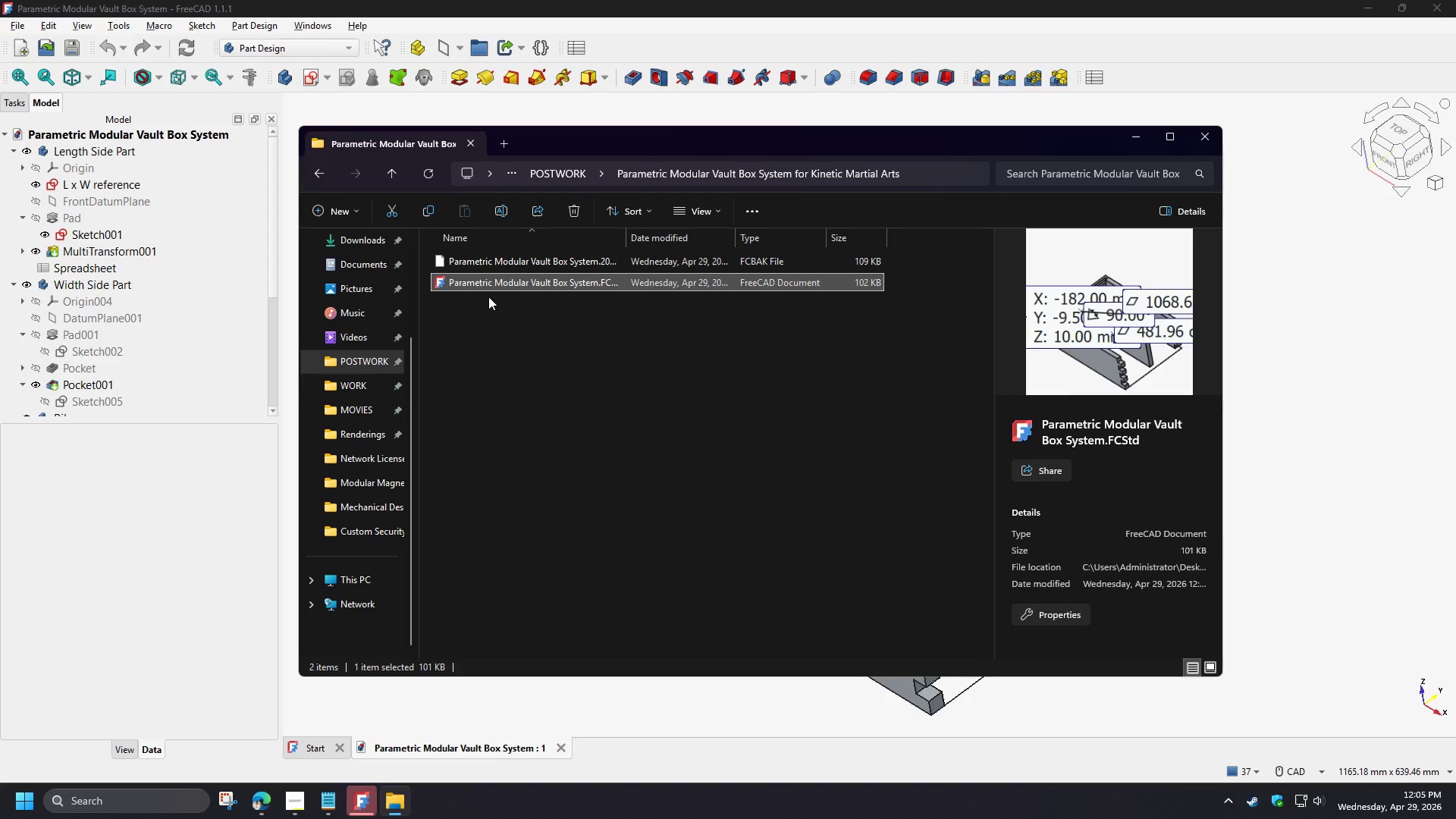 
wait(13.67)
 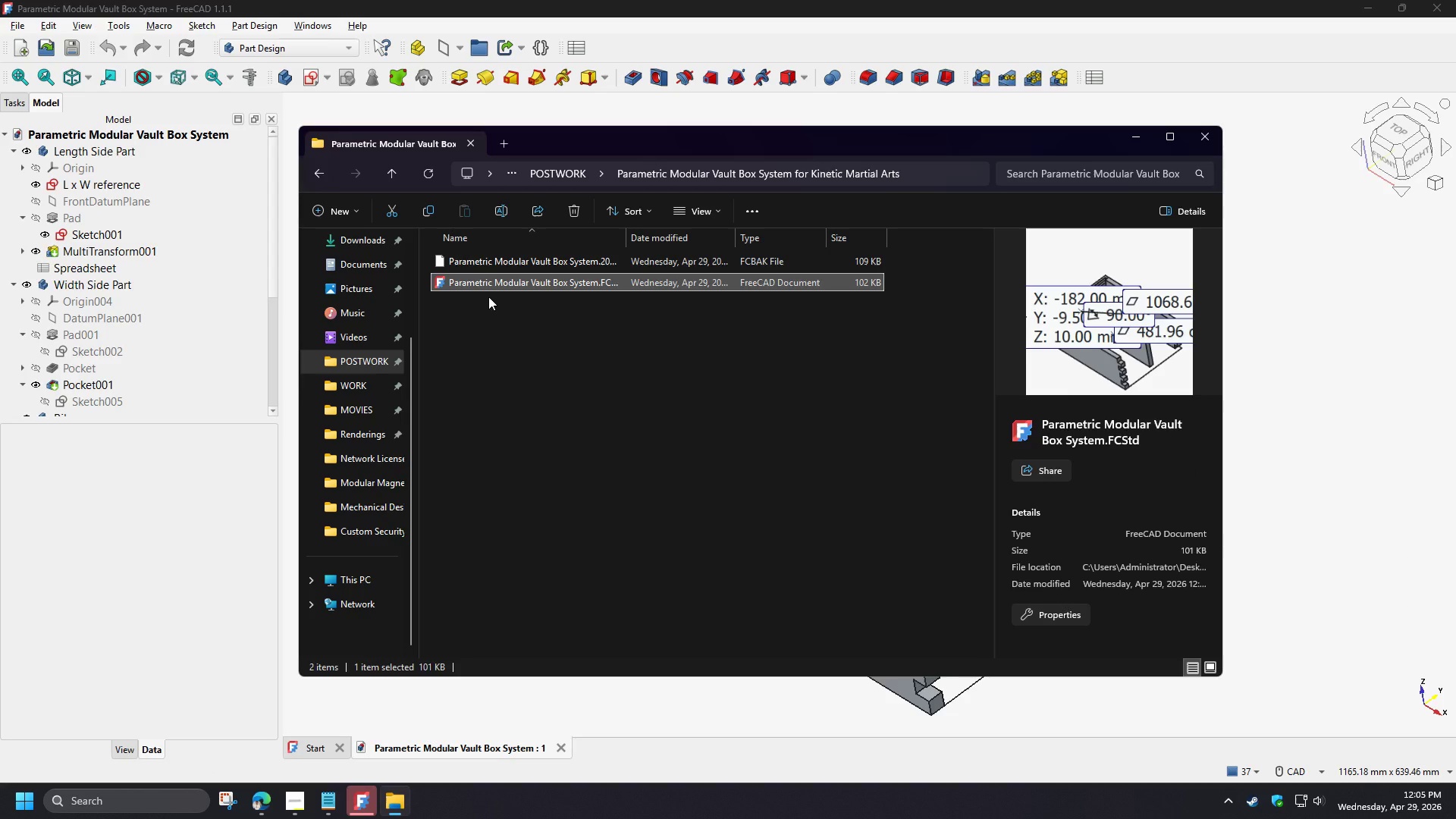 
left_click([263, 526])
 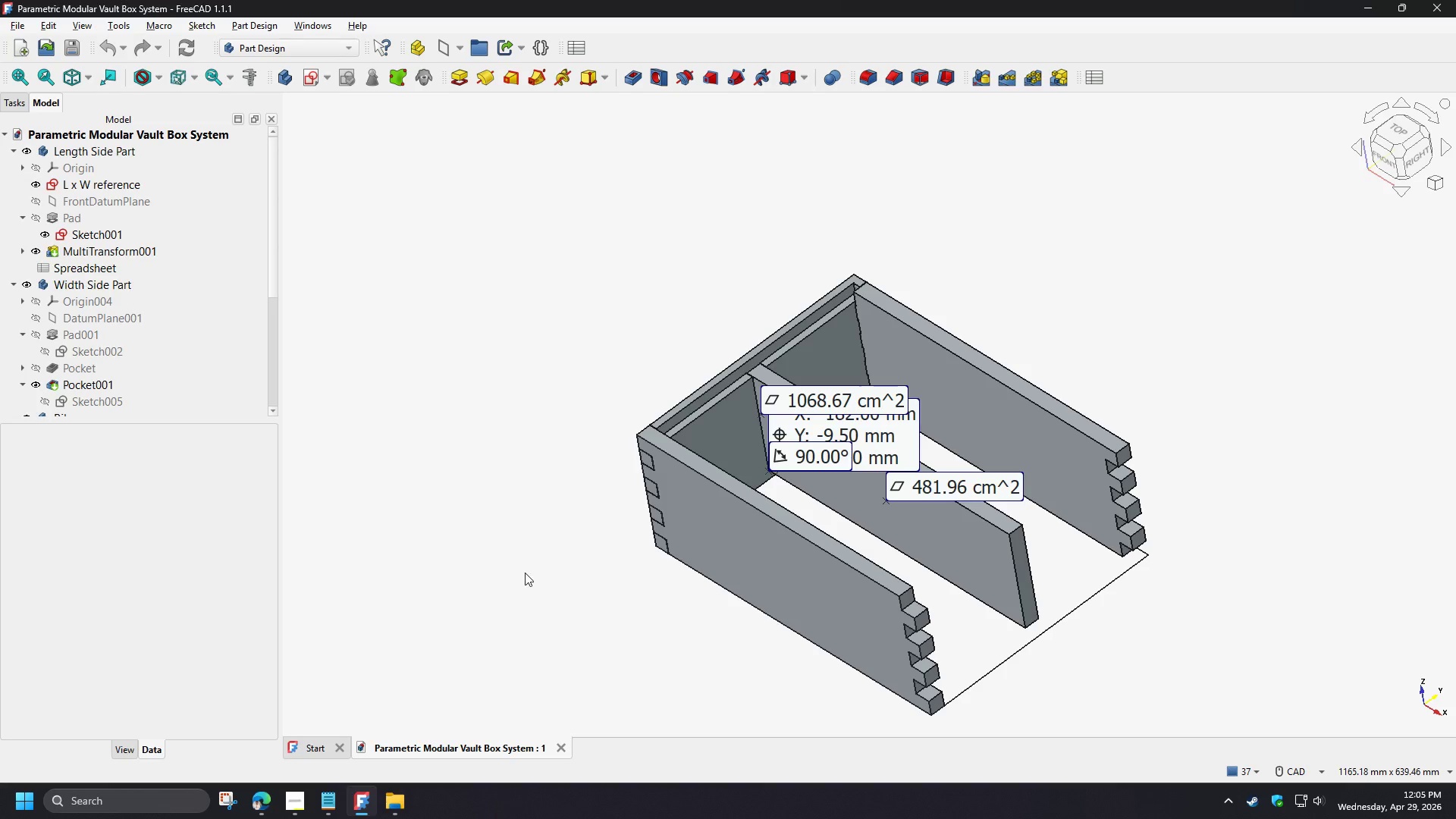 
left_click([525, 573])
 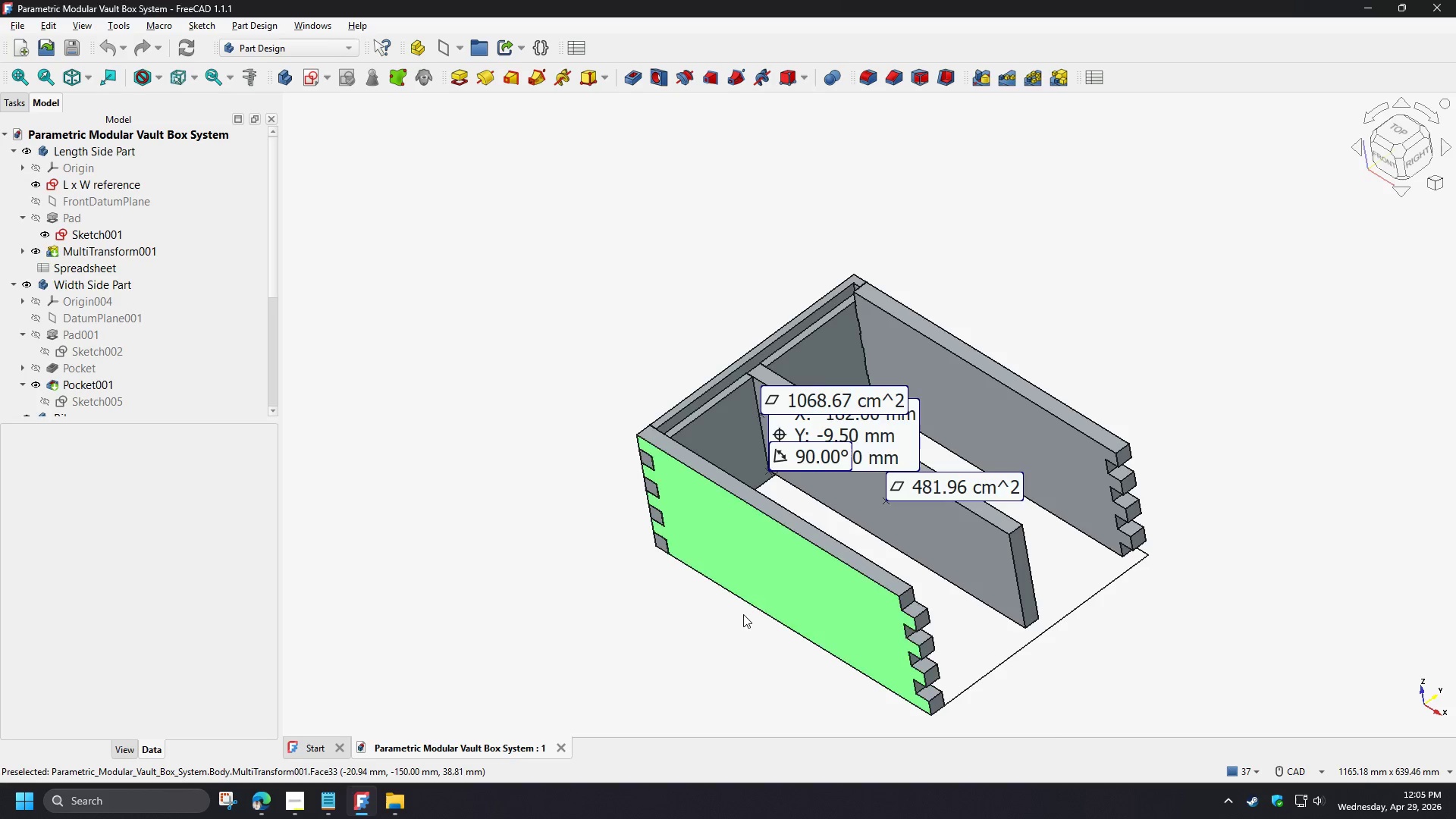 
left_click([755, 538])
 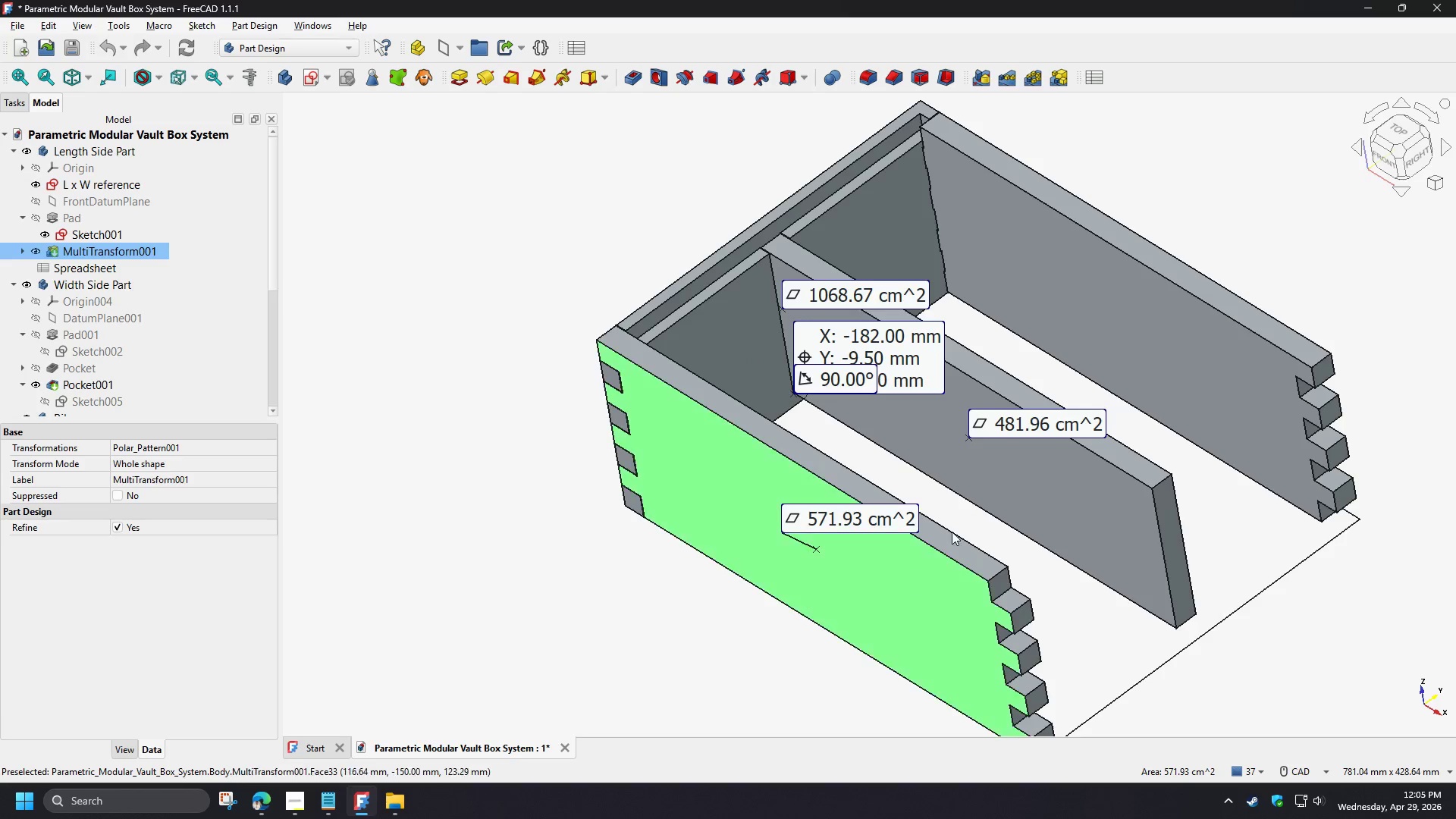 
left_click([1021, 479])
 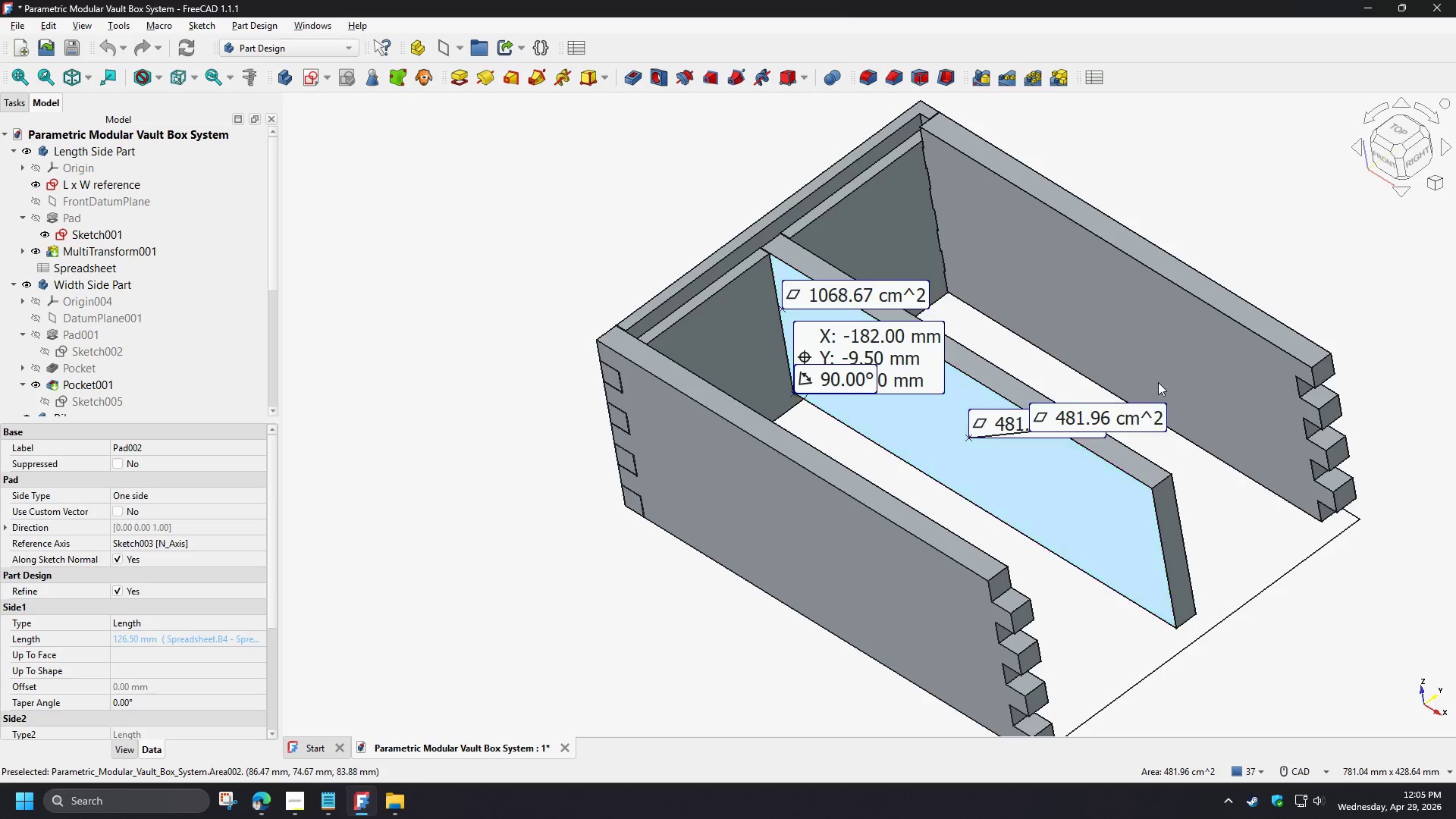 
scroll: coordinate [718, 627], scroll_direction: up, amount: 2.0
 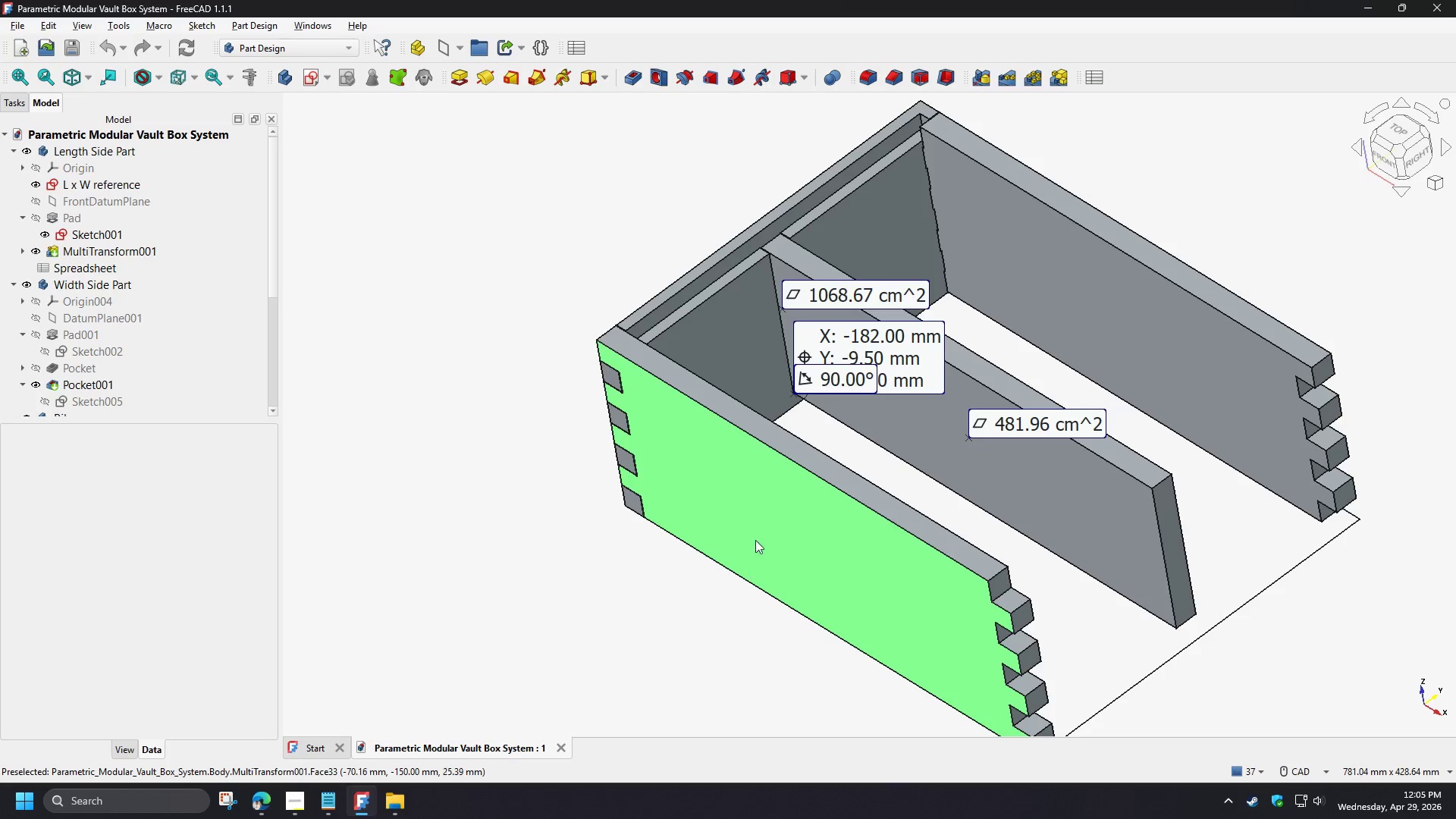 
left_click([1176, 346])
 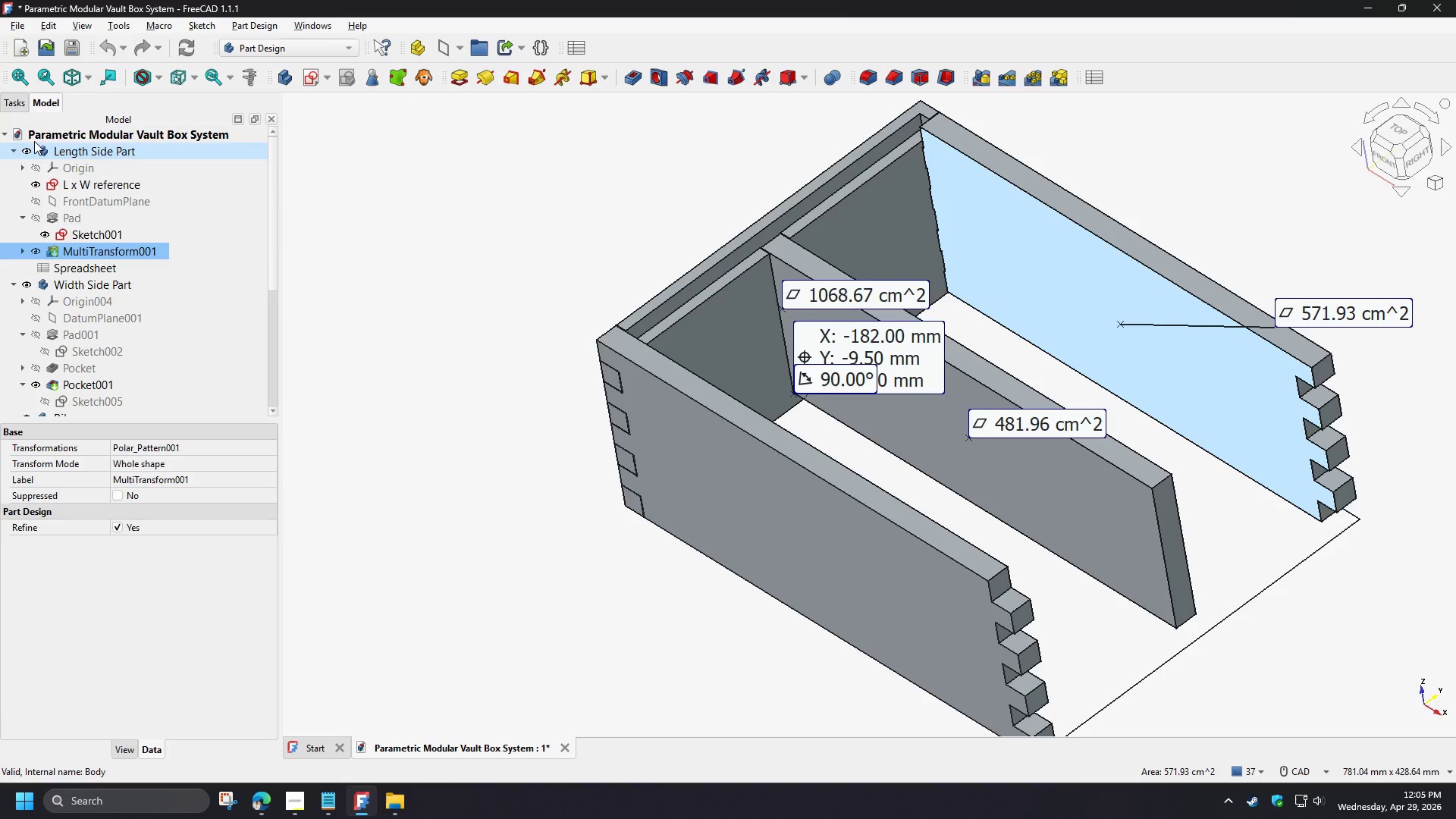 
left_click([16, 99])
 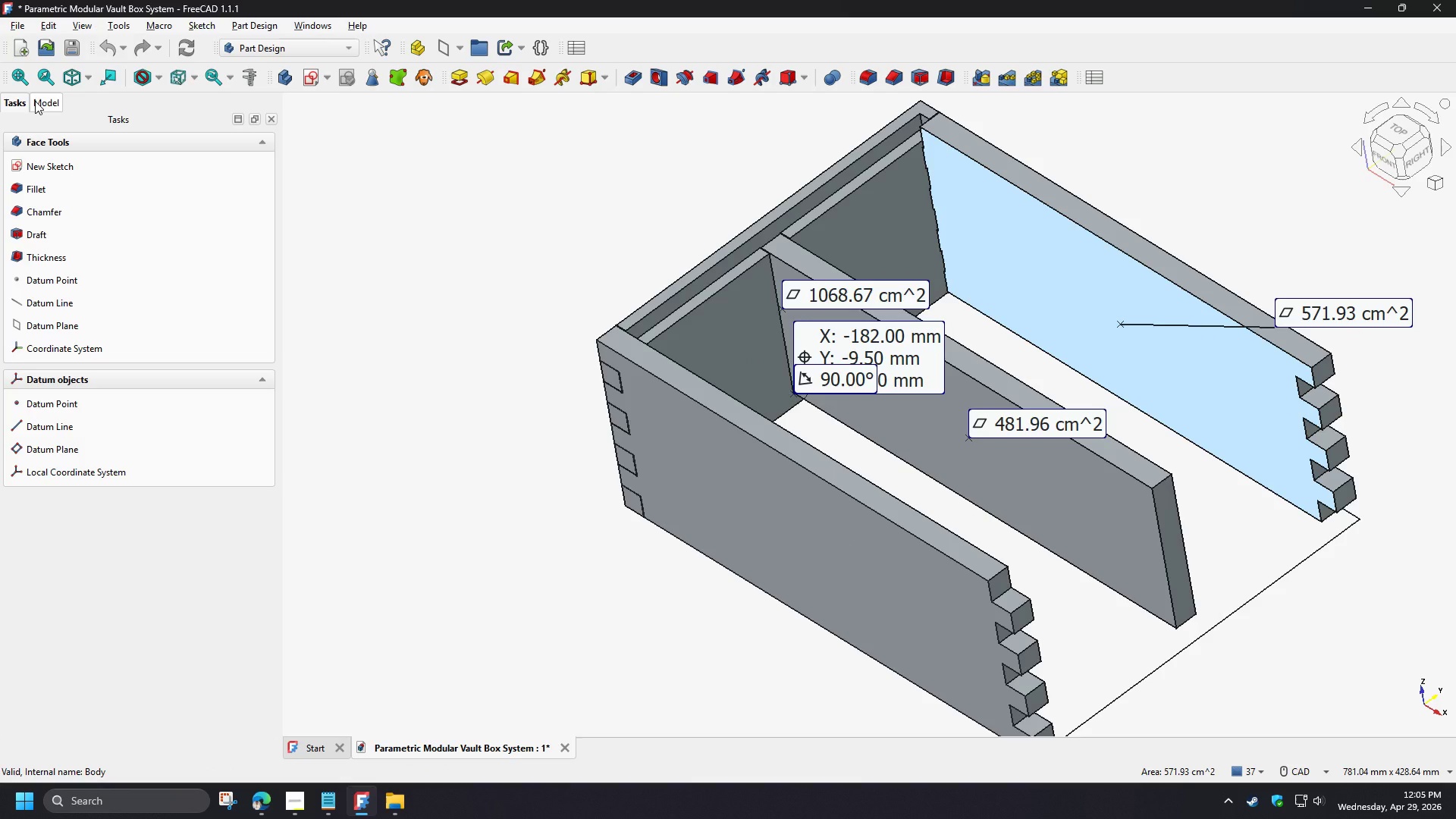 
left_click([35, 101])
 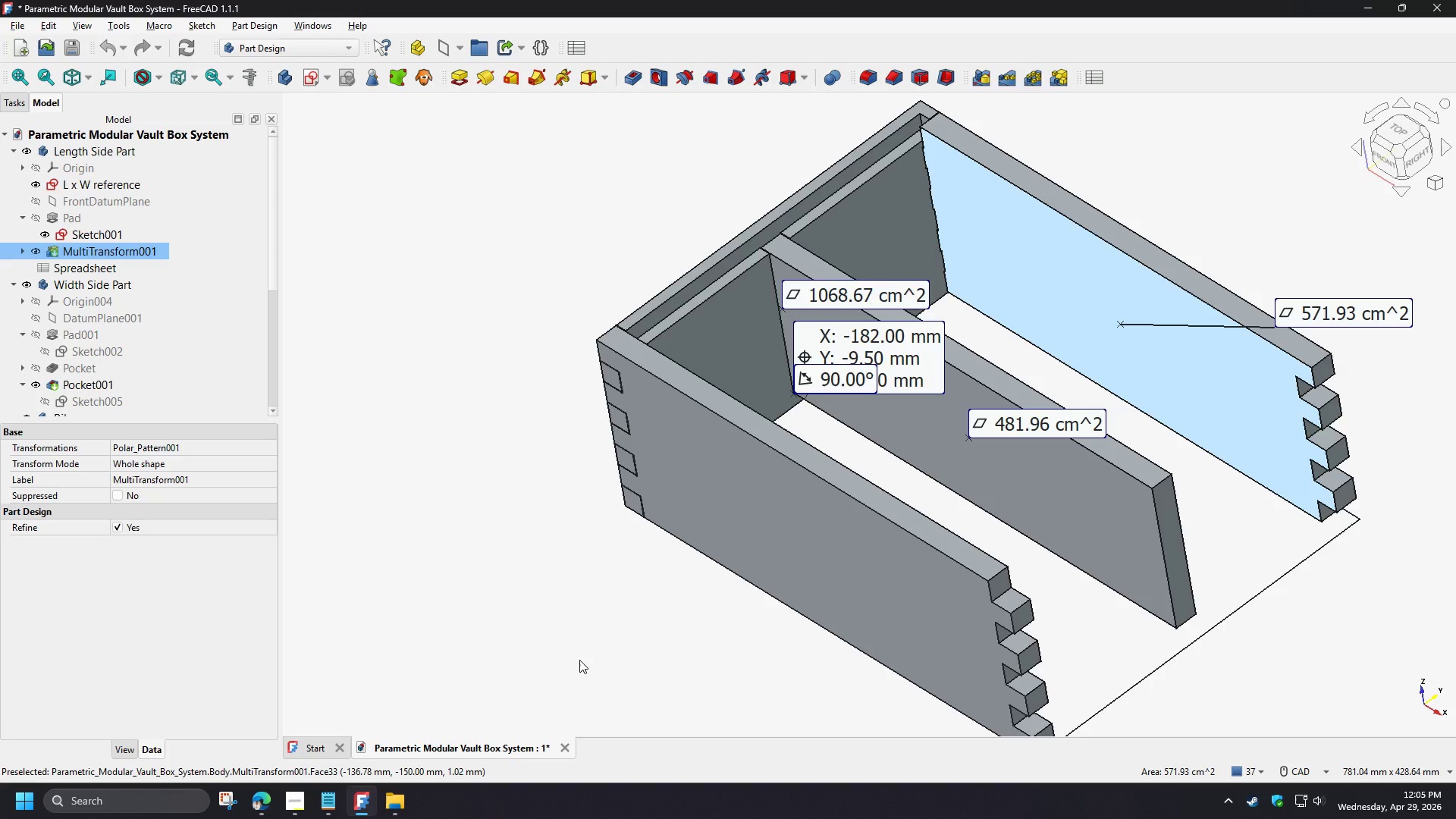 
left_click([579, 660])
 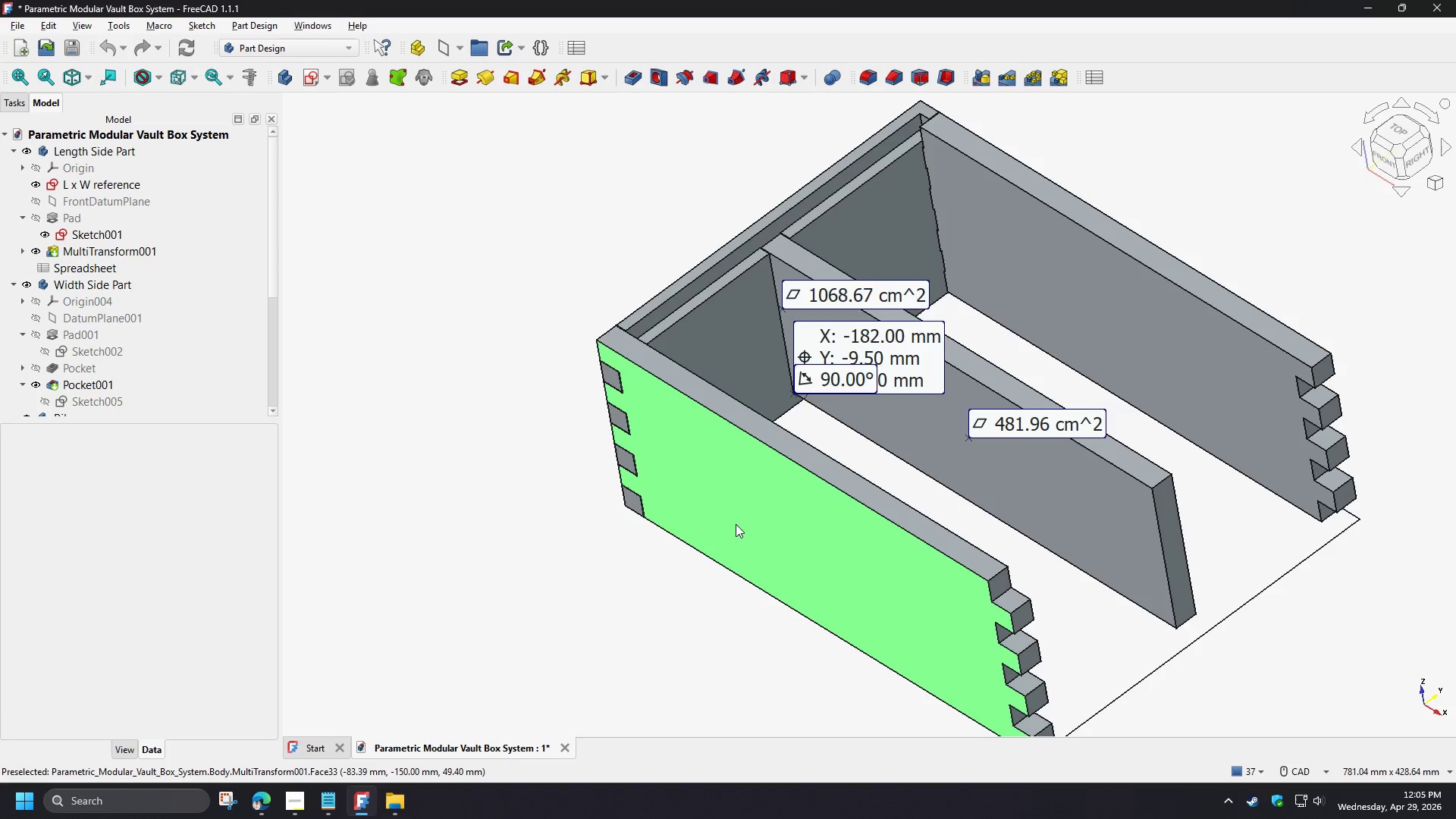 
left_click([736, 524])
 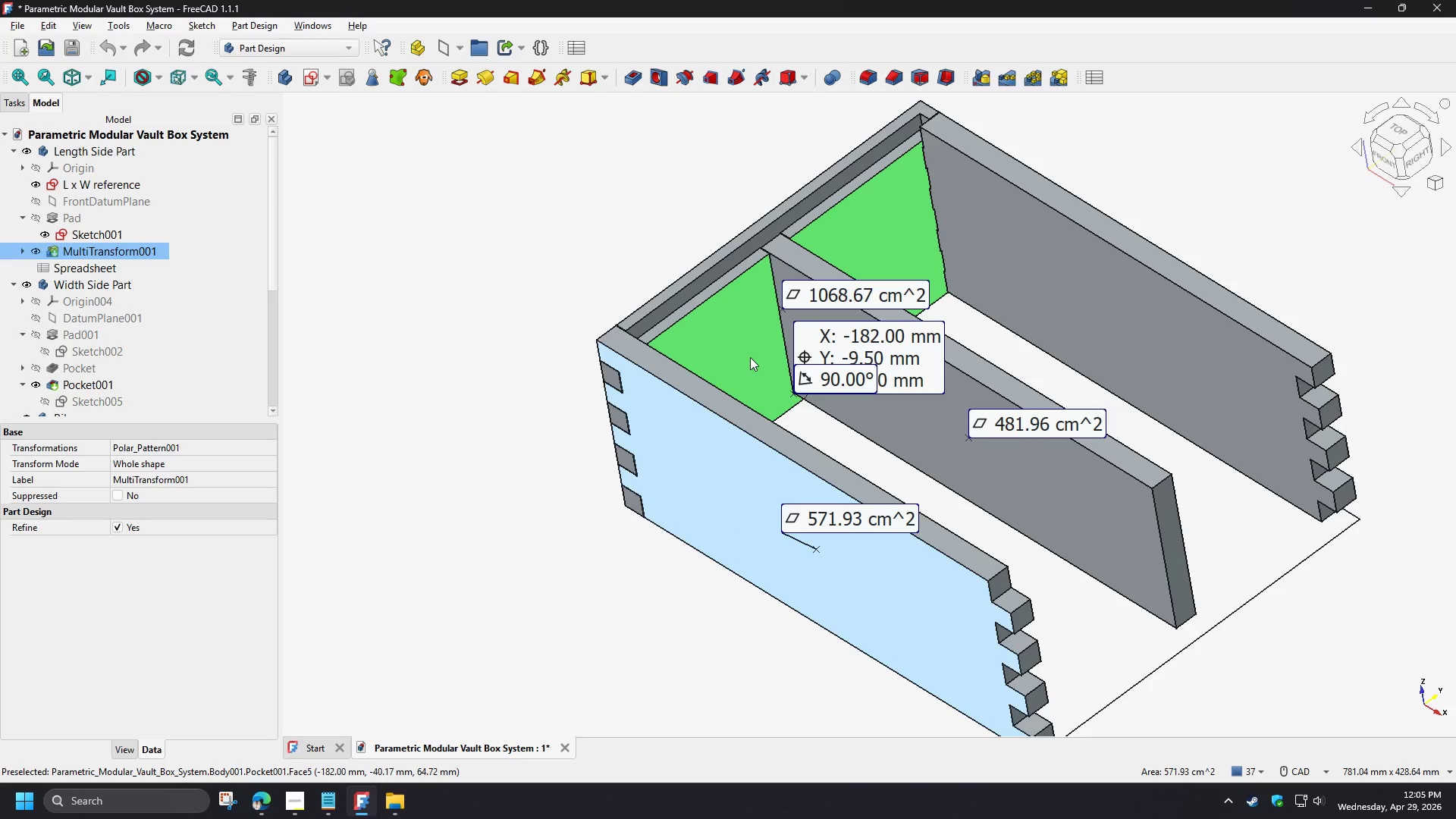 
left_click([750, 356])
 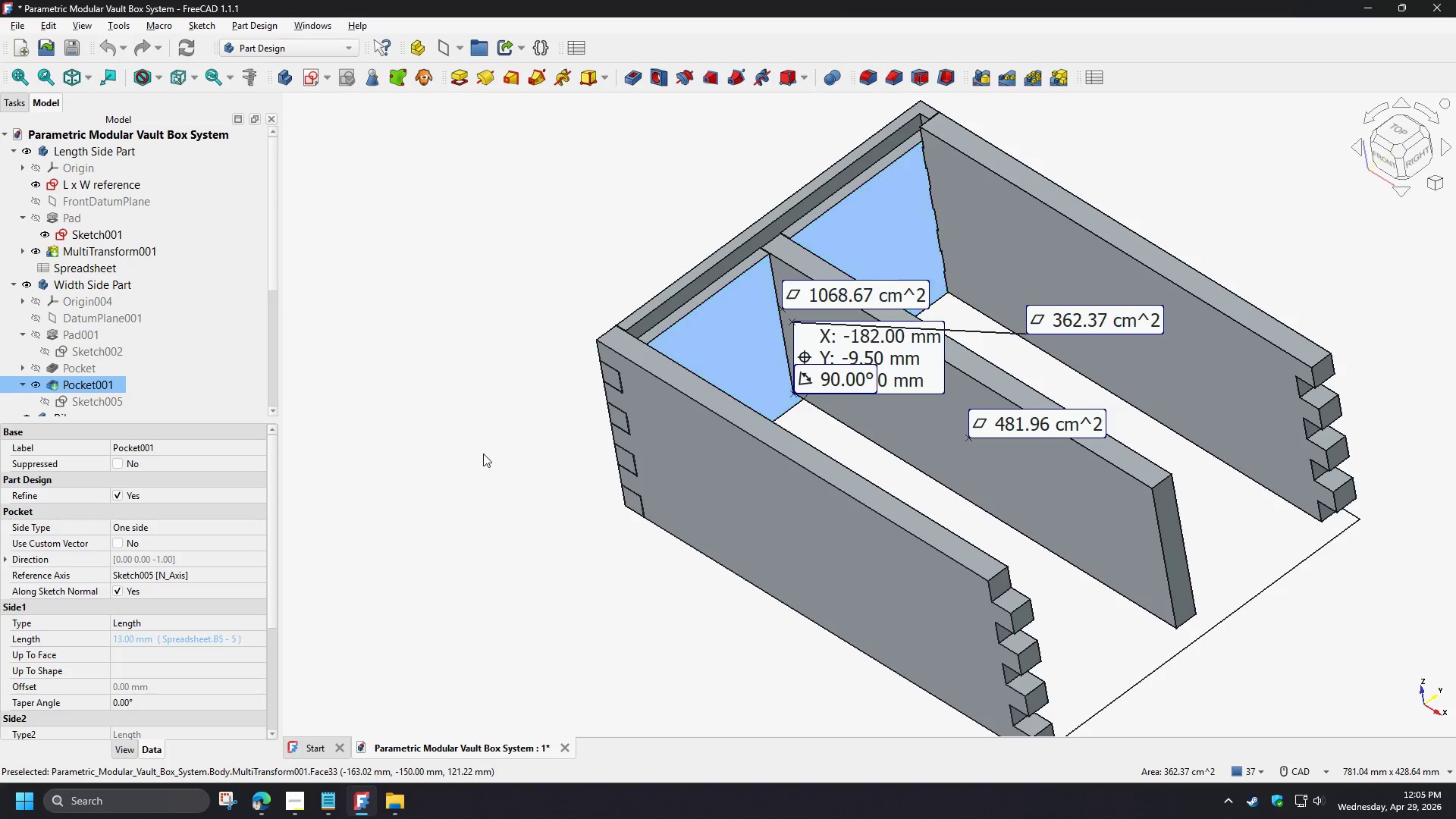 
left_click([426, 460])
 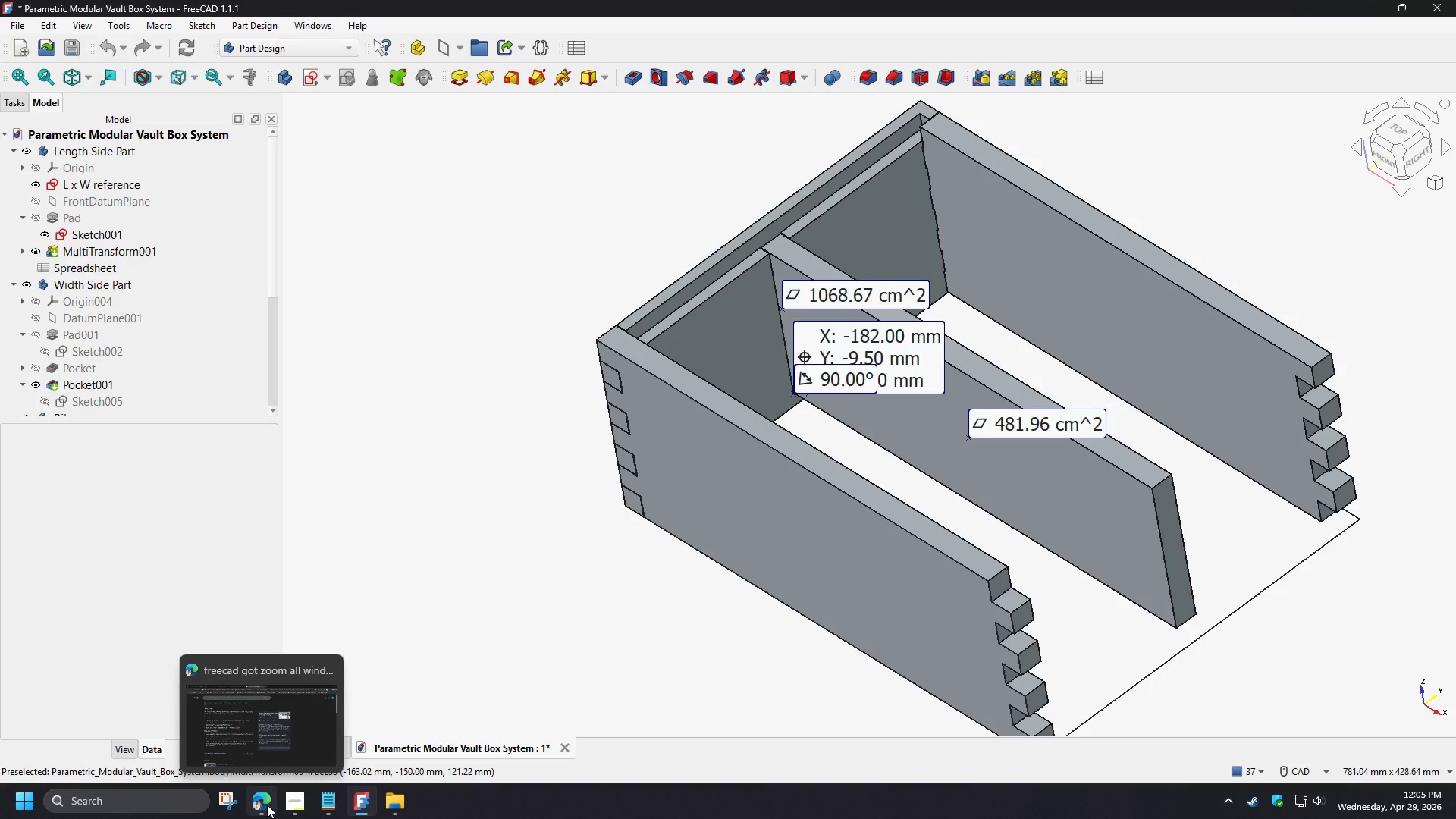 
left_click([267, 805])
 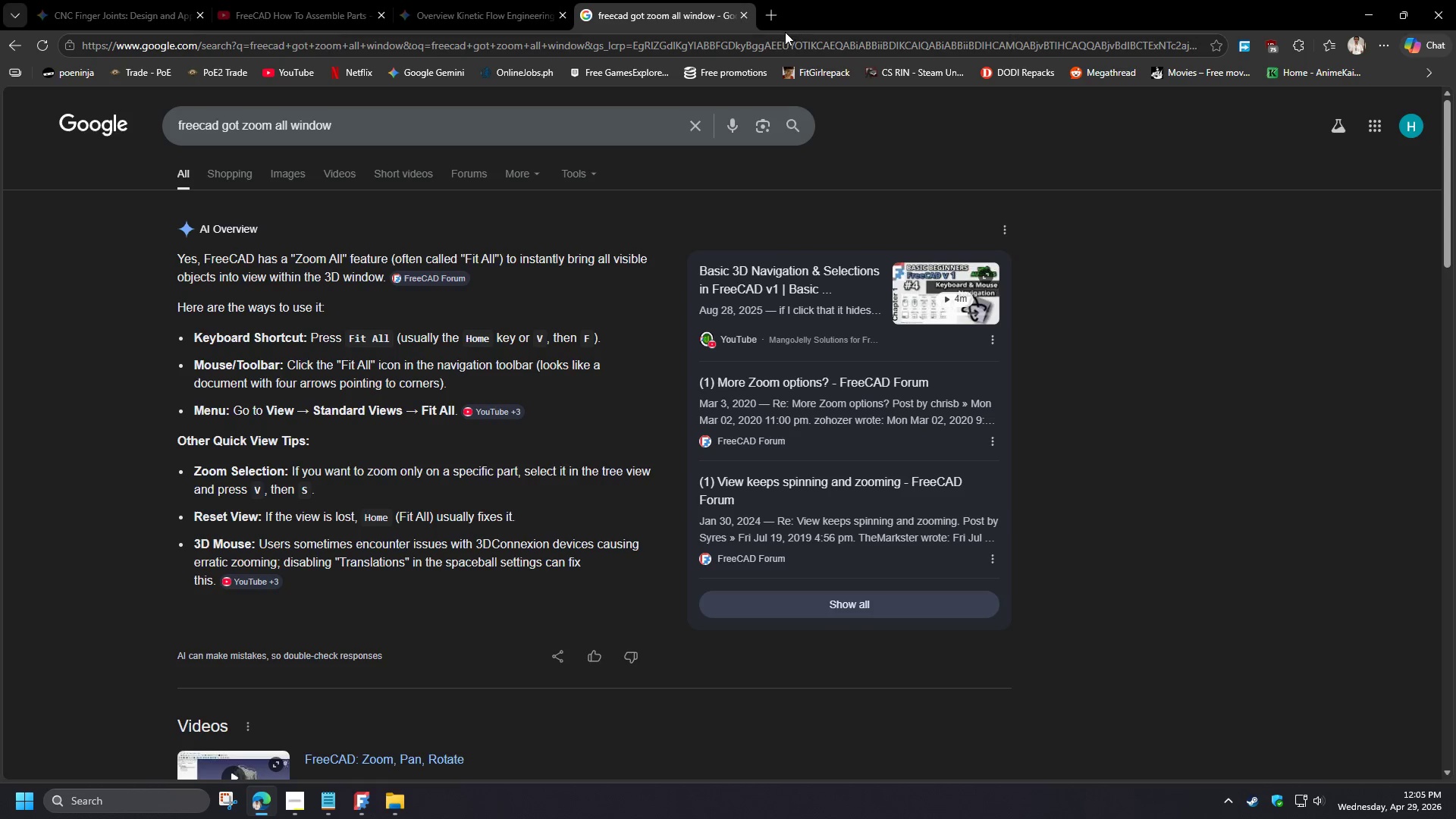 
left_click([777, 14])
 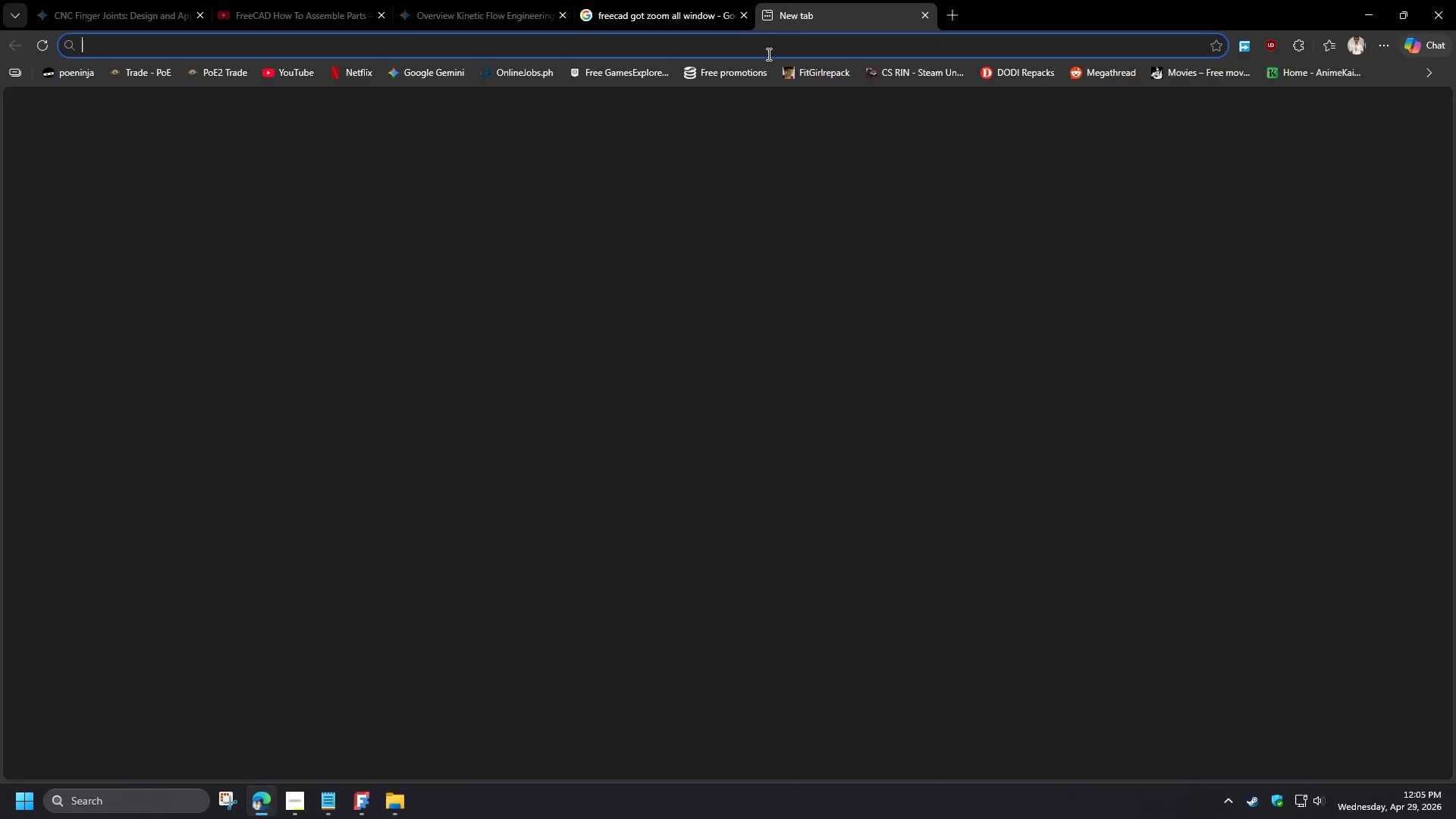 
key(F)
 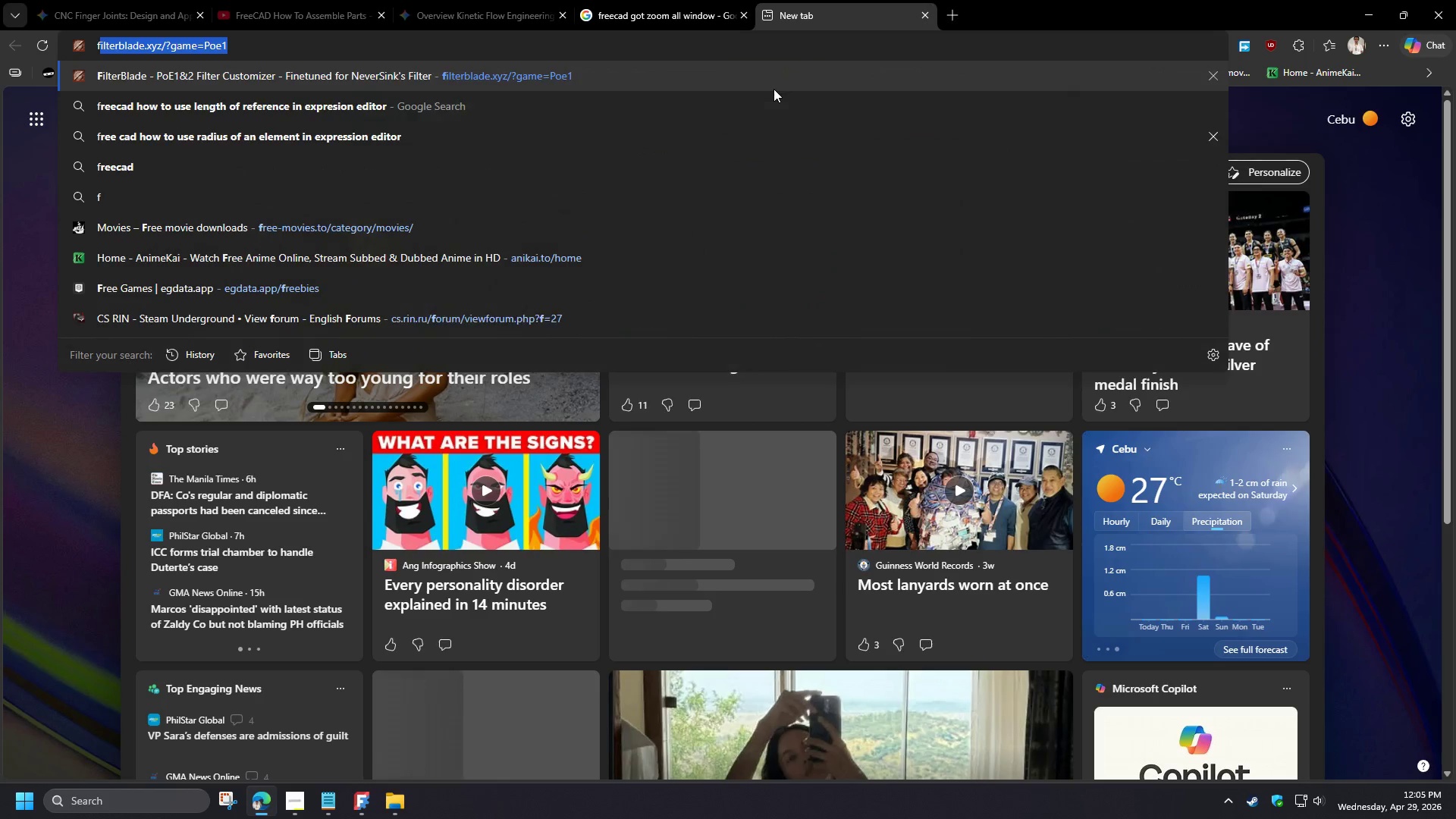 
type(reecad )
 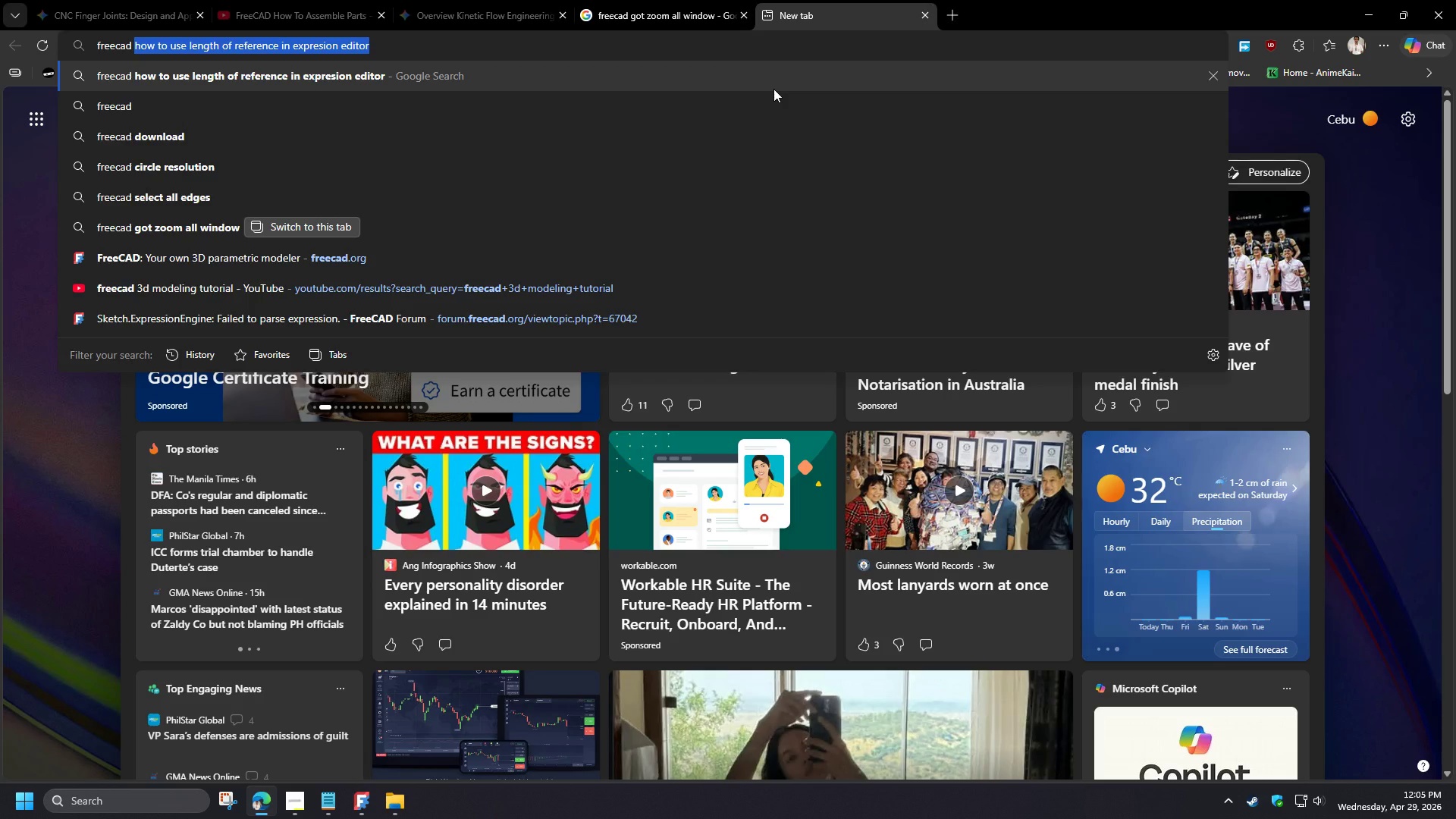 
type(area when face select)
key(NumpadEnter)
 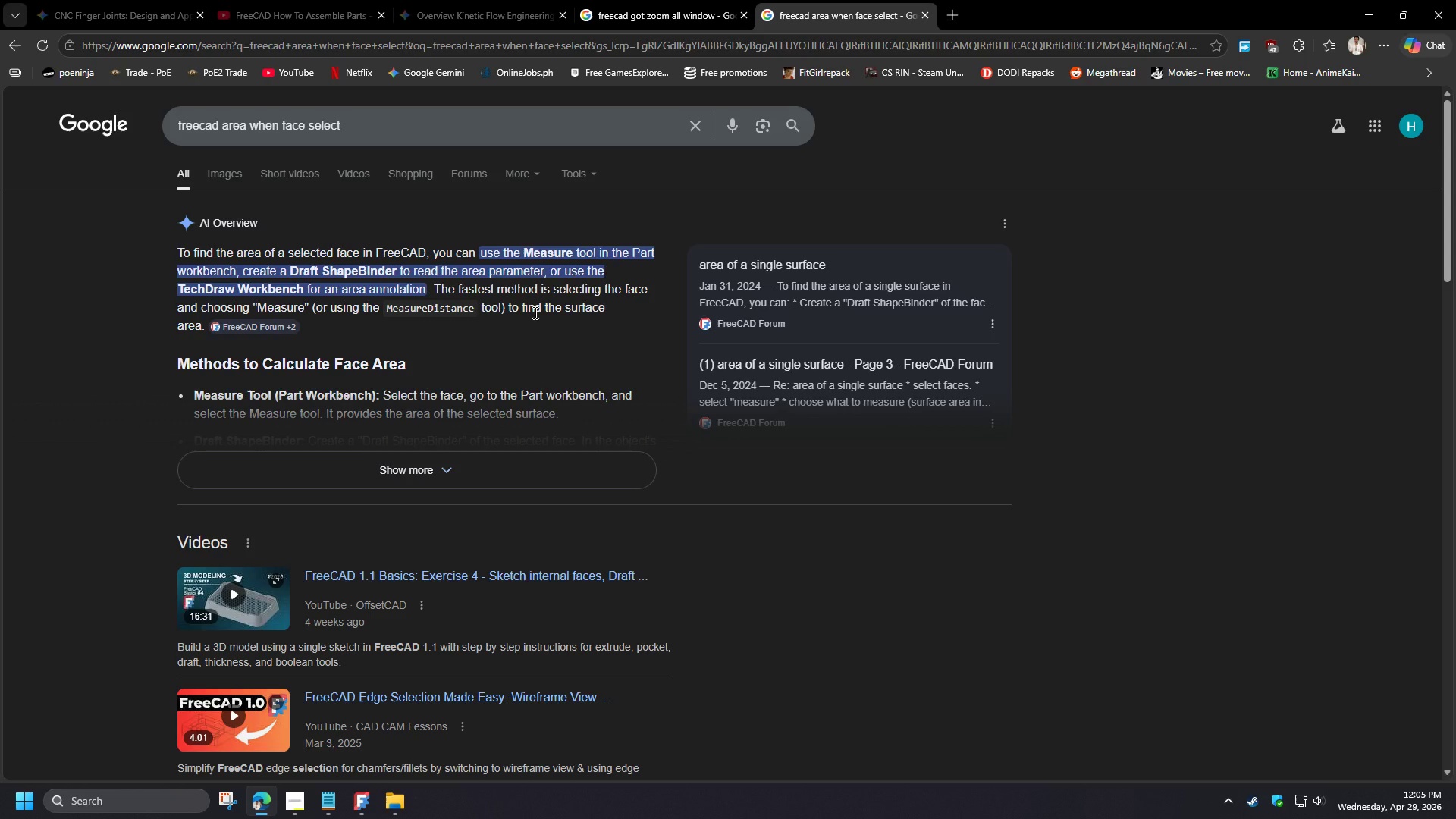 
wait(15.56)
 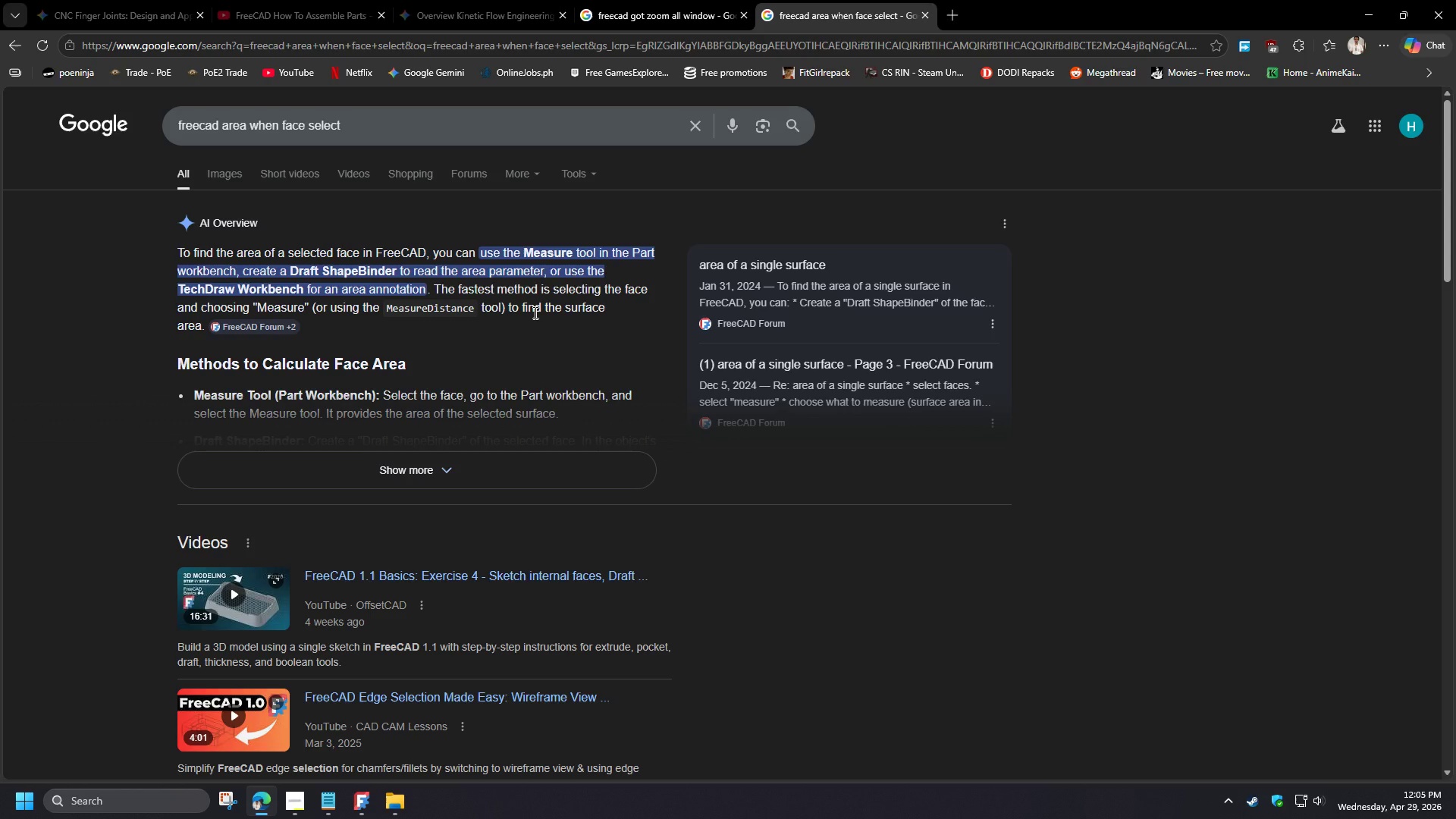 
left_click_drag(start_coordinate=[223, 127], to_coordinate=[372, 127])
 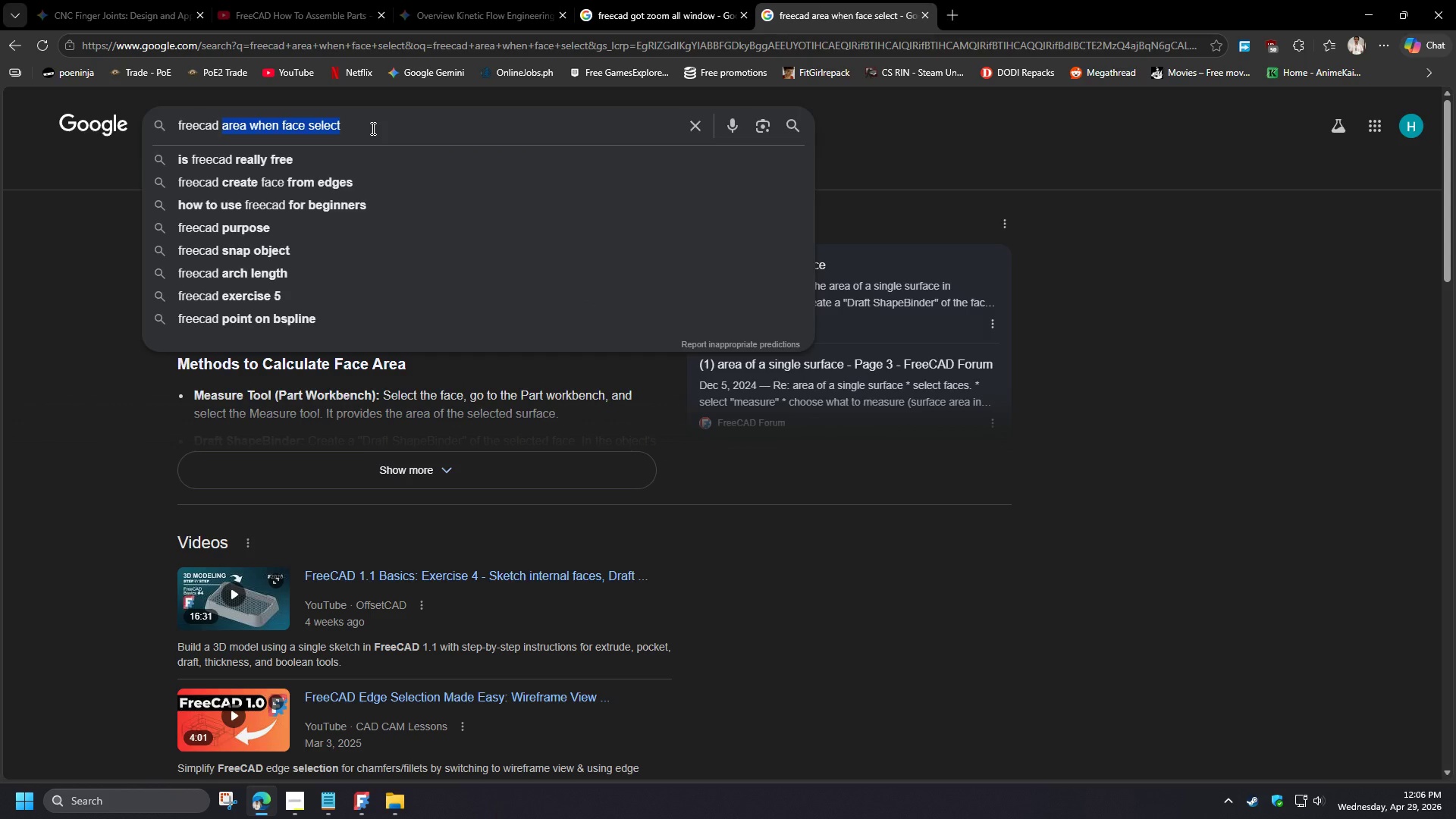 
type(hide)
 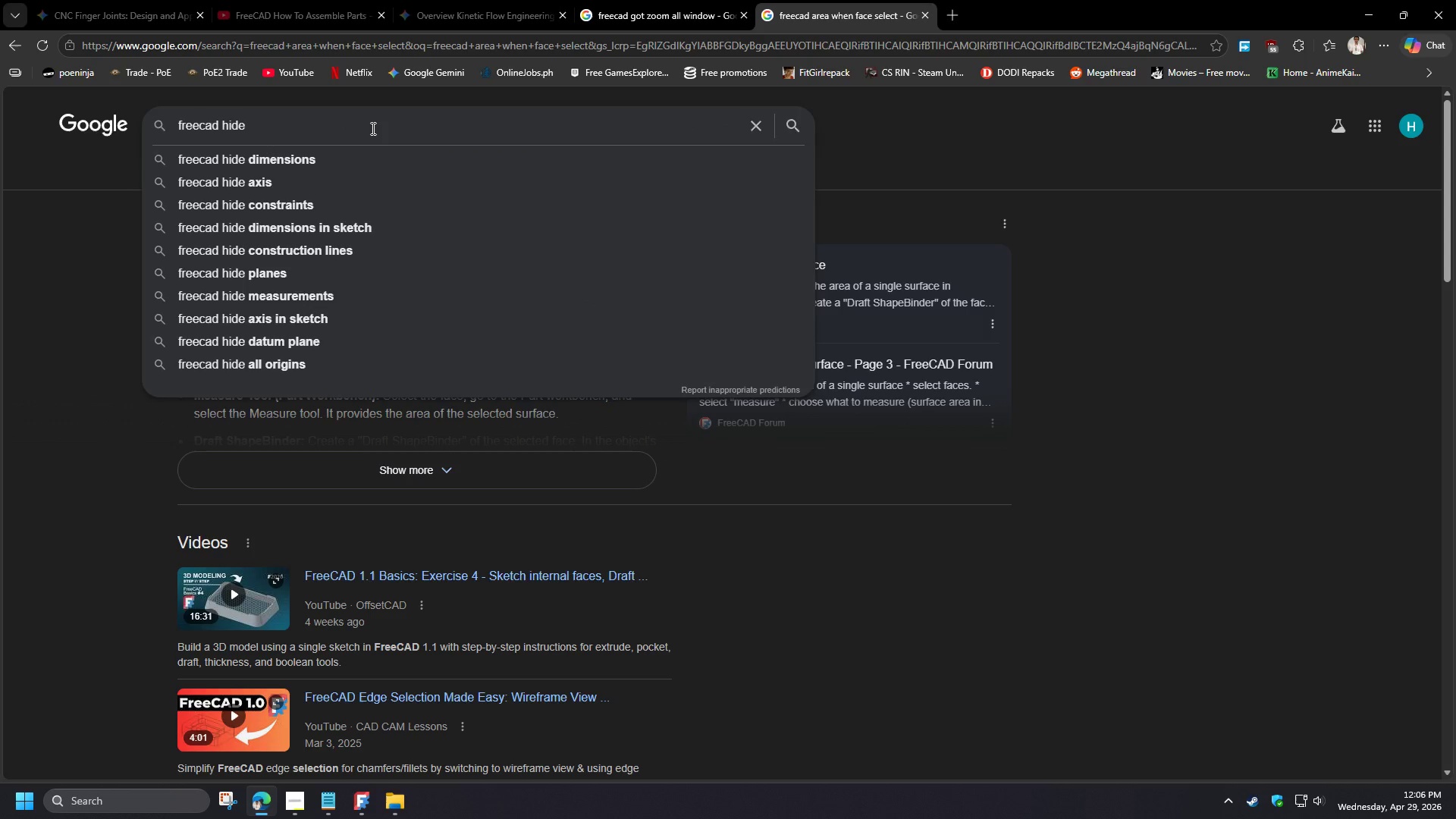 
type( anno)
 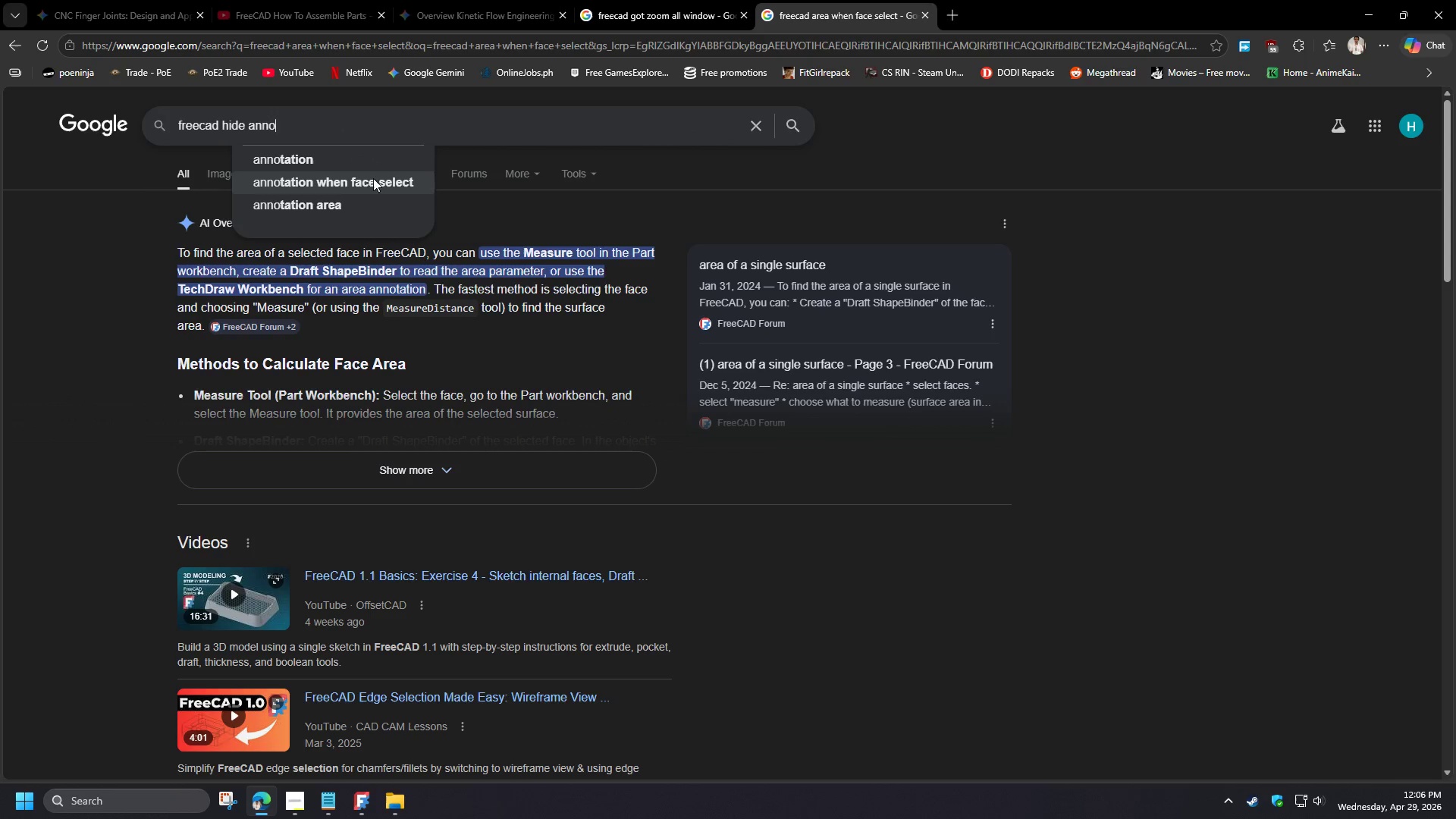 
left_click([371, 184])
 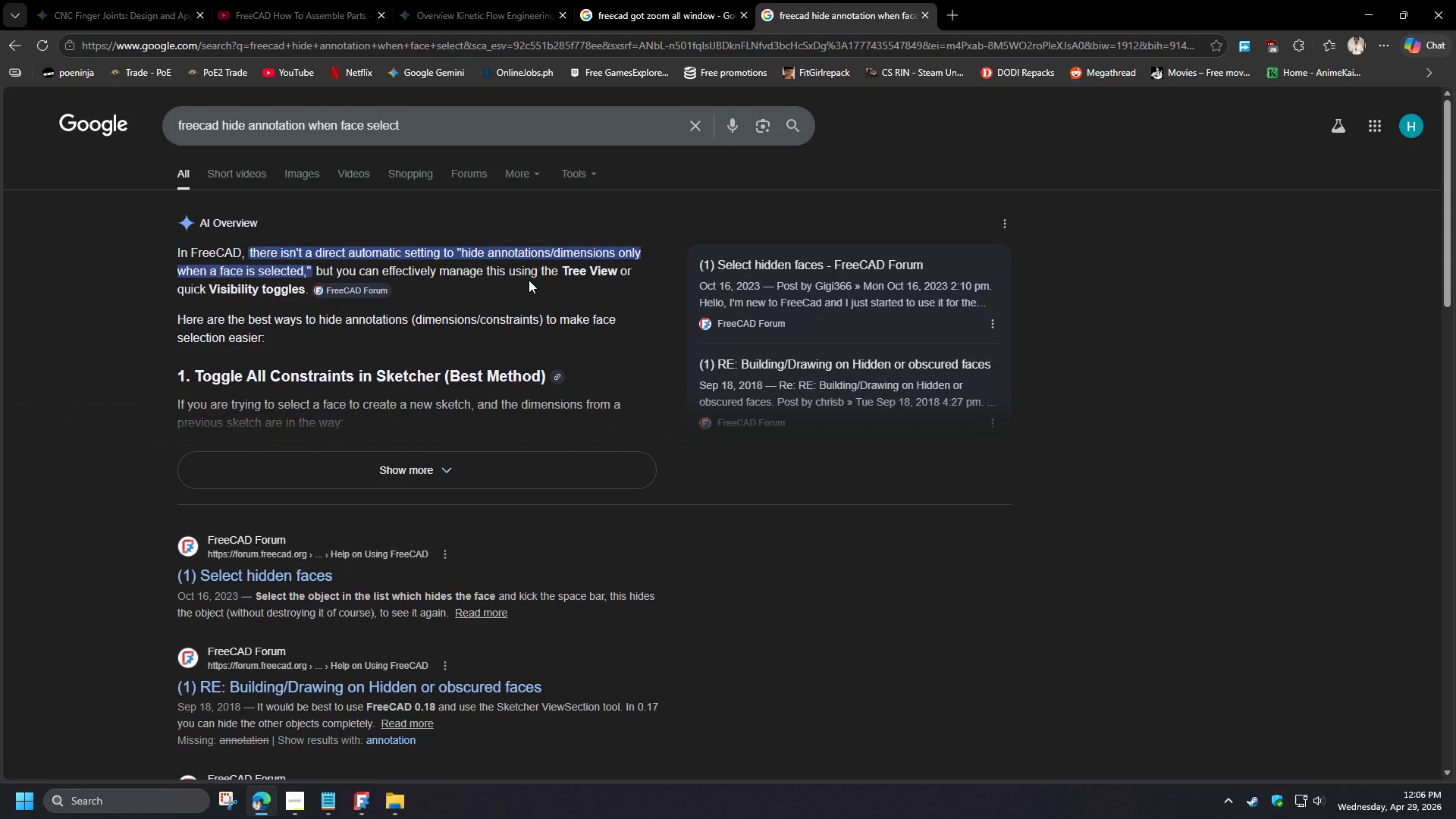 
wait(15.8)
 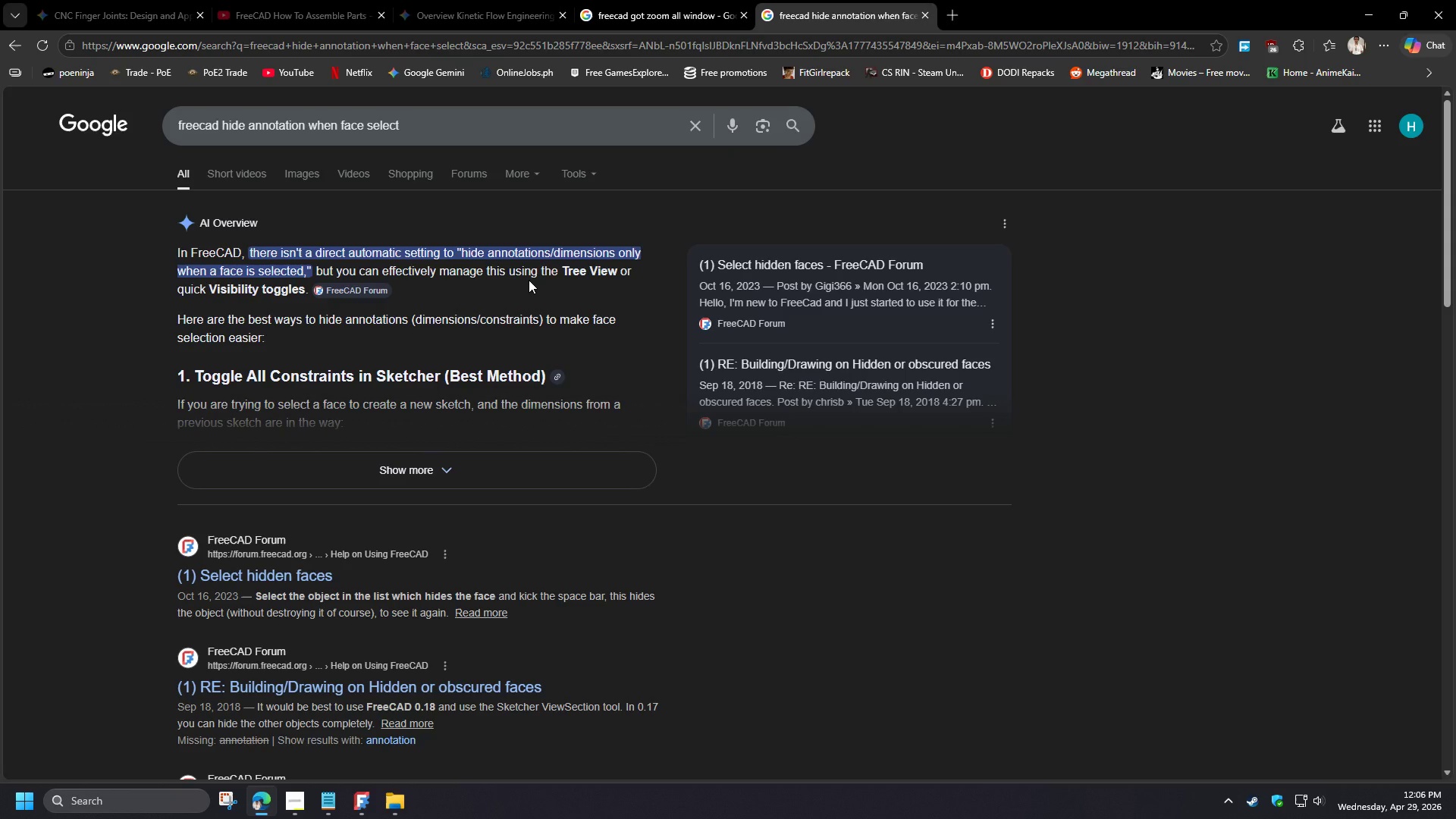 
left_click([436, 475])
 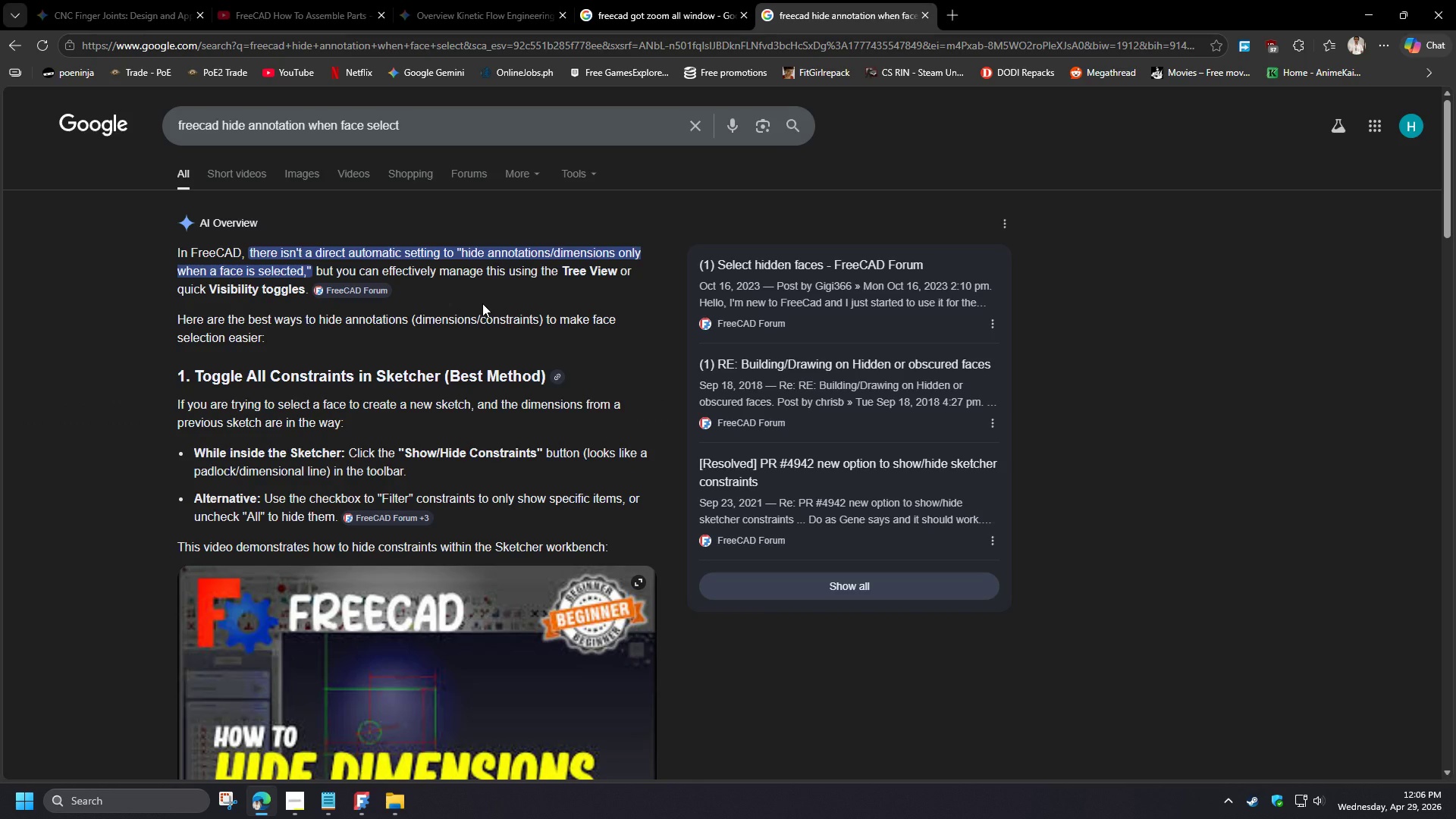 
wait(7.53)
 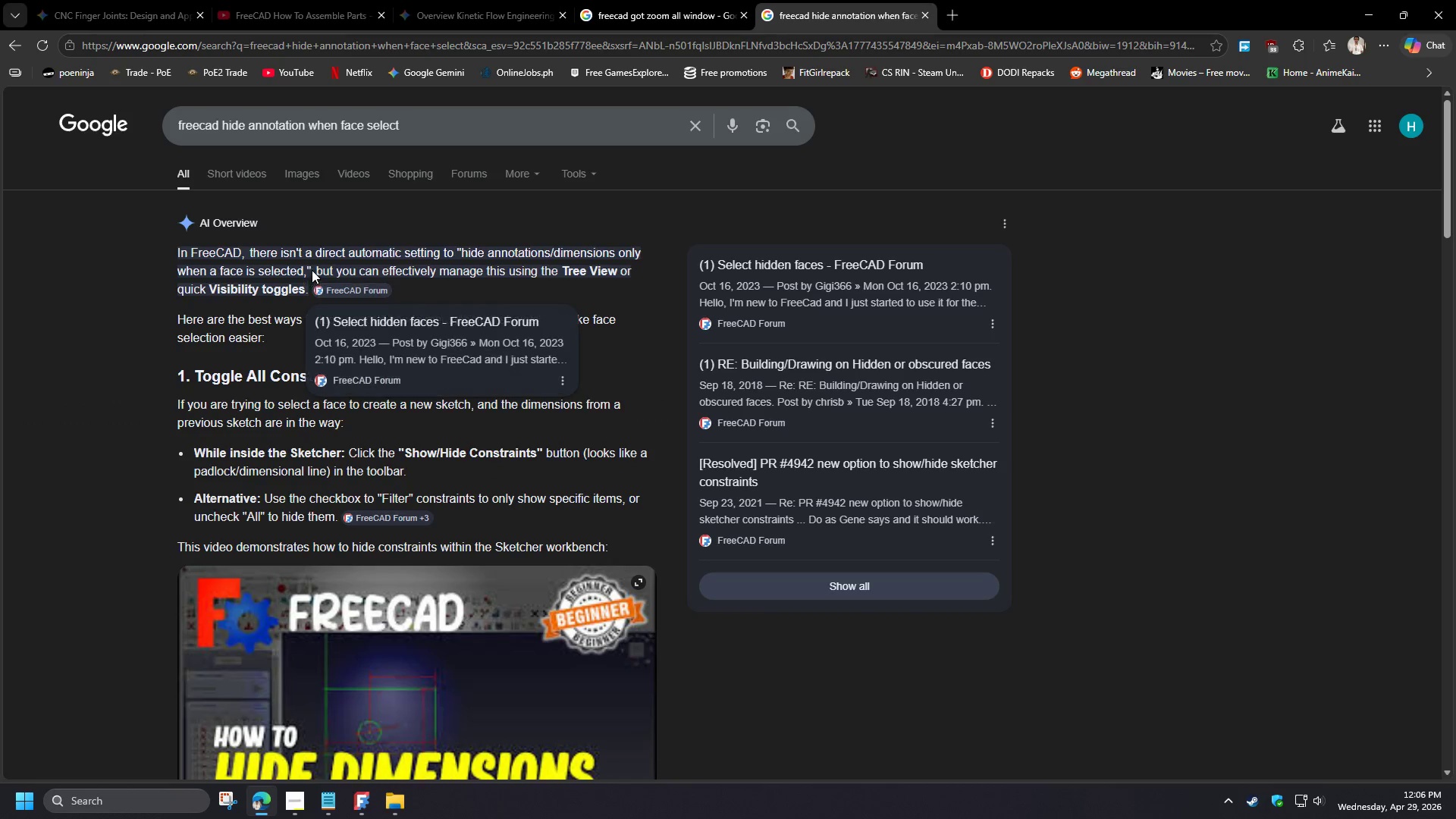 
left_click([1382, 1])
 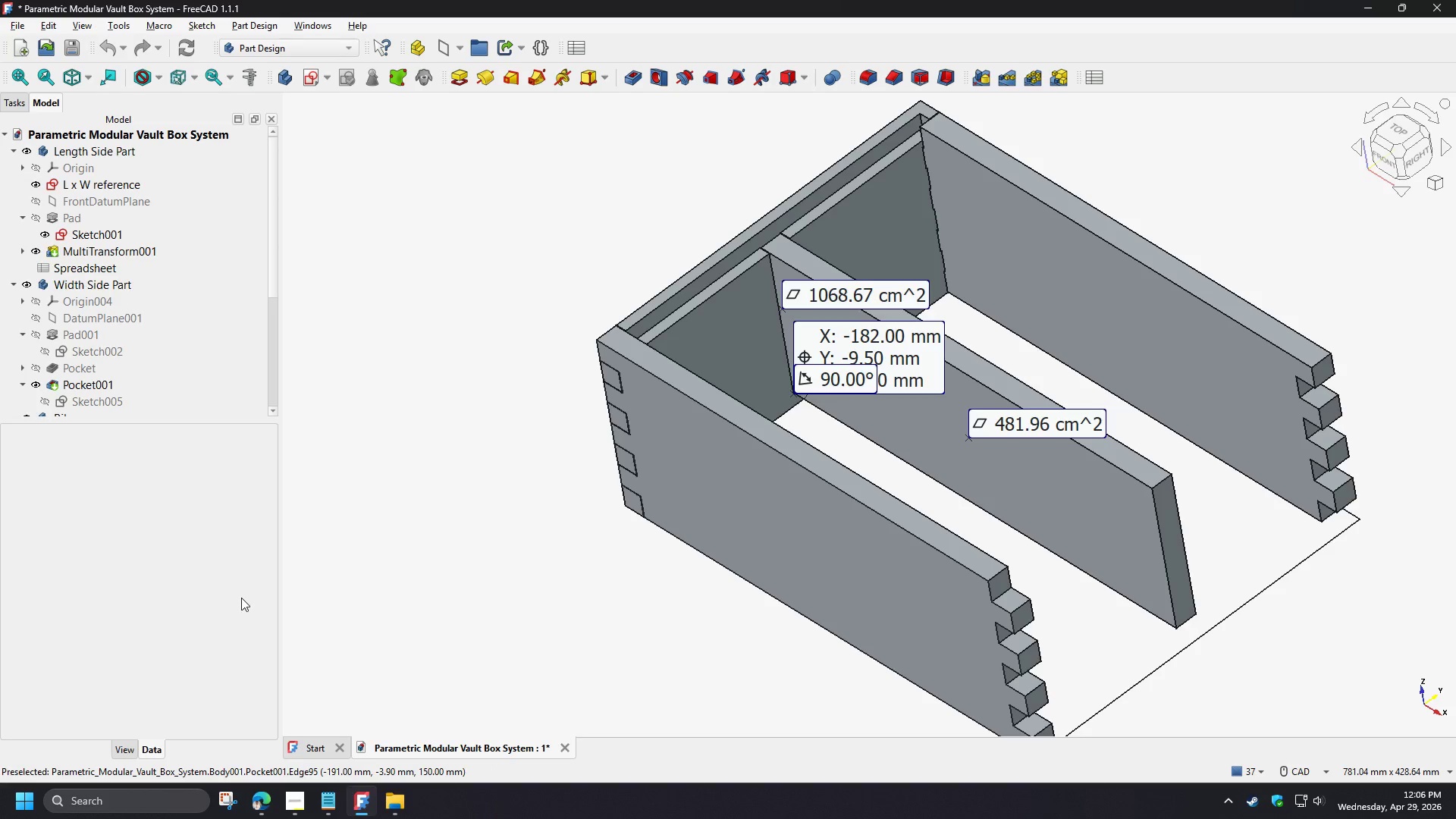 
left_click([221, 604])
 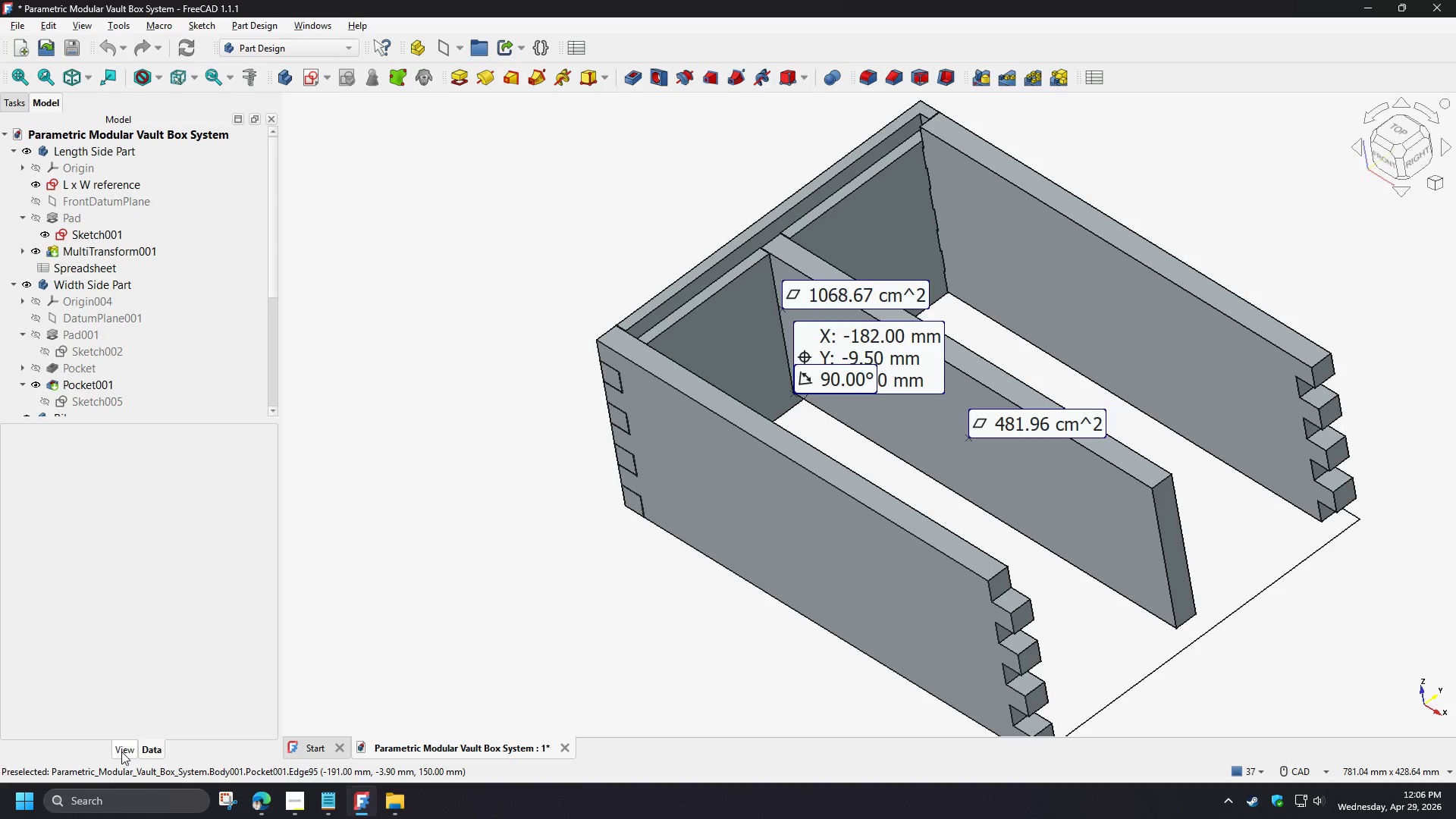 
left_click([121, 752])
 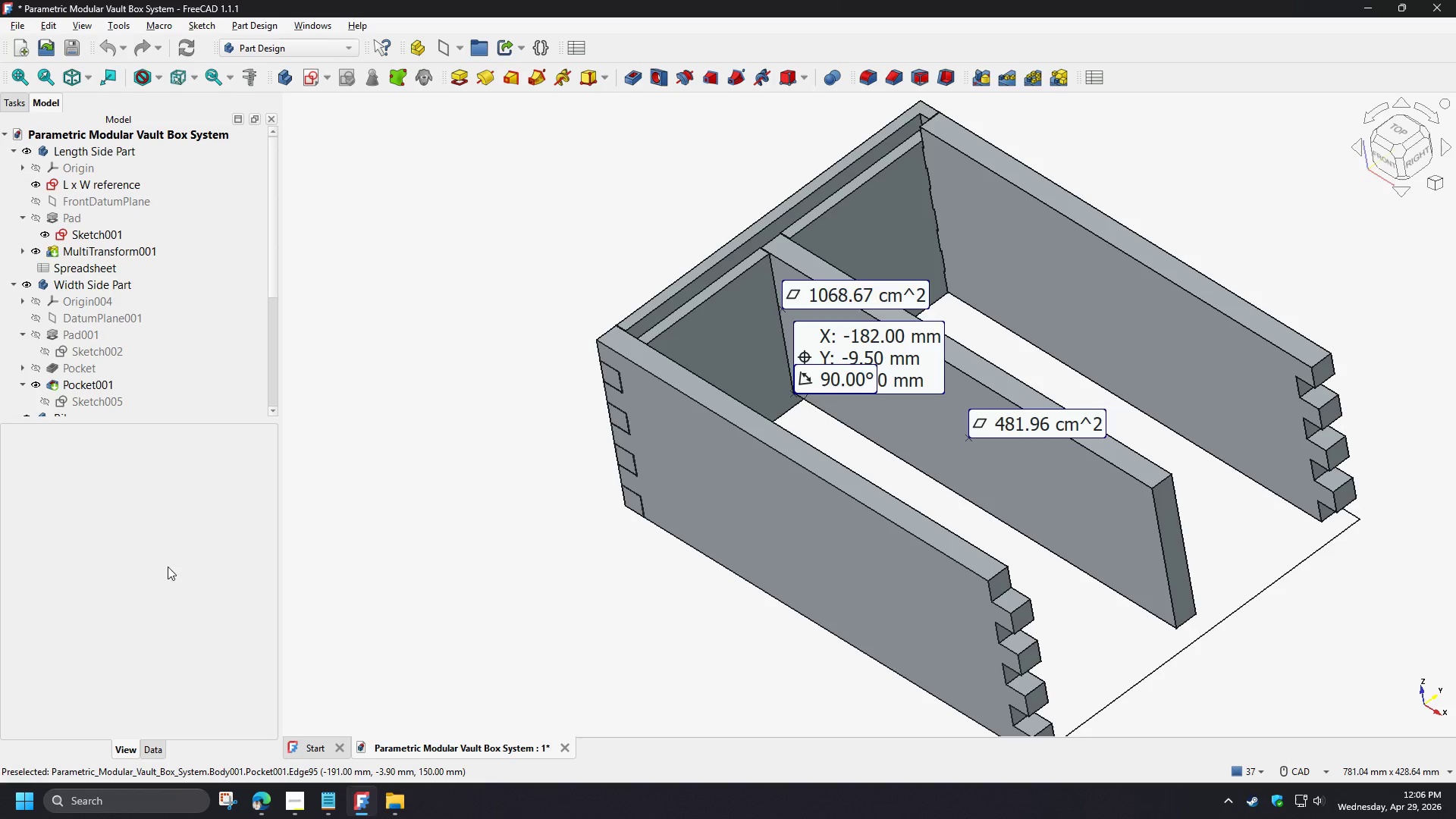 
left_click([160, 553])
 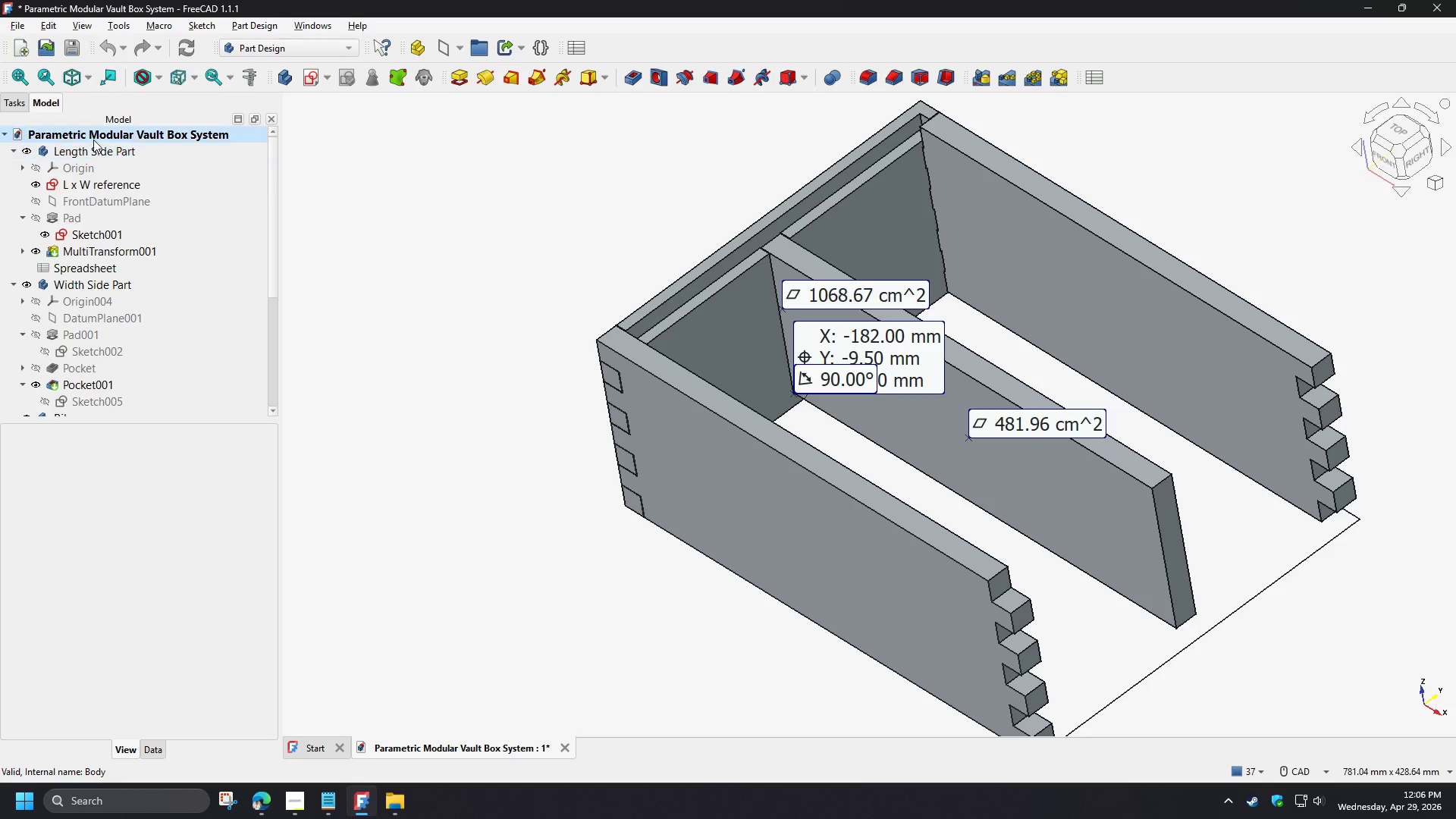 
left_click([93, 140])
 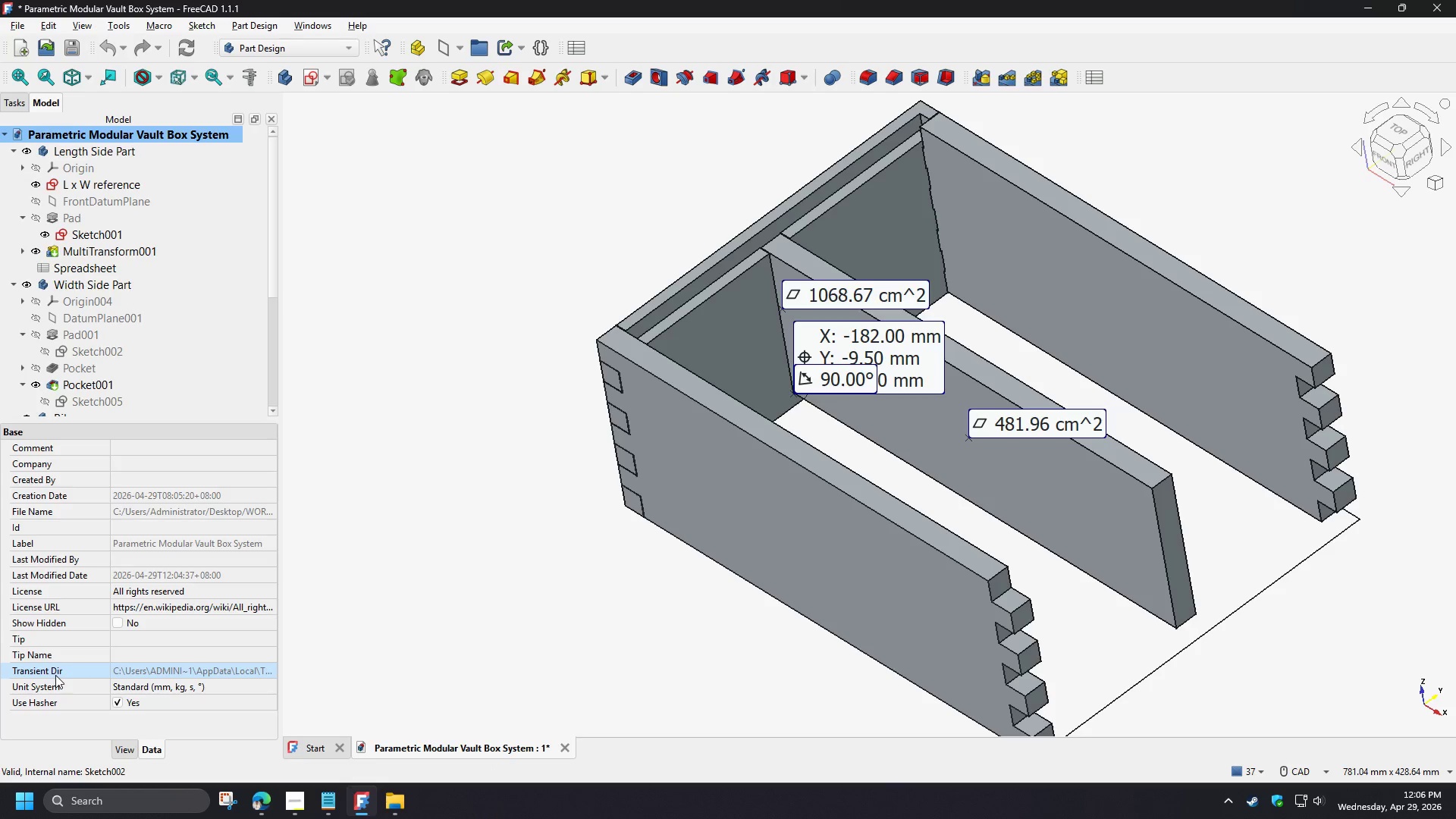 
scroll: coordinate [56, 675], scroll_direction: down, amount: 2.0
 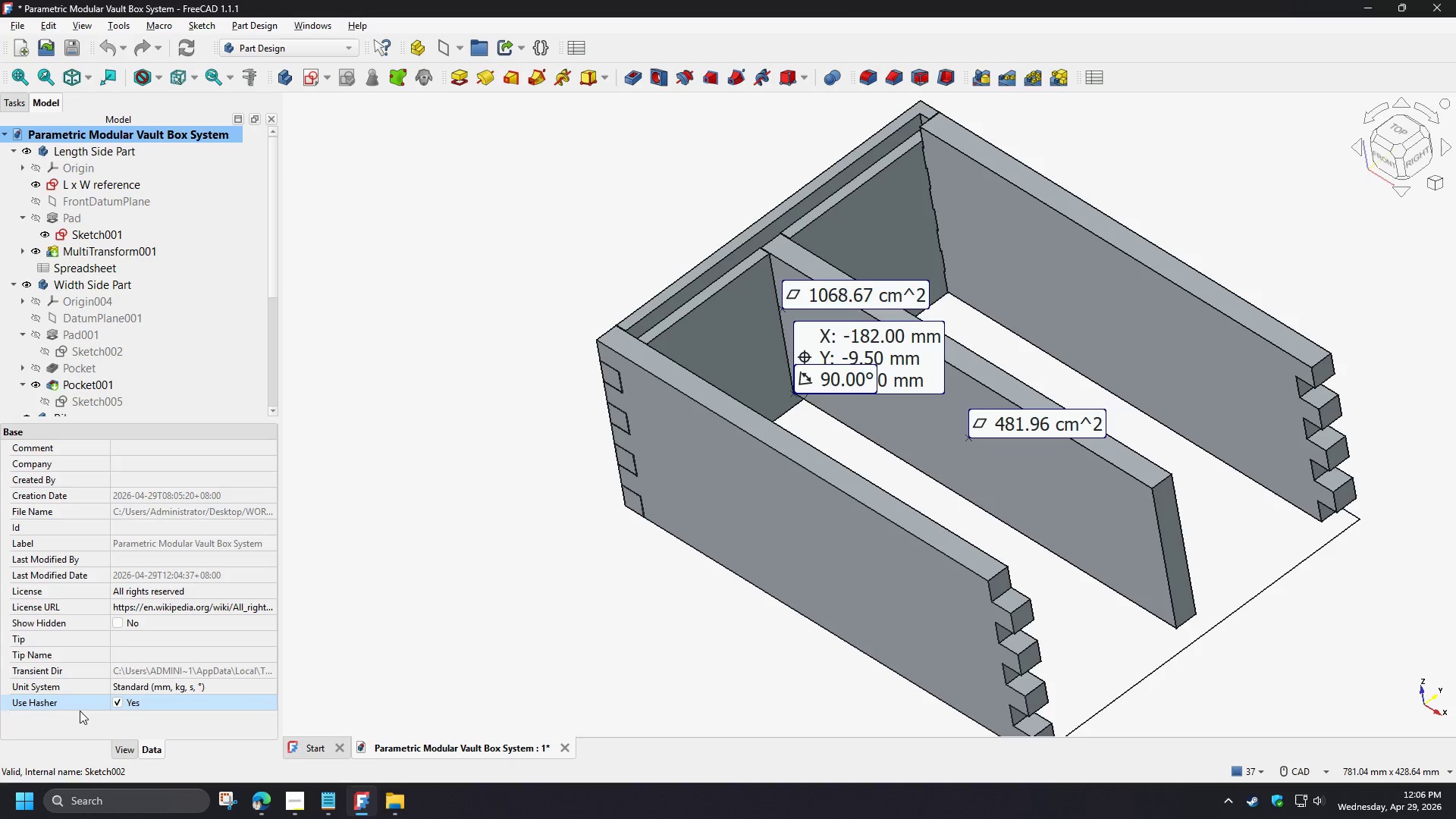 
left_click([125, 751])
 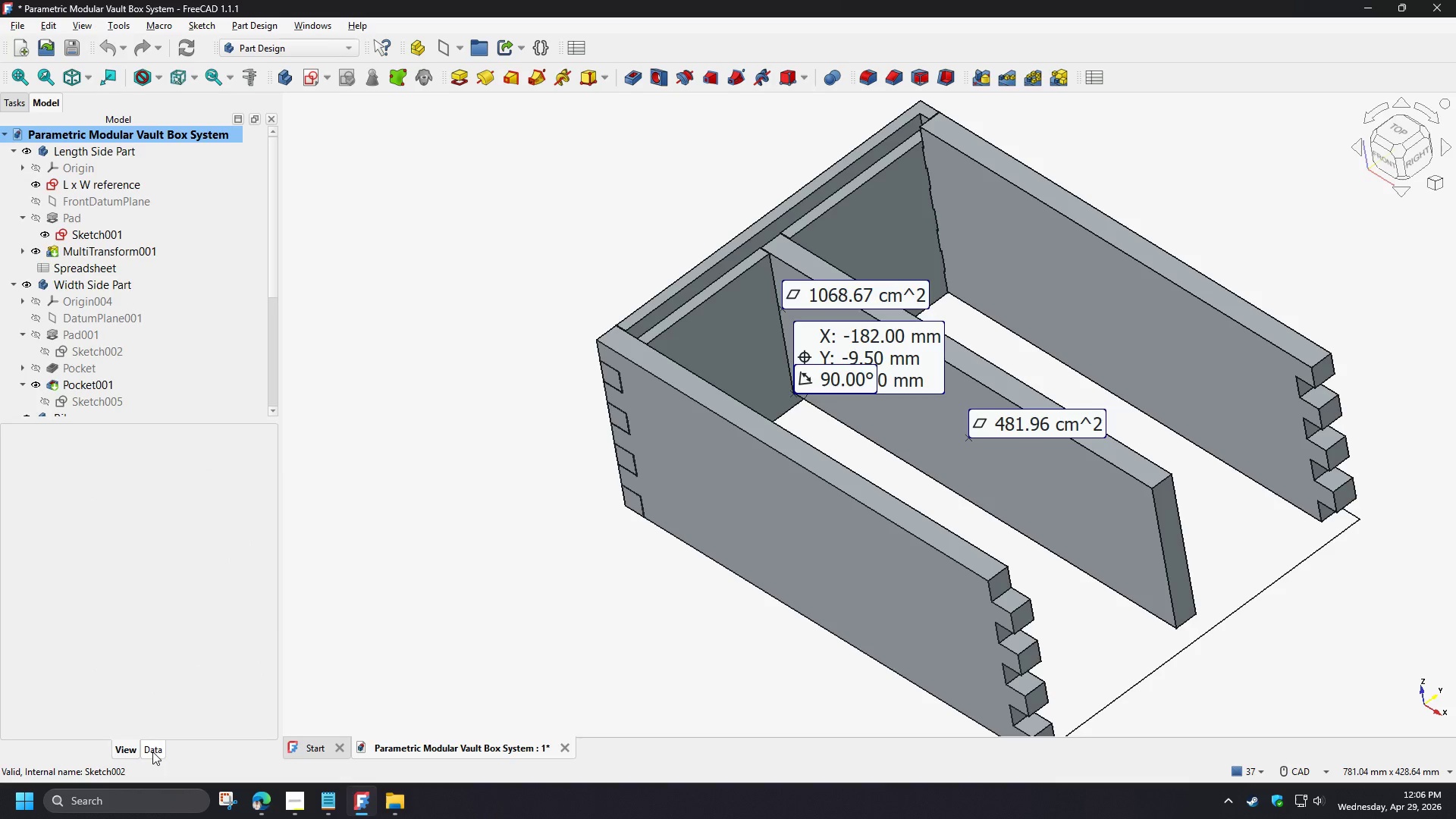 
left_click([152, 752])
 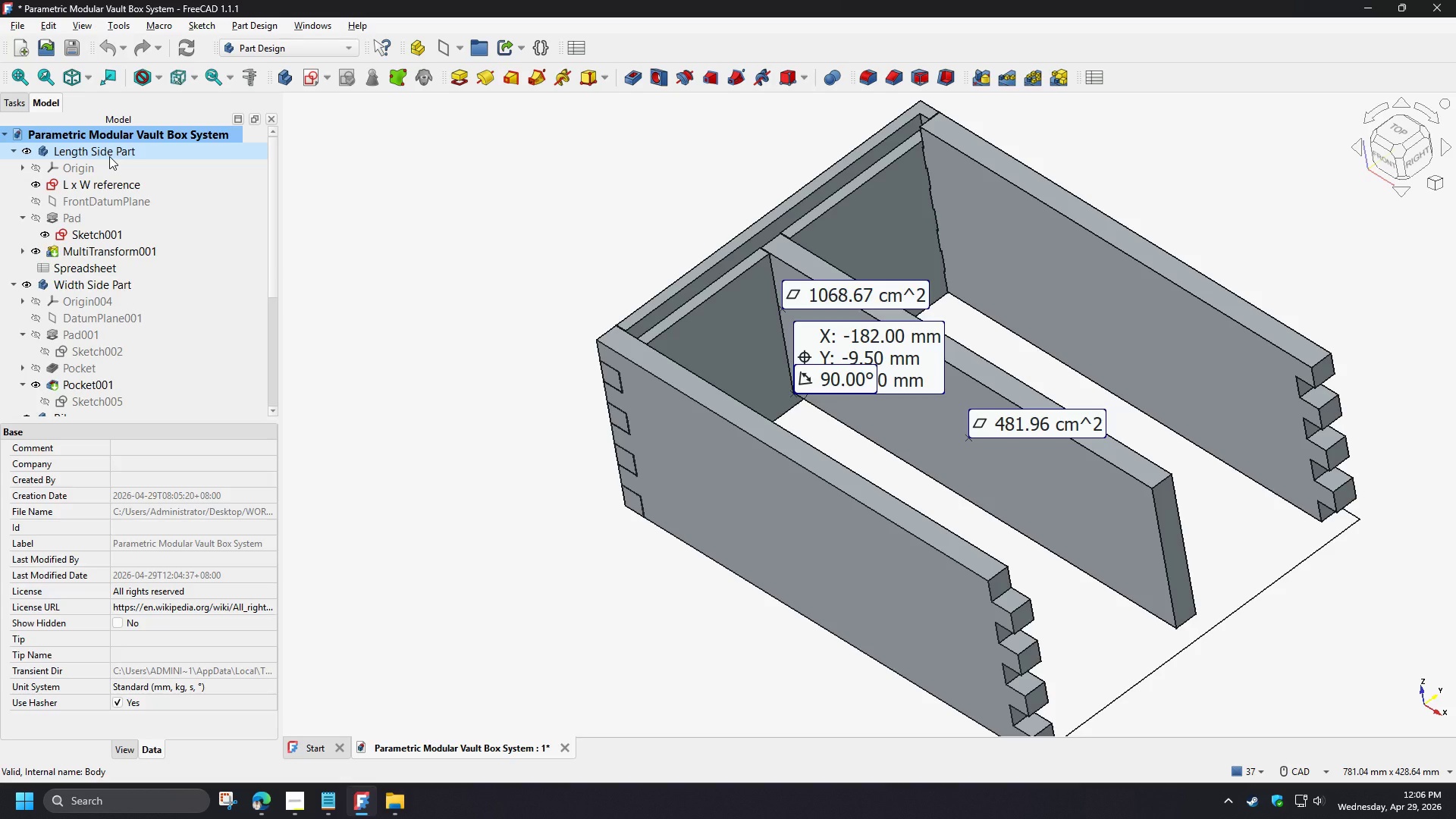 
left_click([109, 156])
 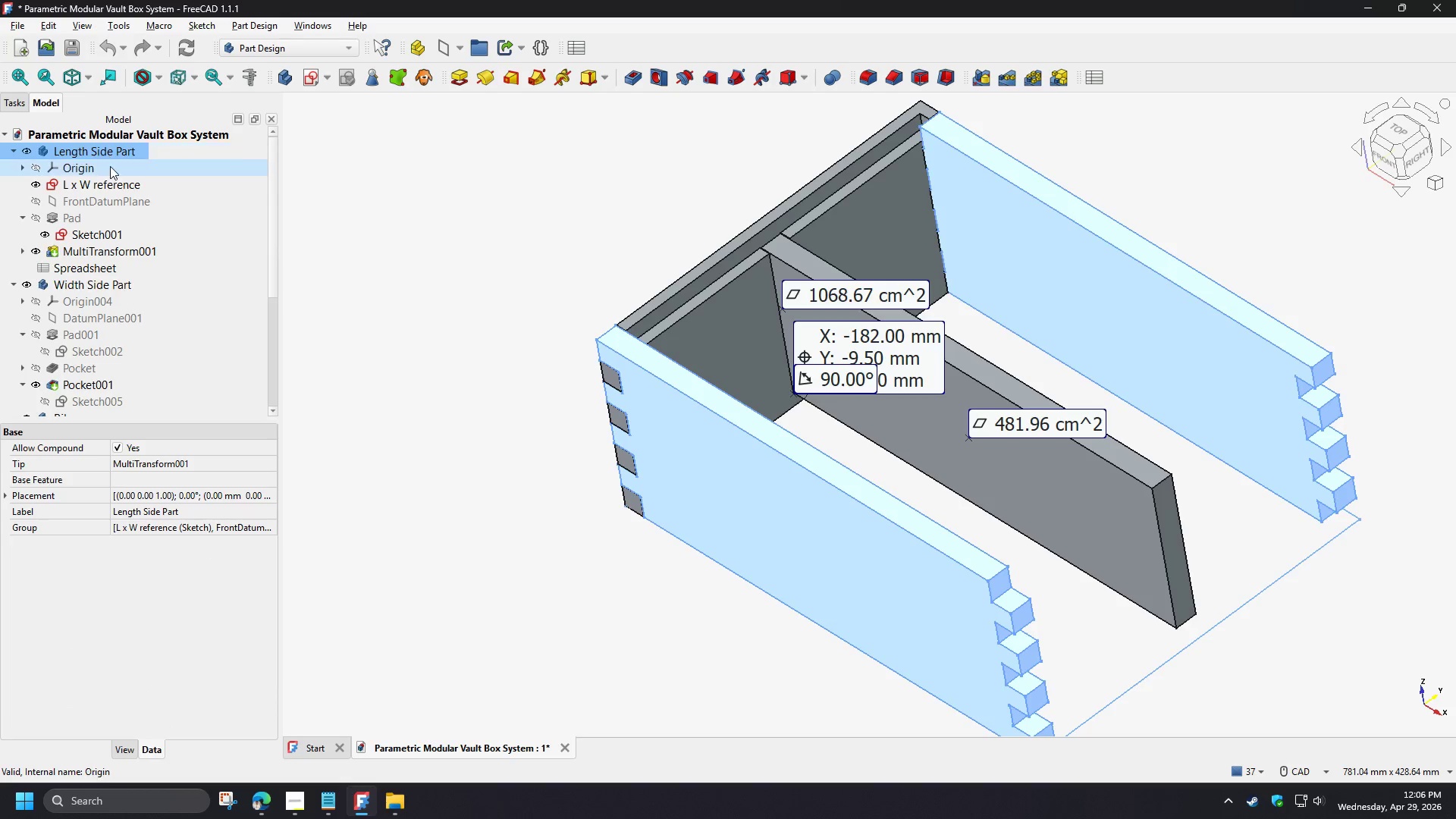 
left_click([102, 282])
 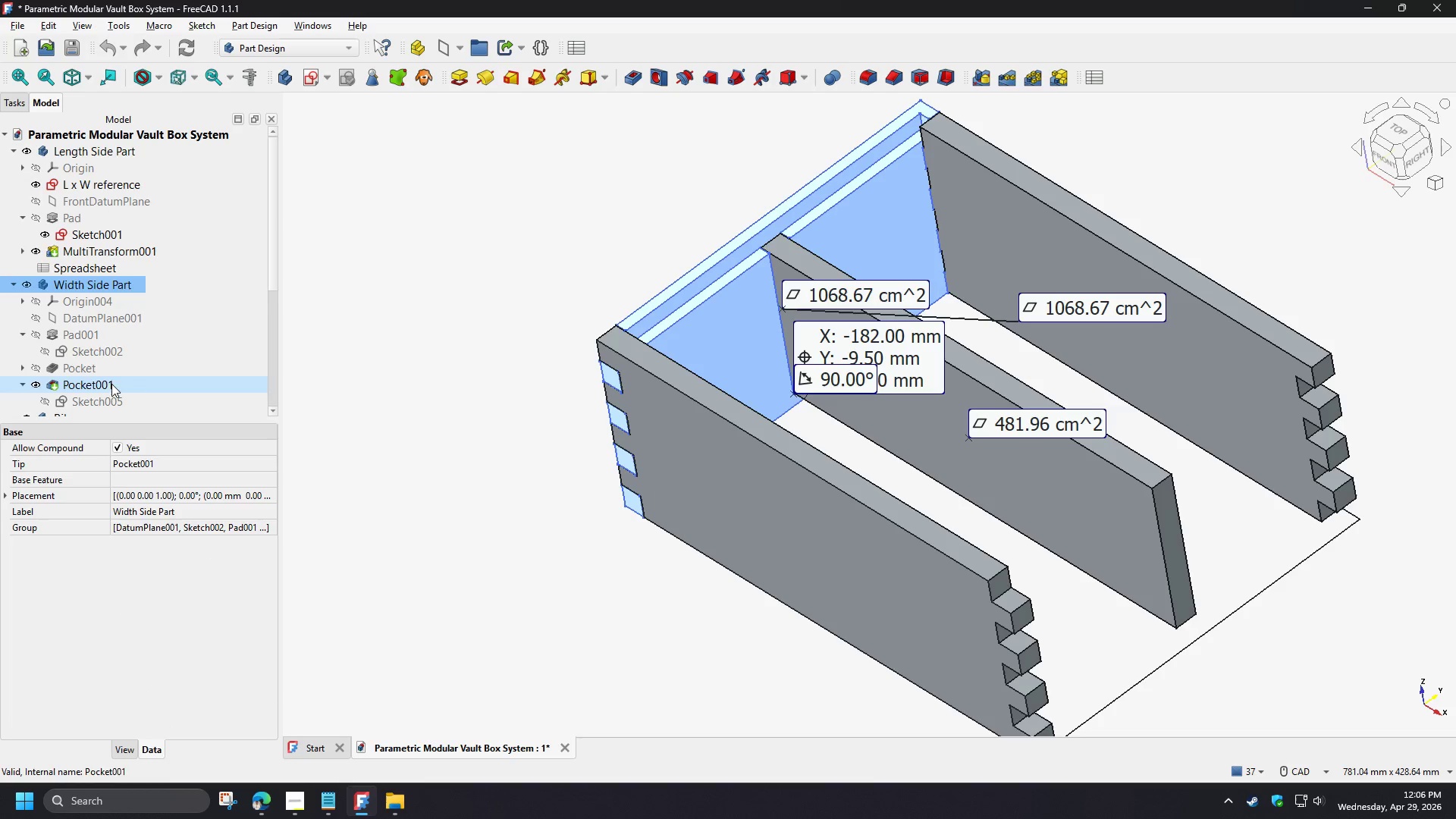 
left_click([731, 352])
 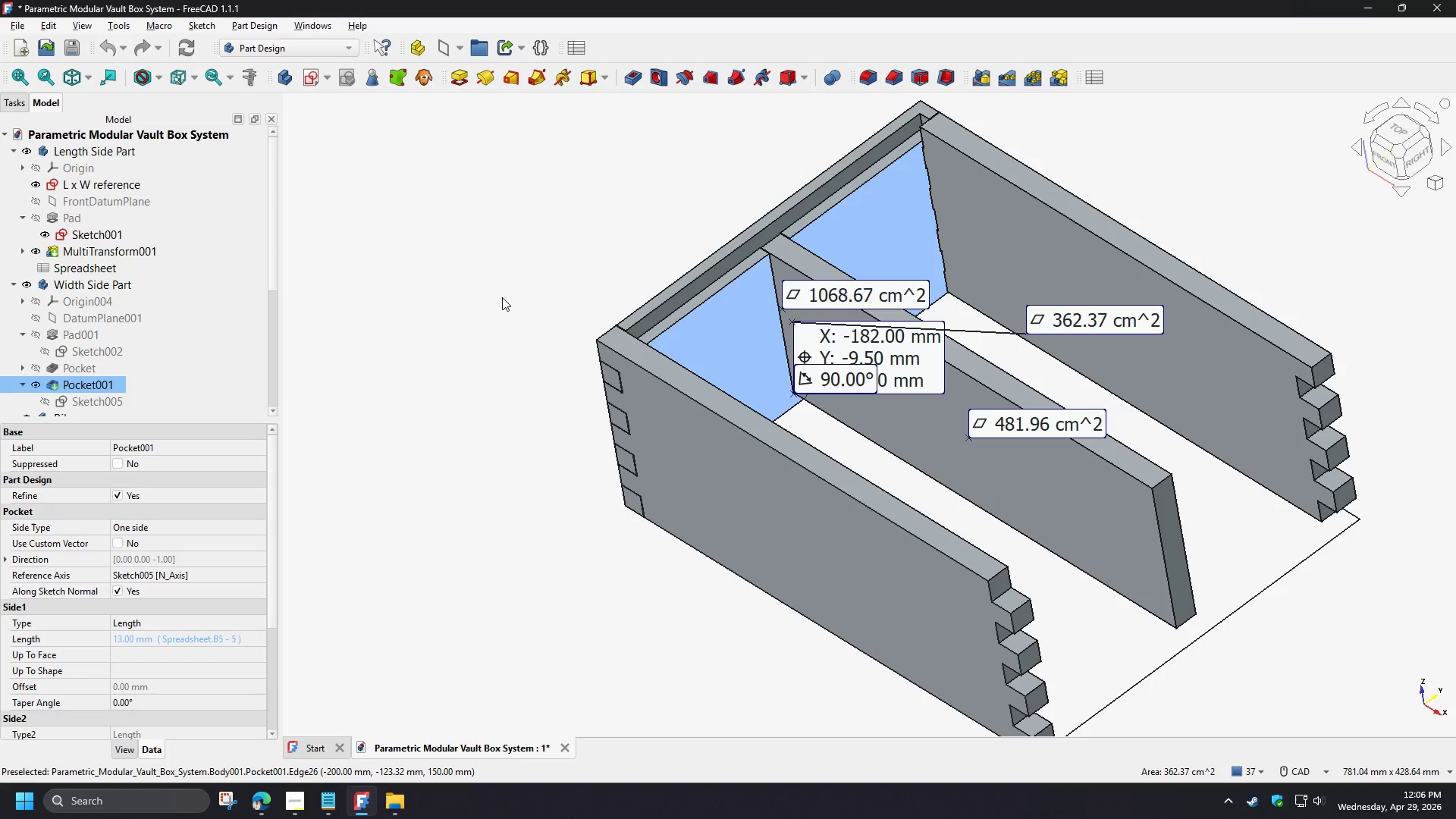 
left_click([502, 297])
 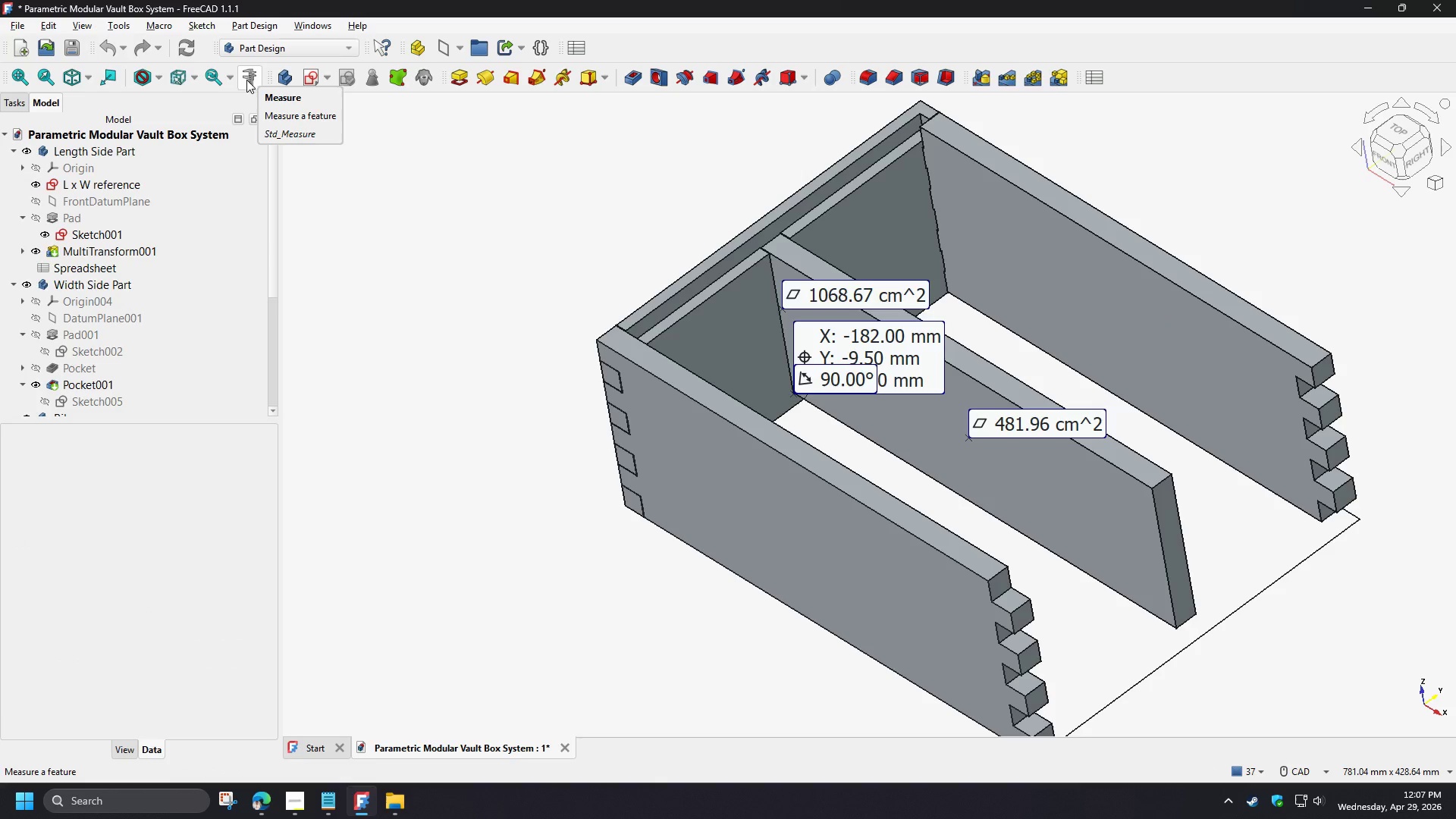 
left_click([245, 80])
 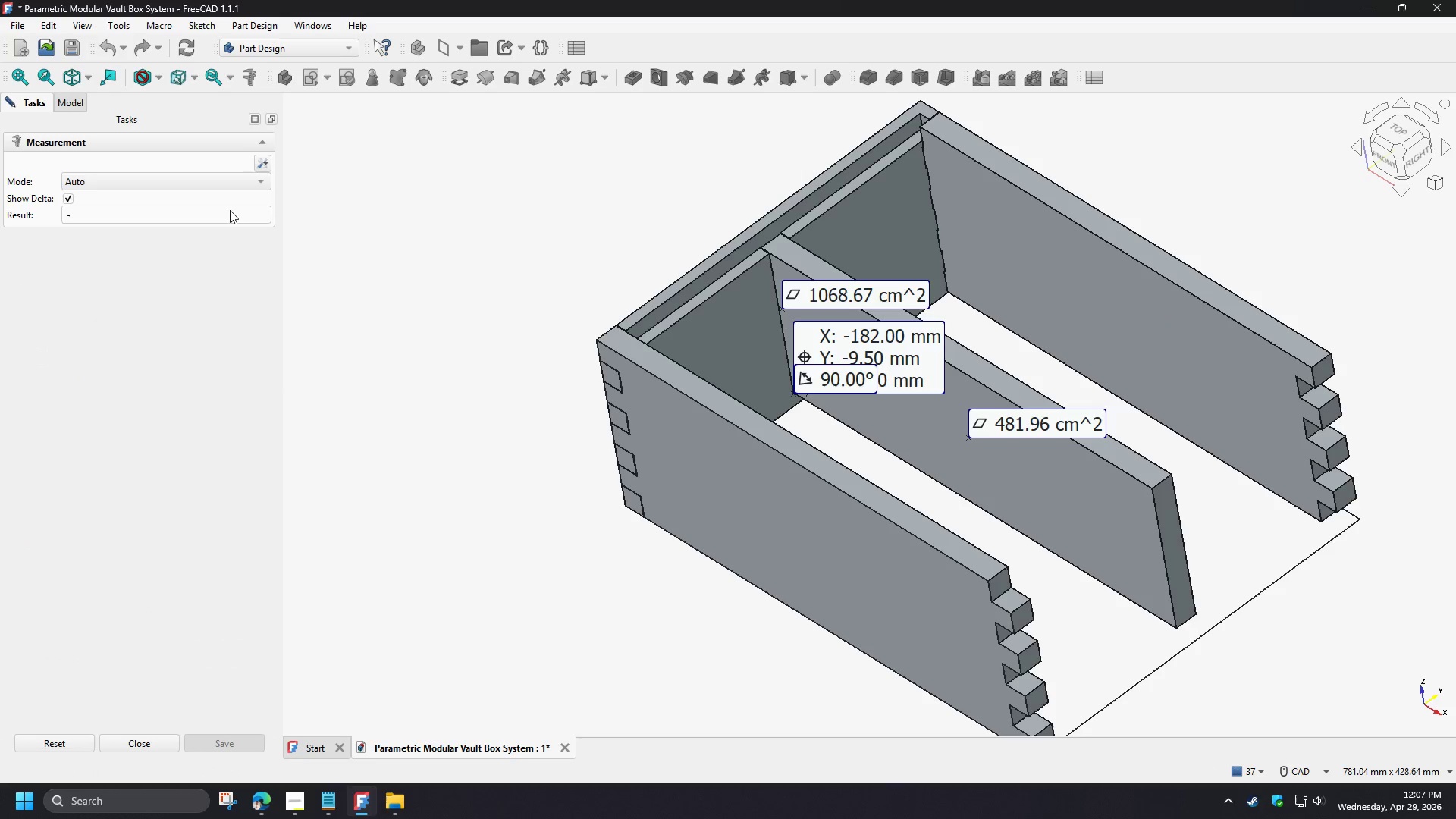 
left_click([260, 184])
 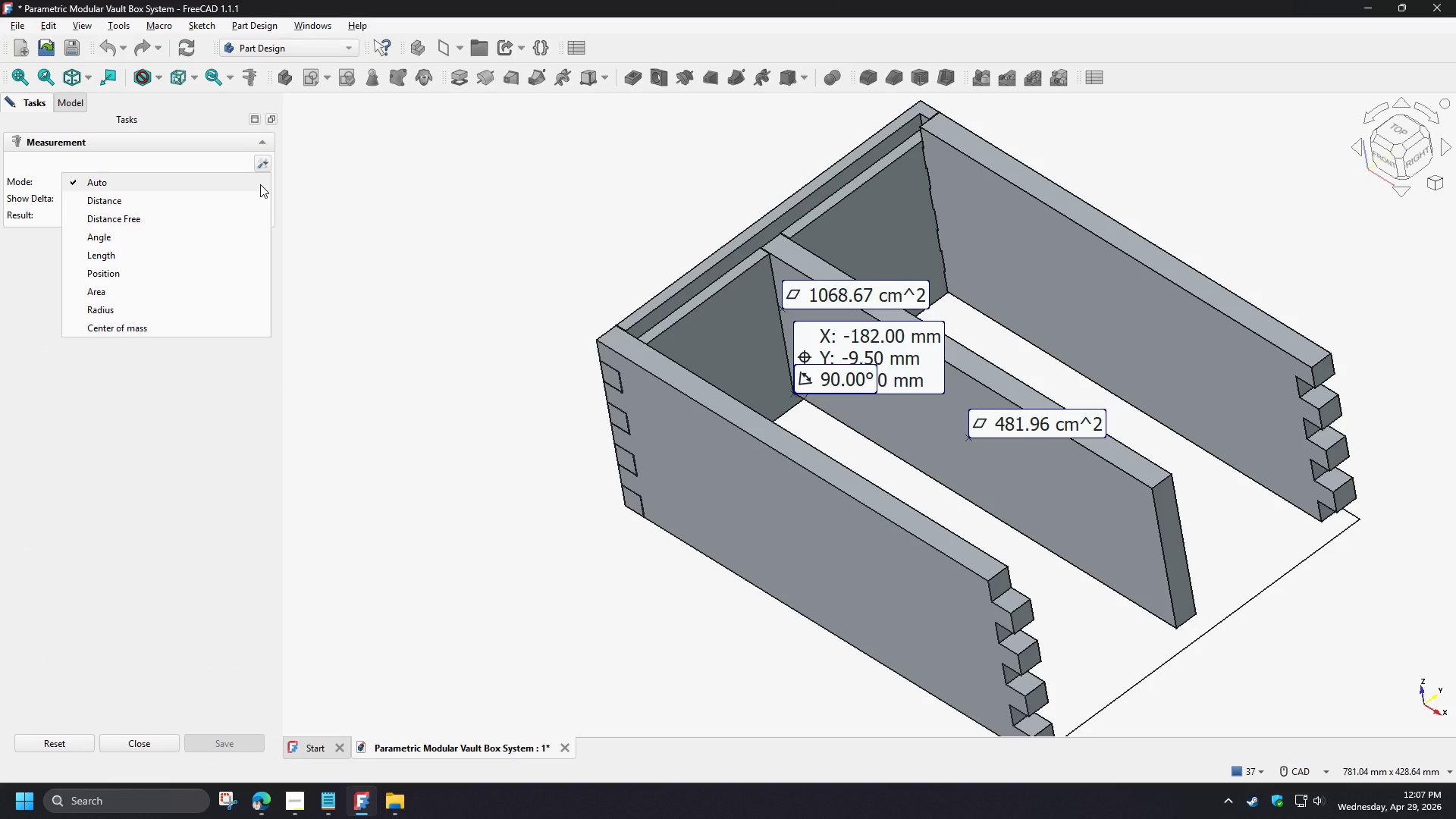 
left_click([260, 184])
 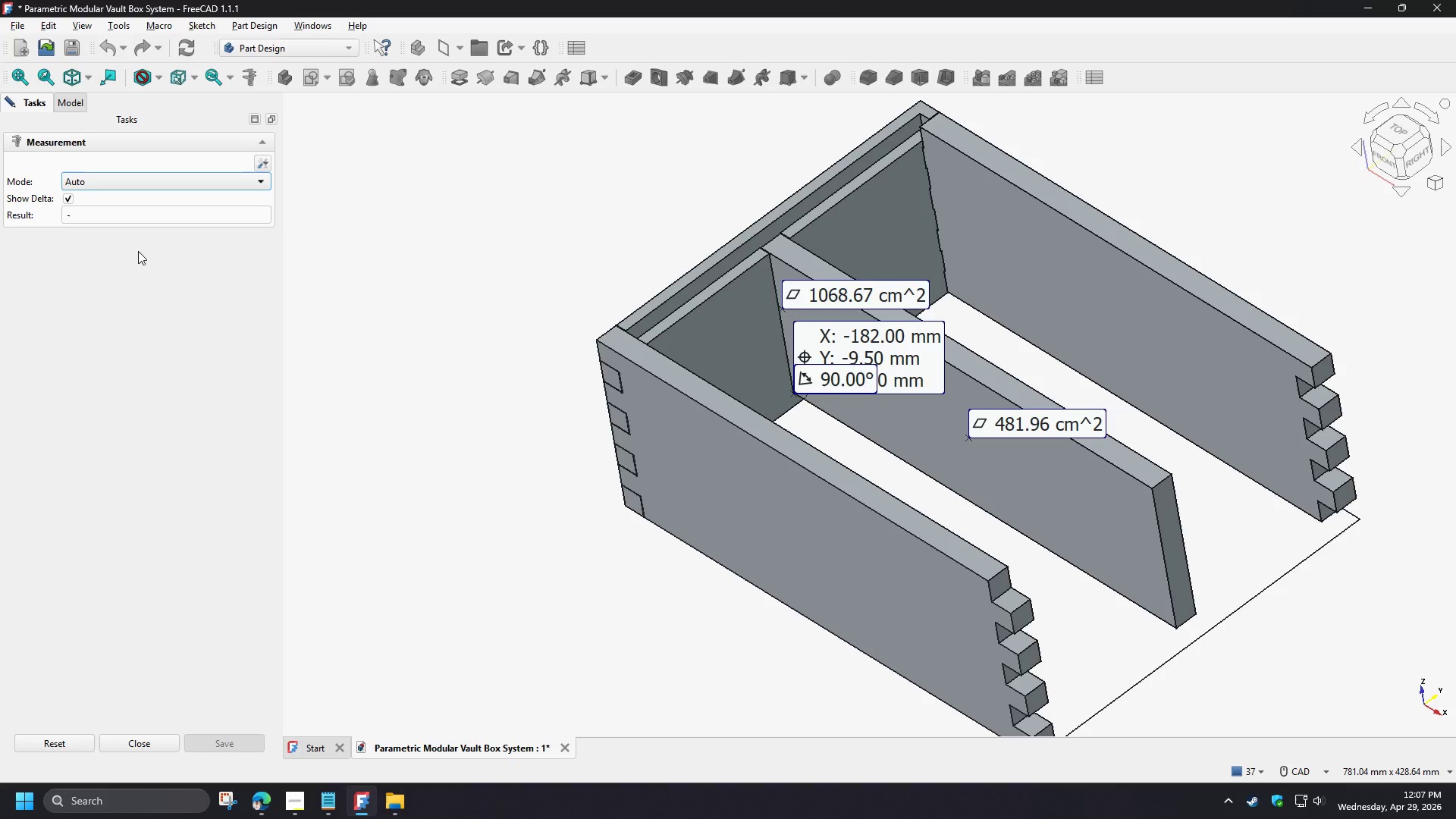 
left_click([138, 251])
 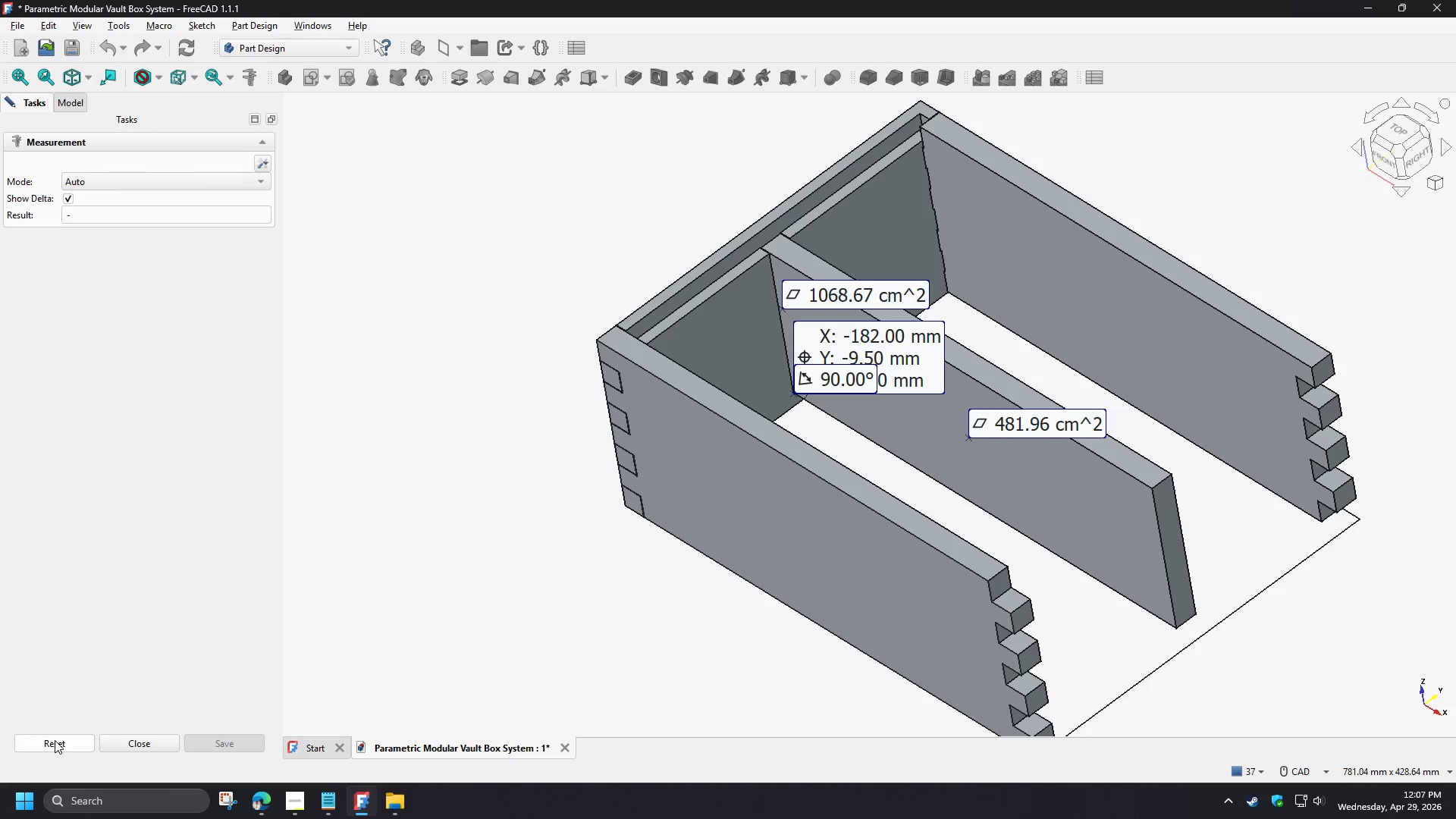 
wait(7.14)
 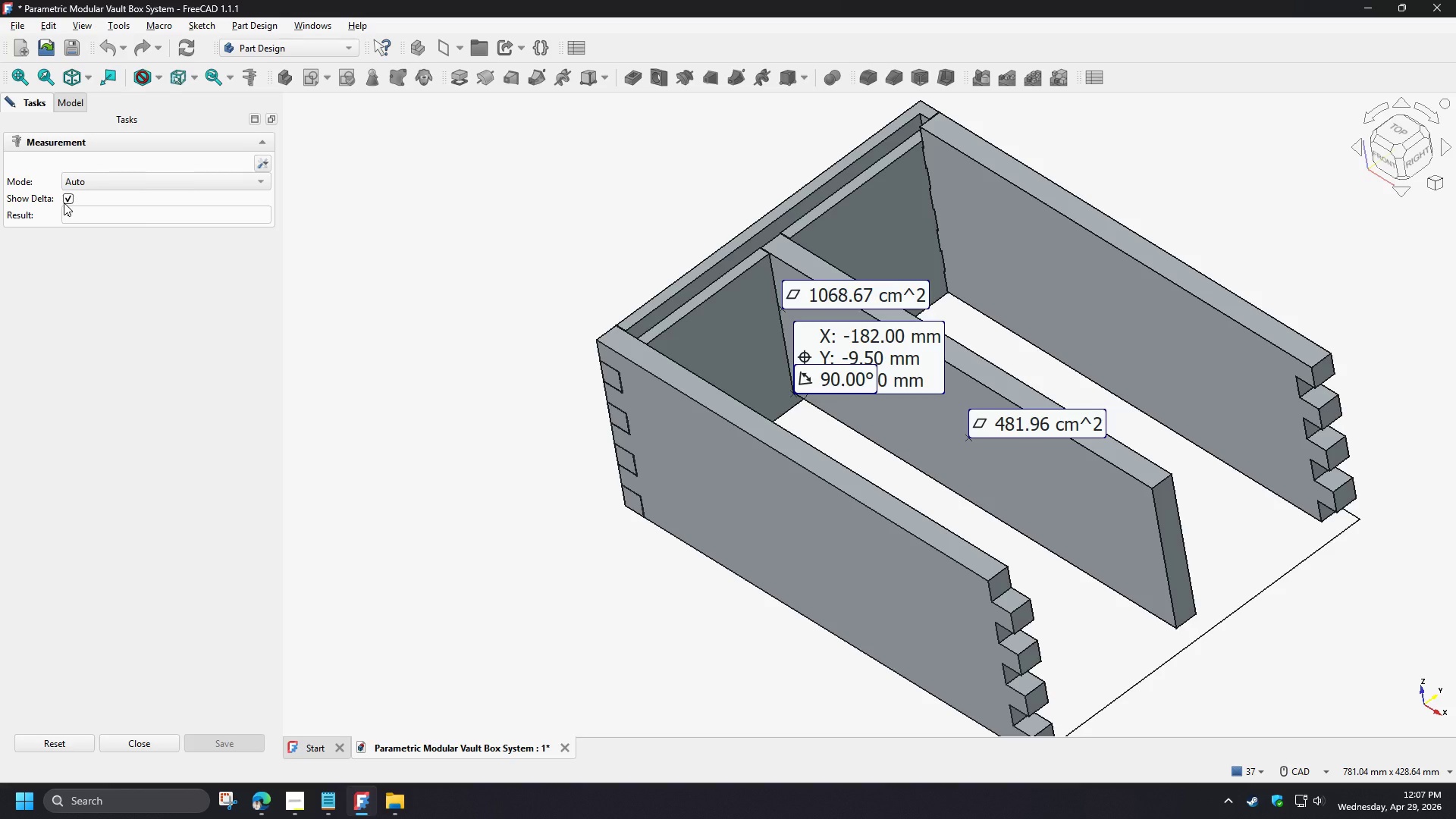 
left_click([262, 171])
 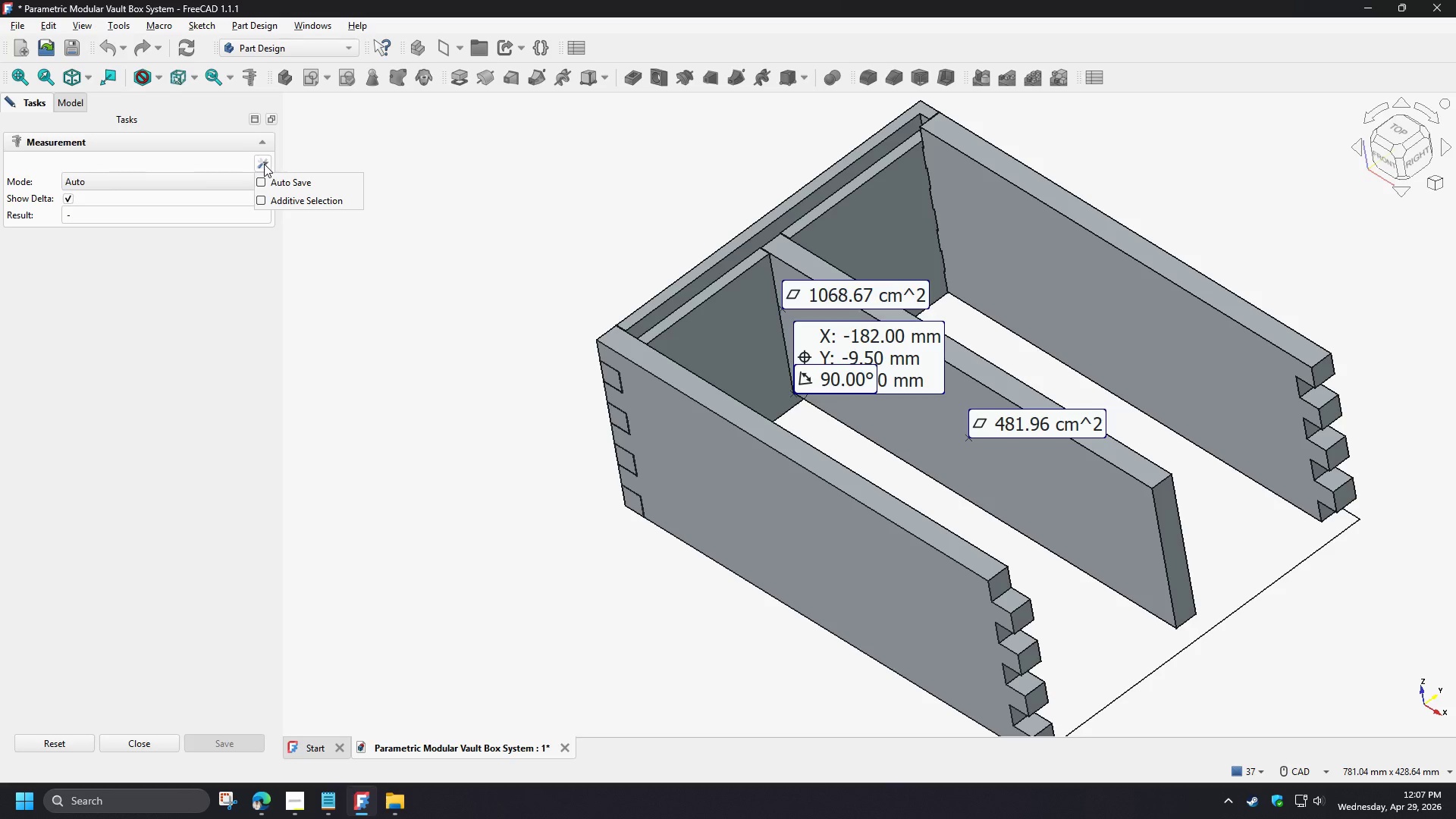 
left_click([206, 358])
 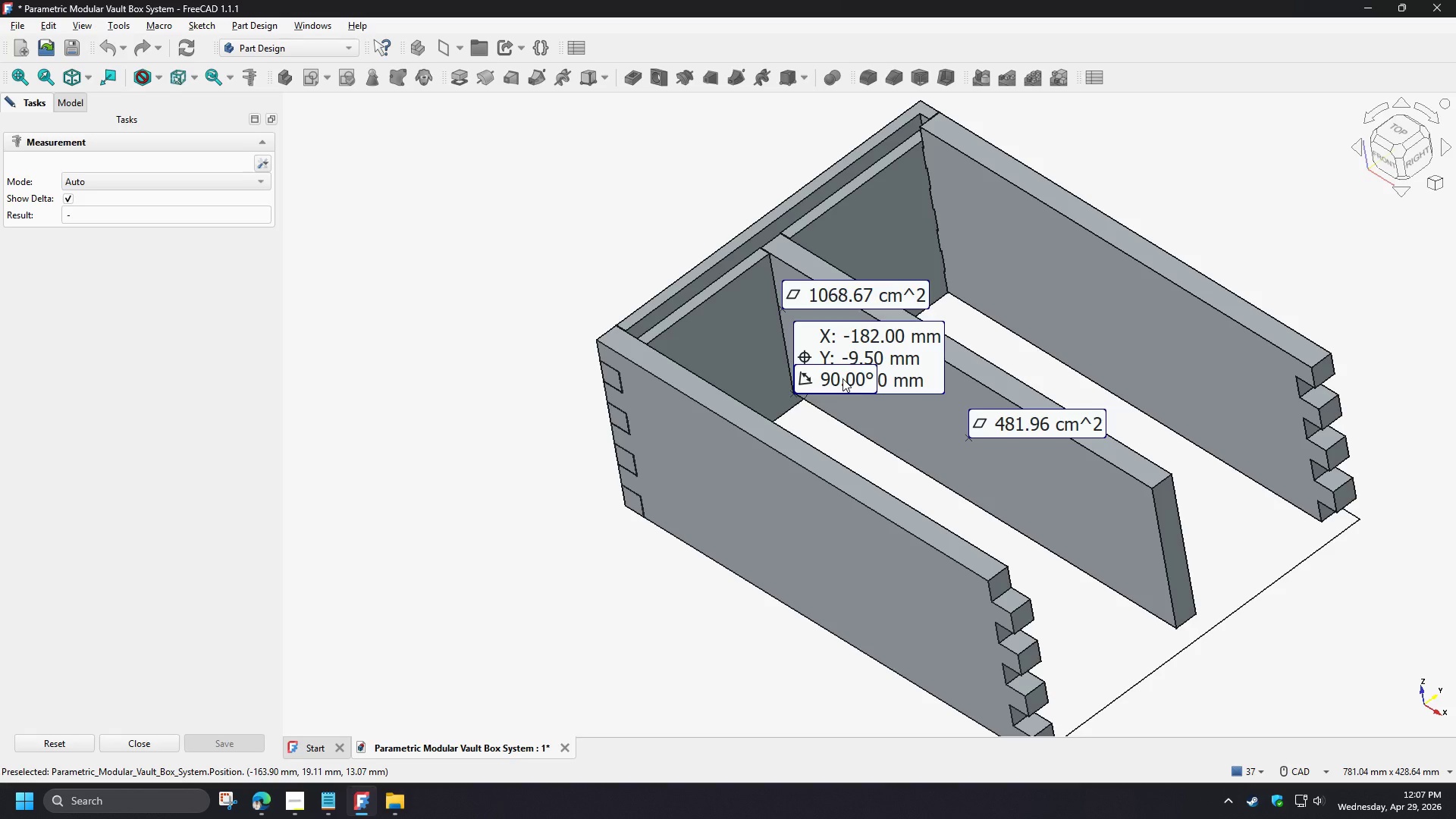 
wait(6.5)
 